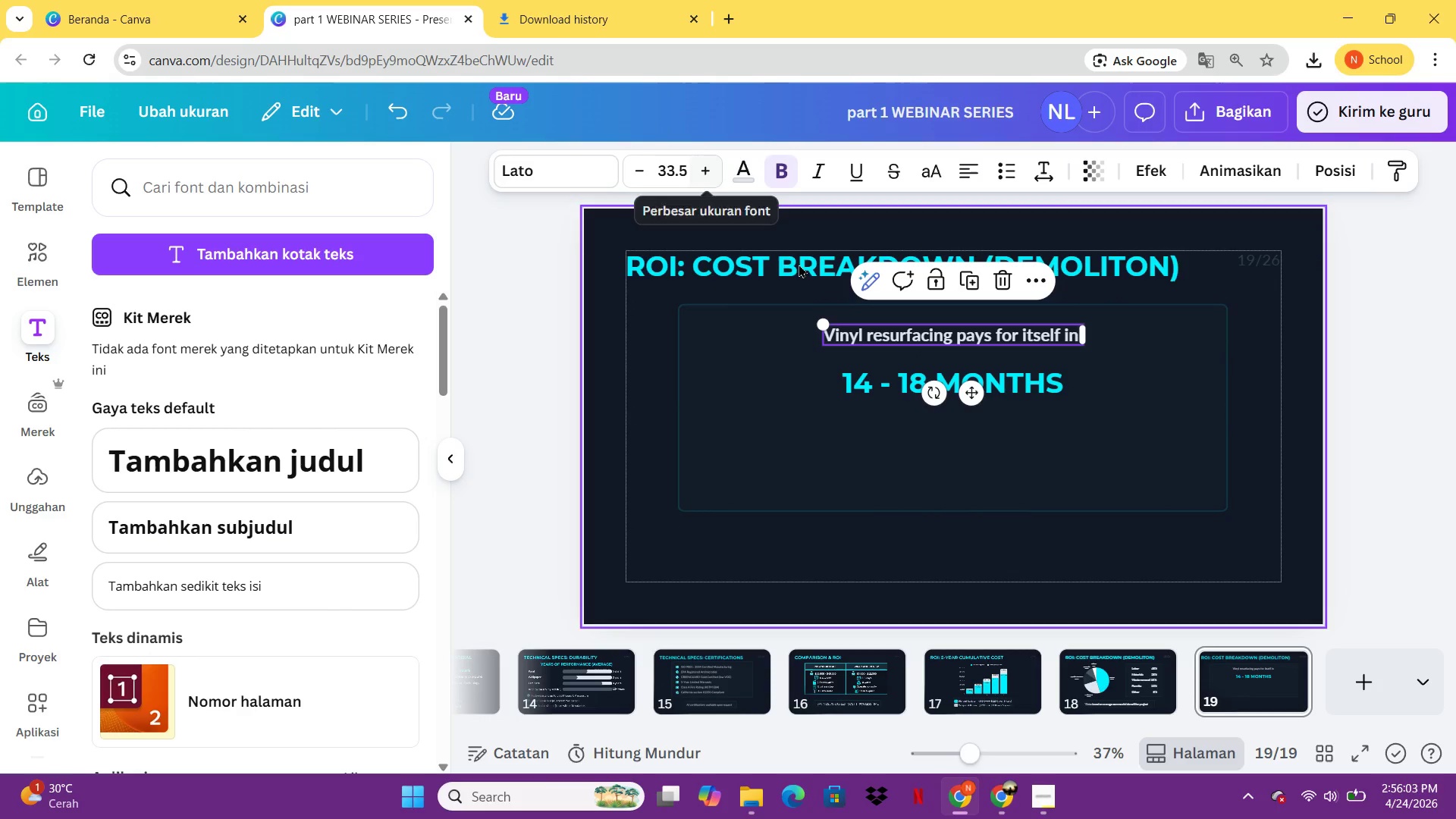 
key(Control+C)
 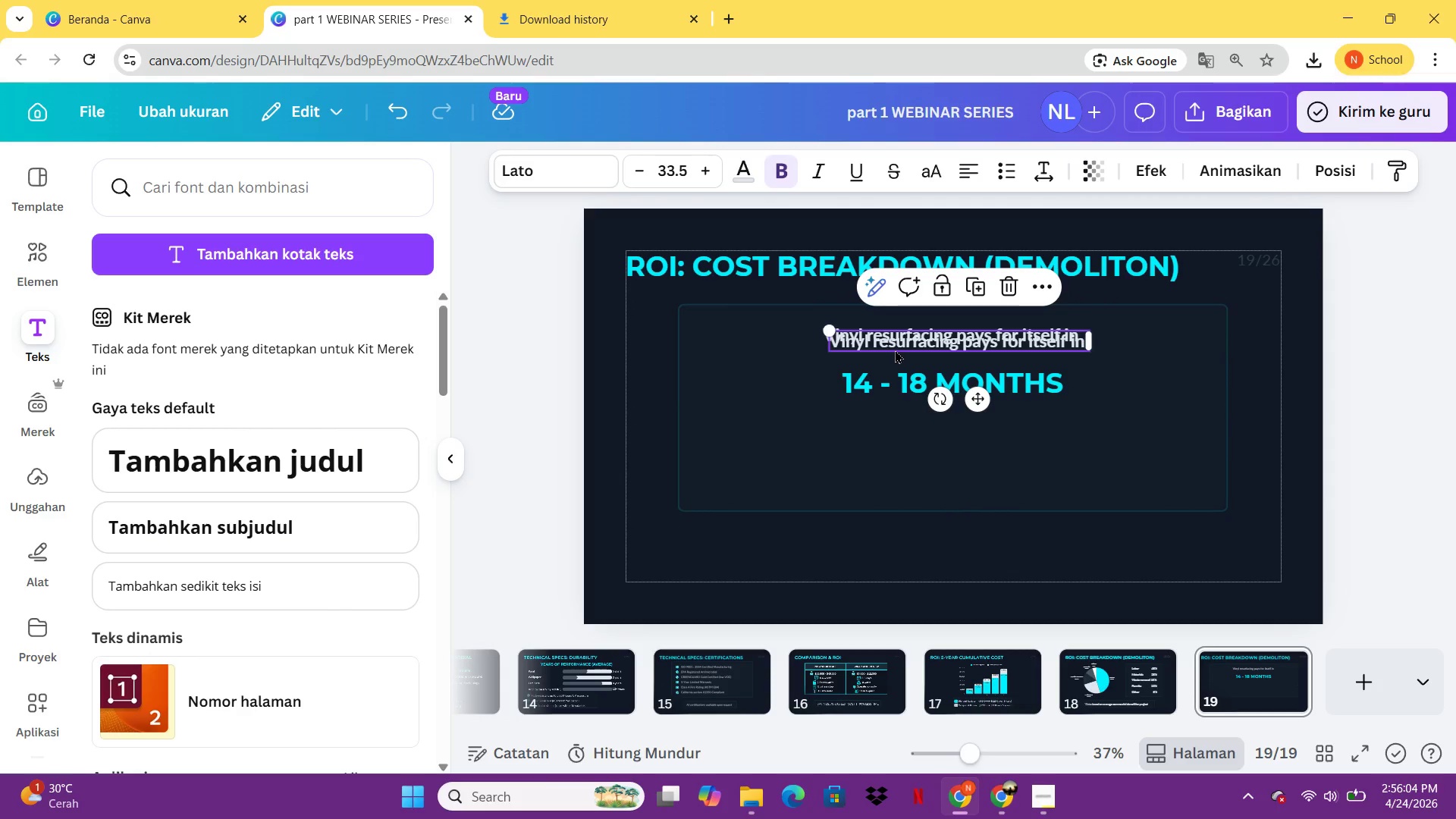 
key(Control+V)
 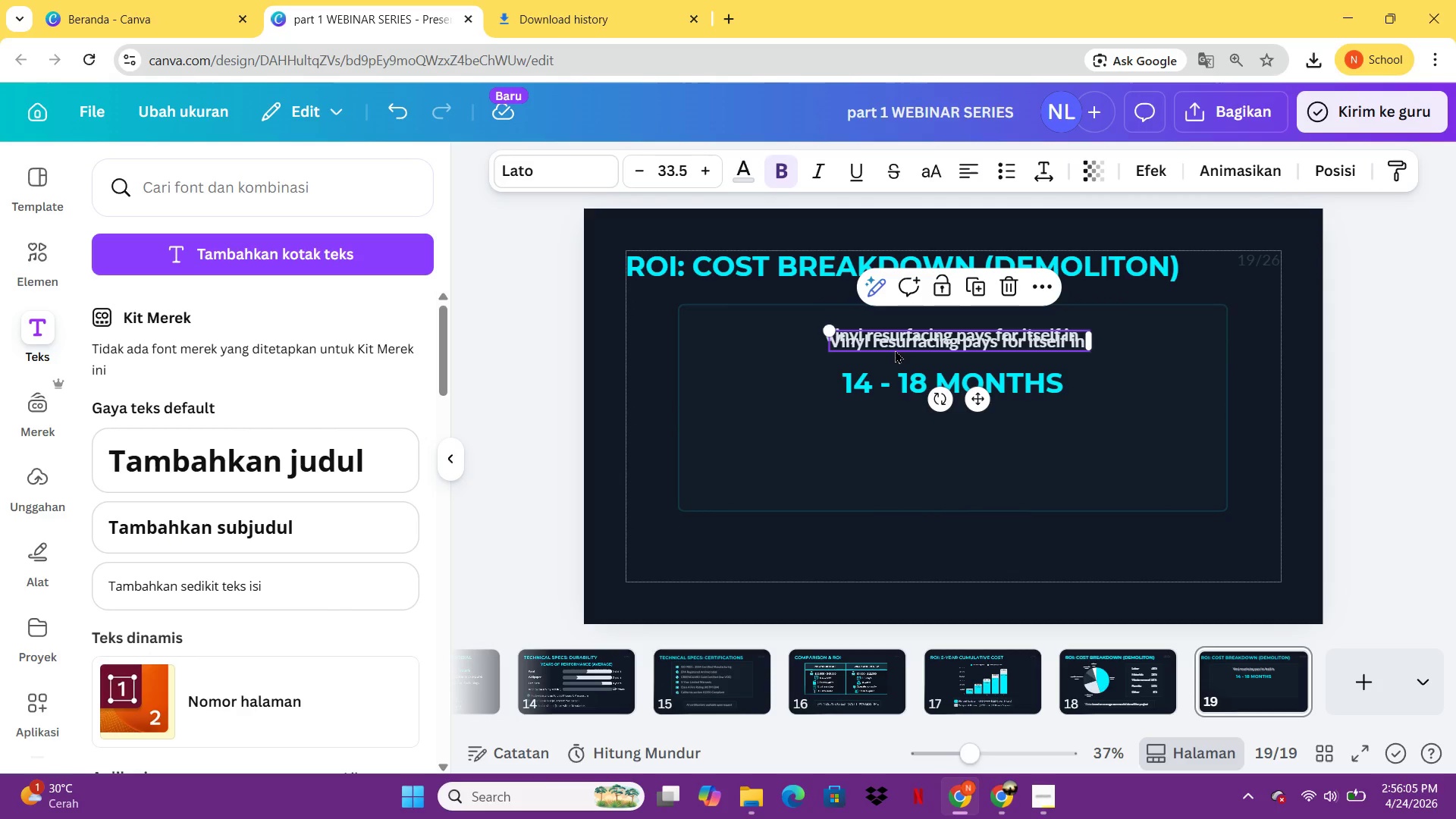 
left_click_drag(start_coordinate=[895, 350], to_coordinate=[875, 468])
 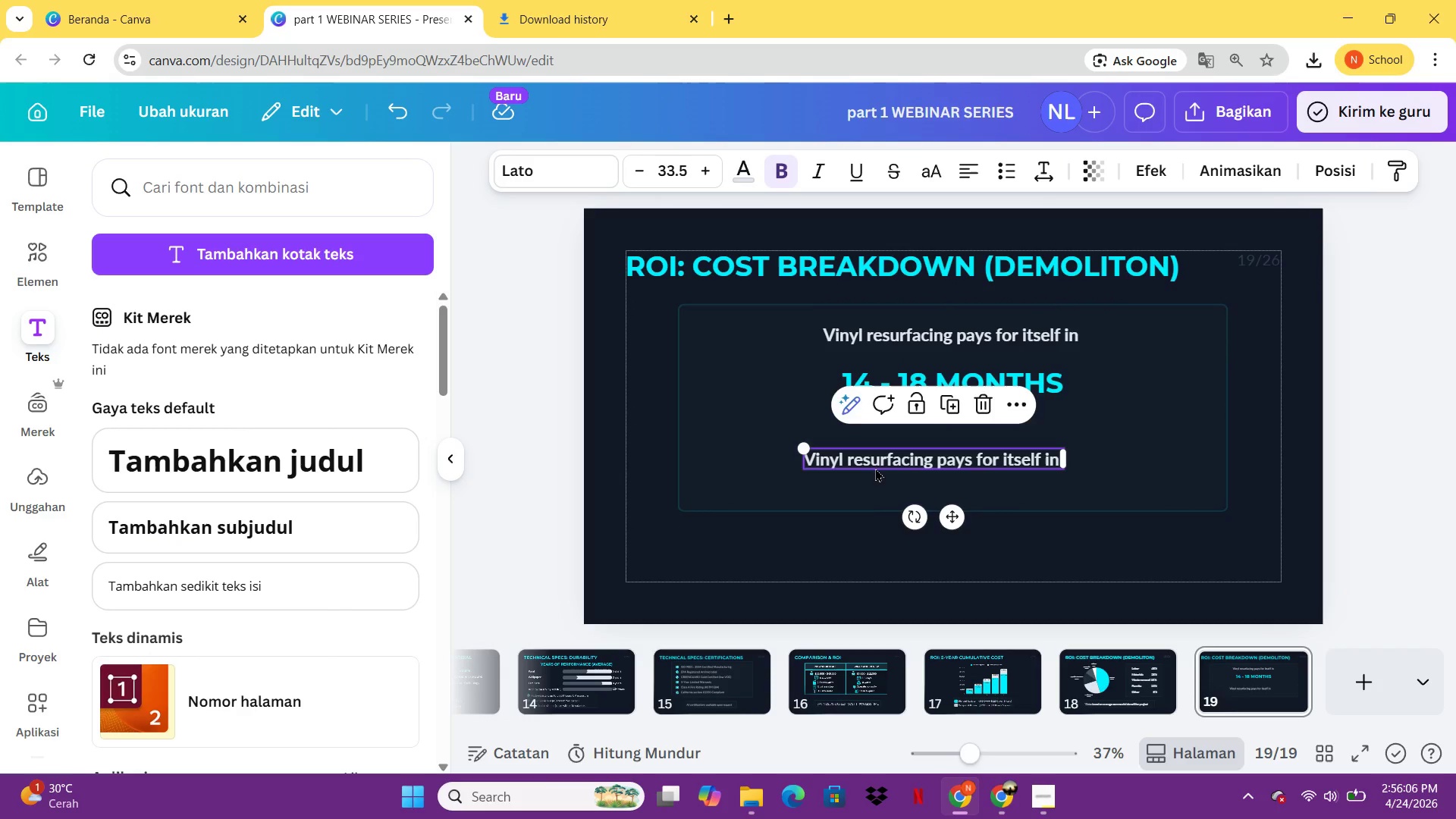 
left_click([875, 468])
 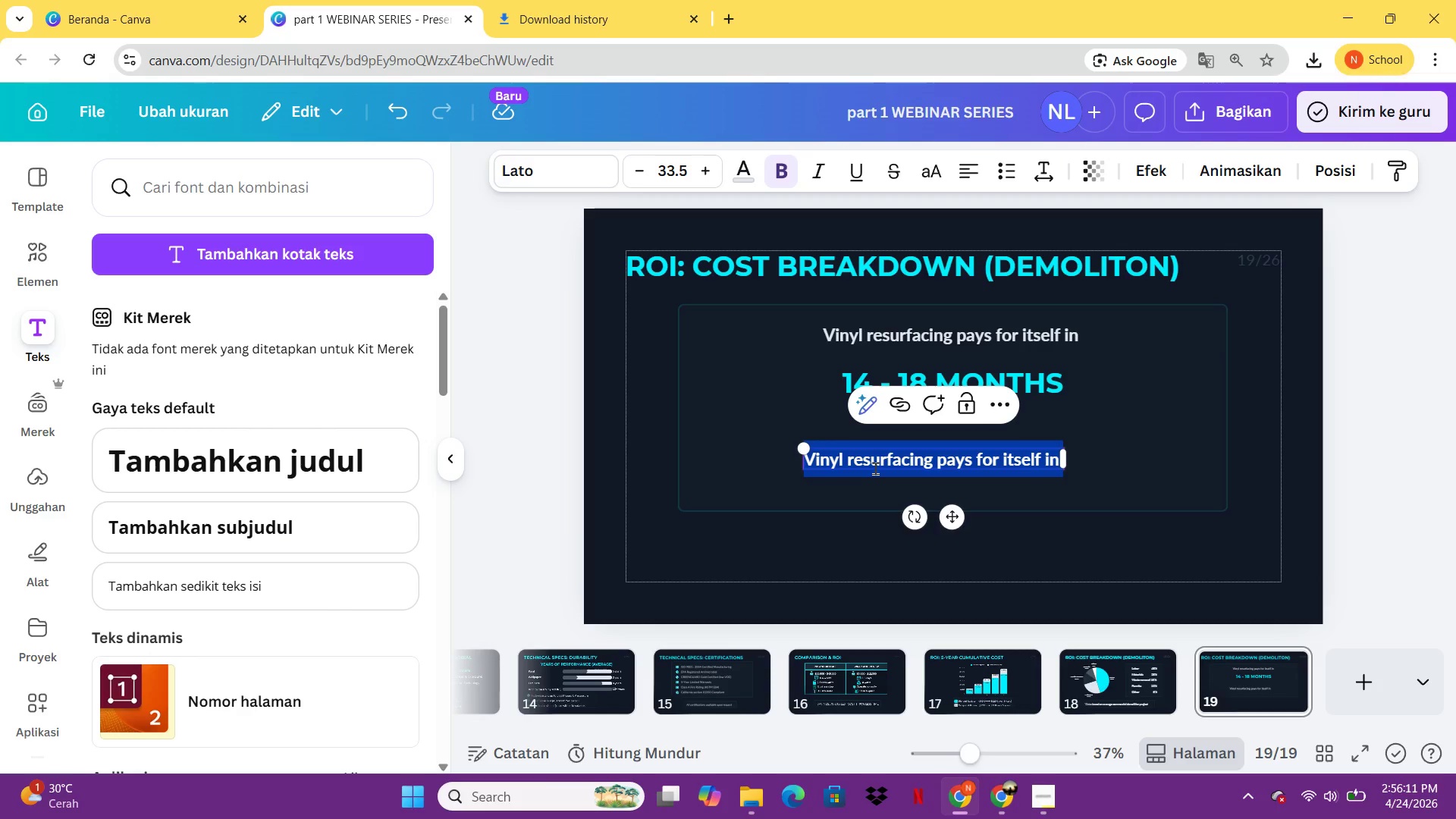 
wait(6.88)
 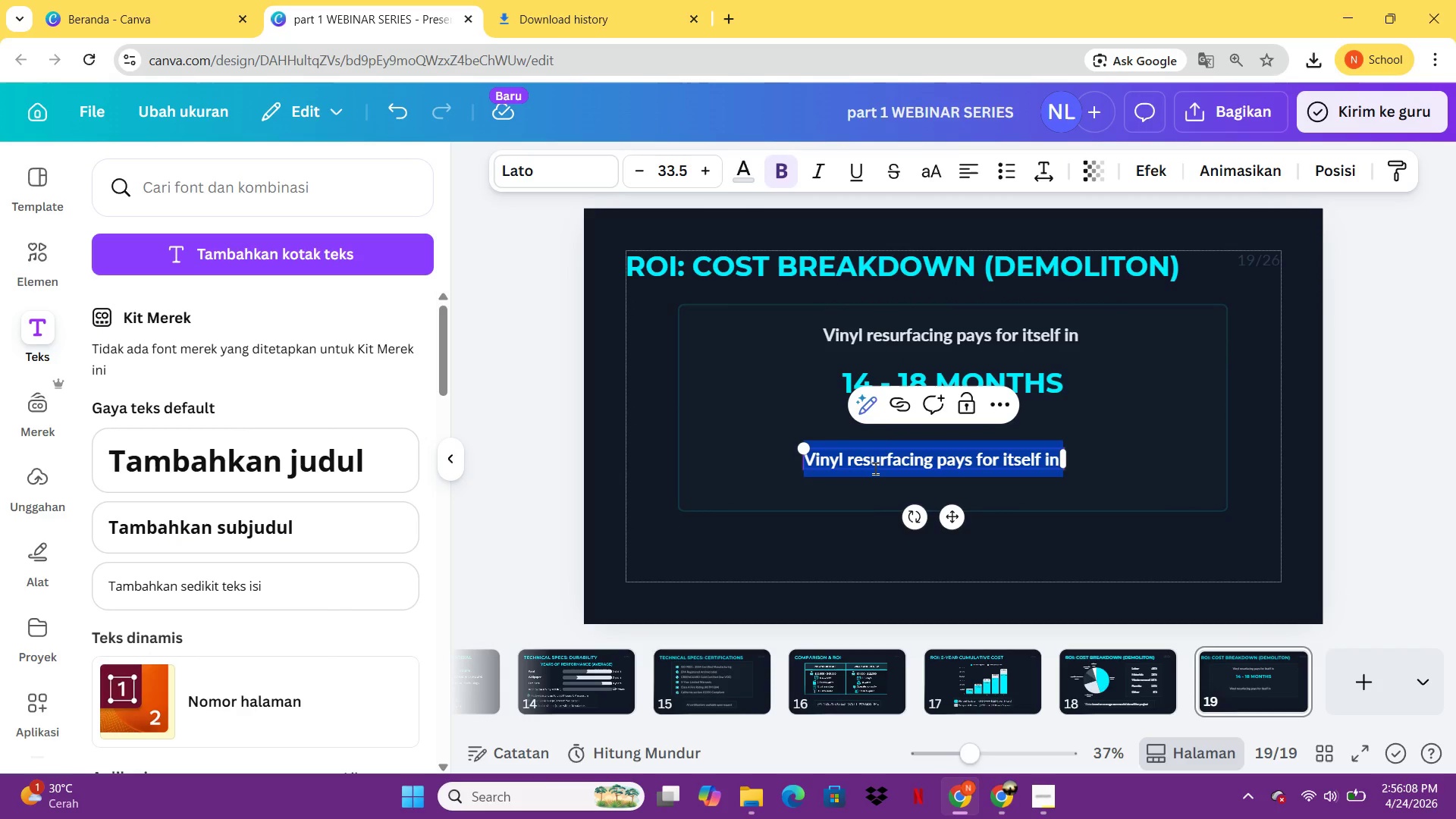 
type(comap)
key(Backspace)
key(Backspace)
type(pared to traditional demolition + rebuild)
 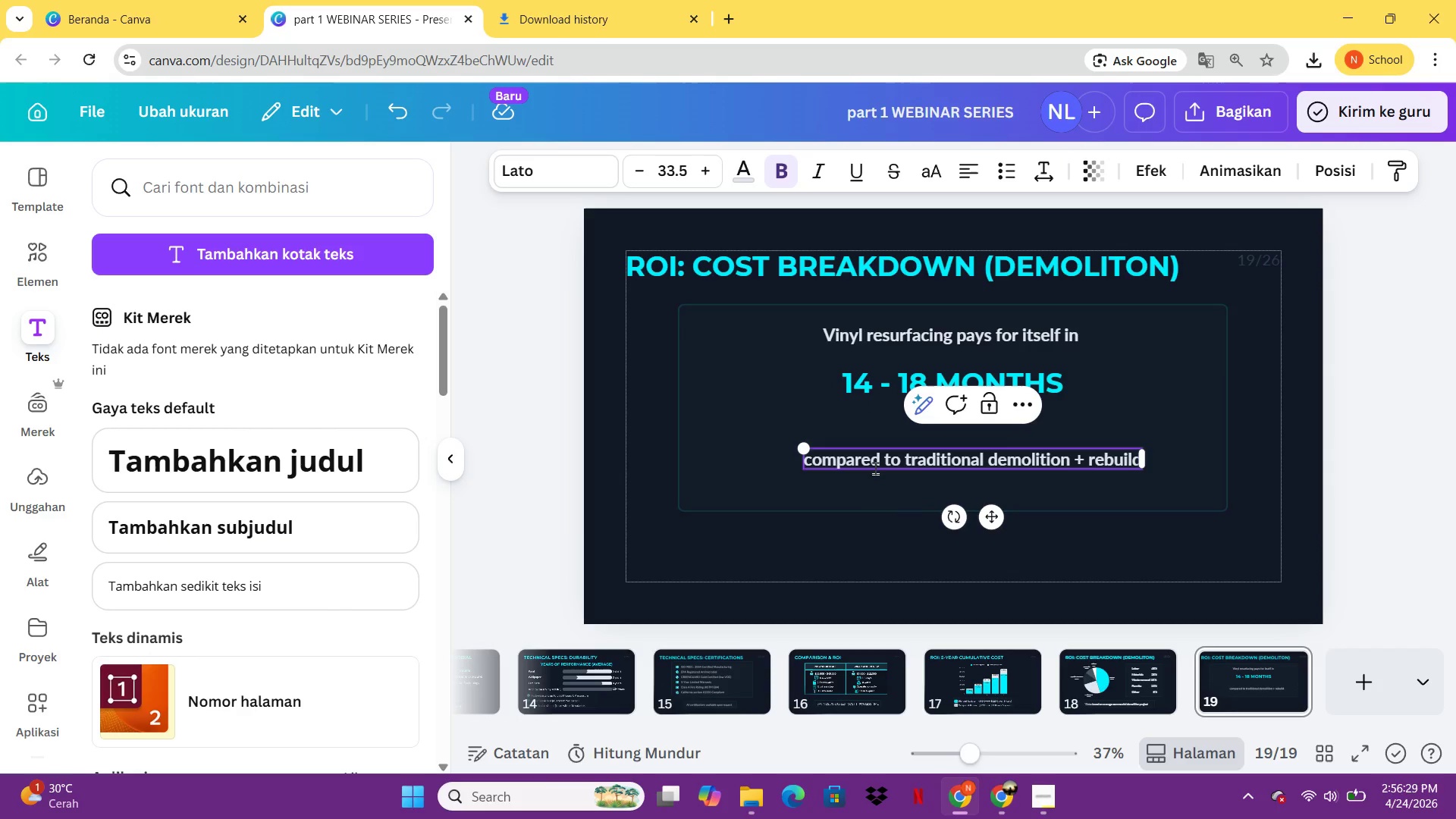 
left_click([1272, 503])
 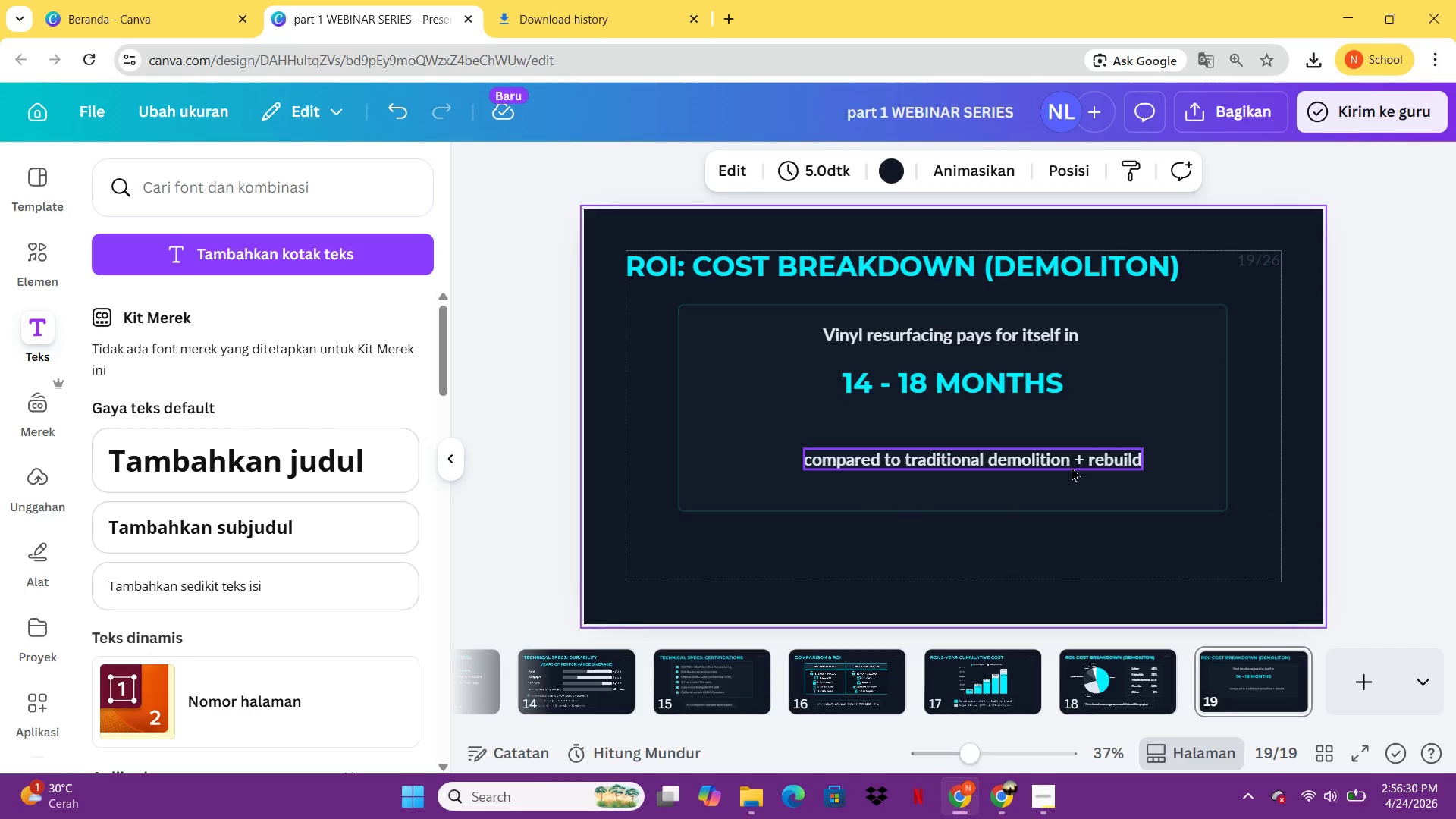 
left_click_drag(start_coordinate=[1072, 467], to_coordinate=[1054, 454])
 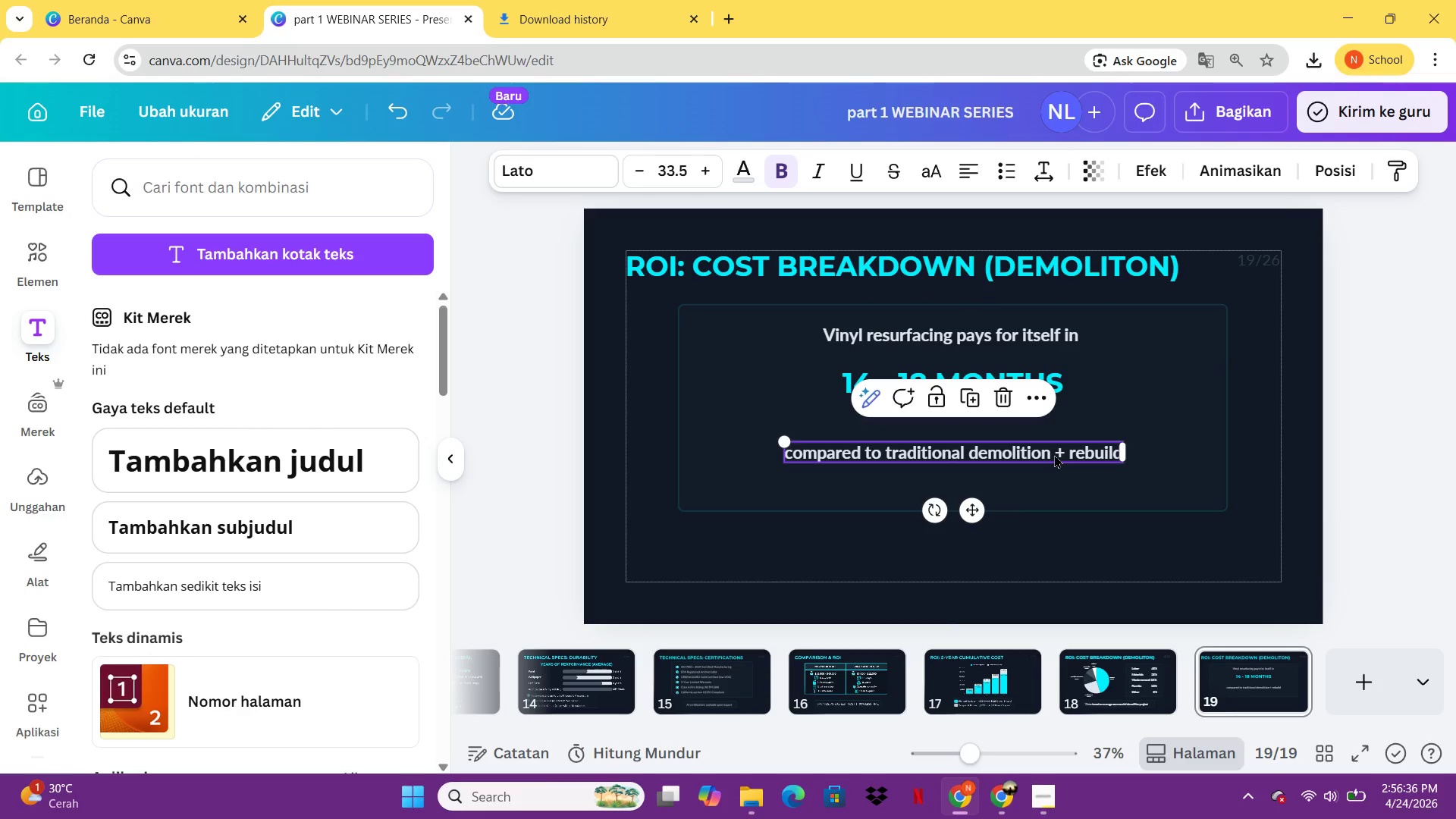 
wait(6.39)
 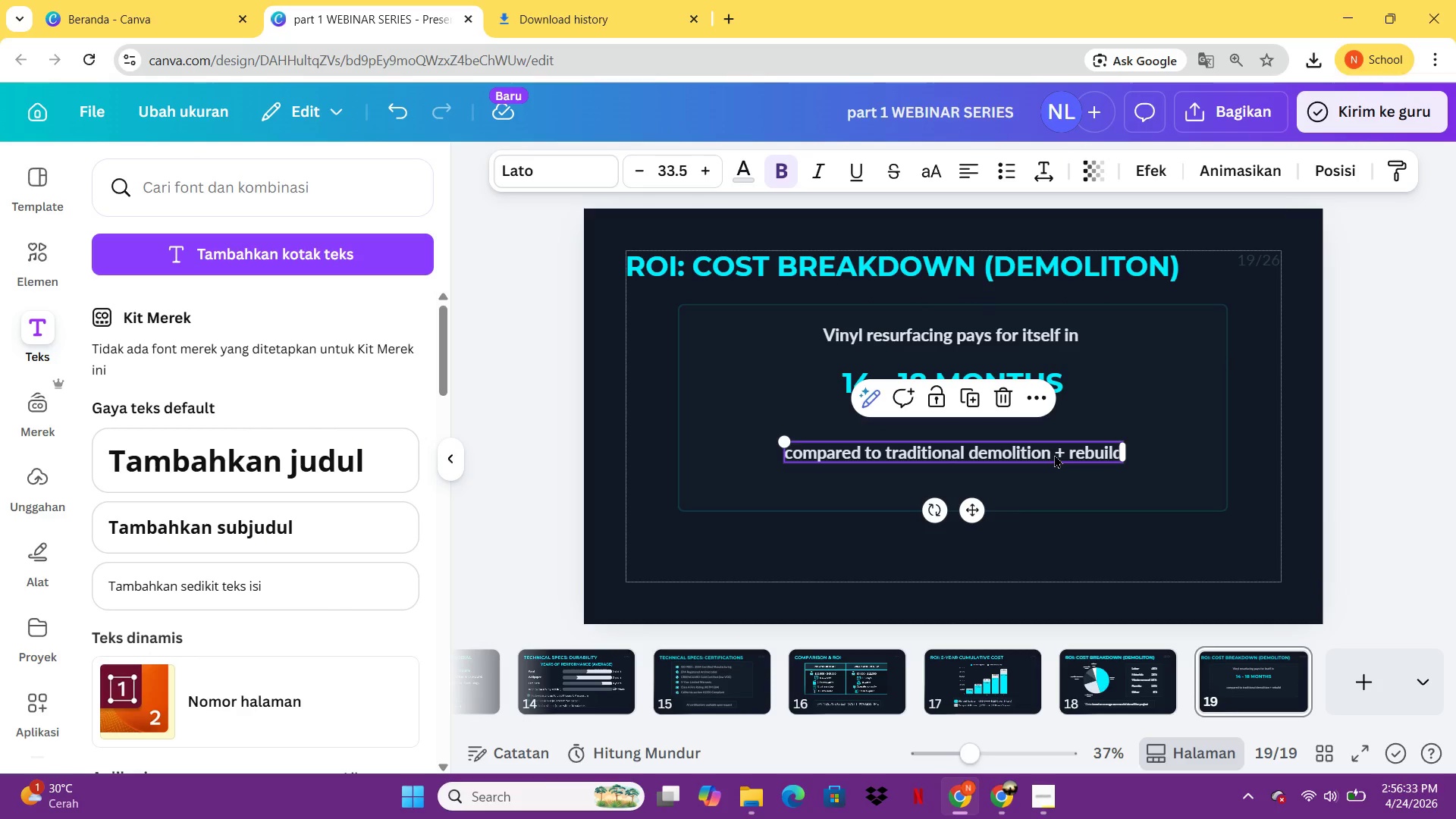 
mouse_move([755, 172])
 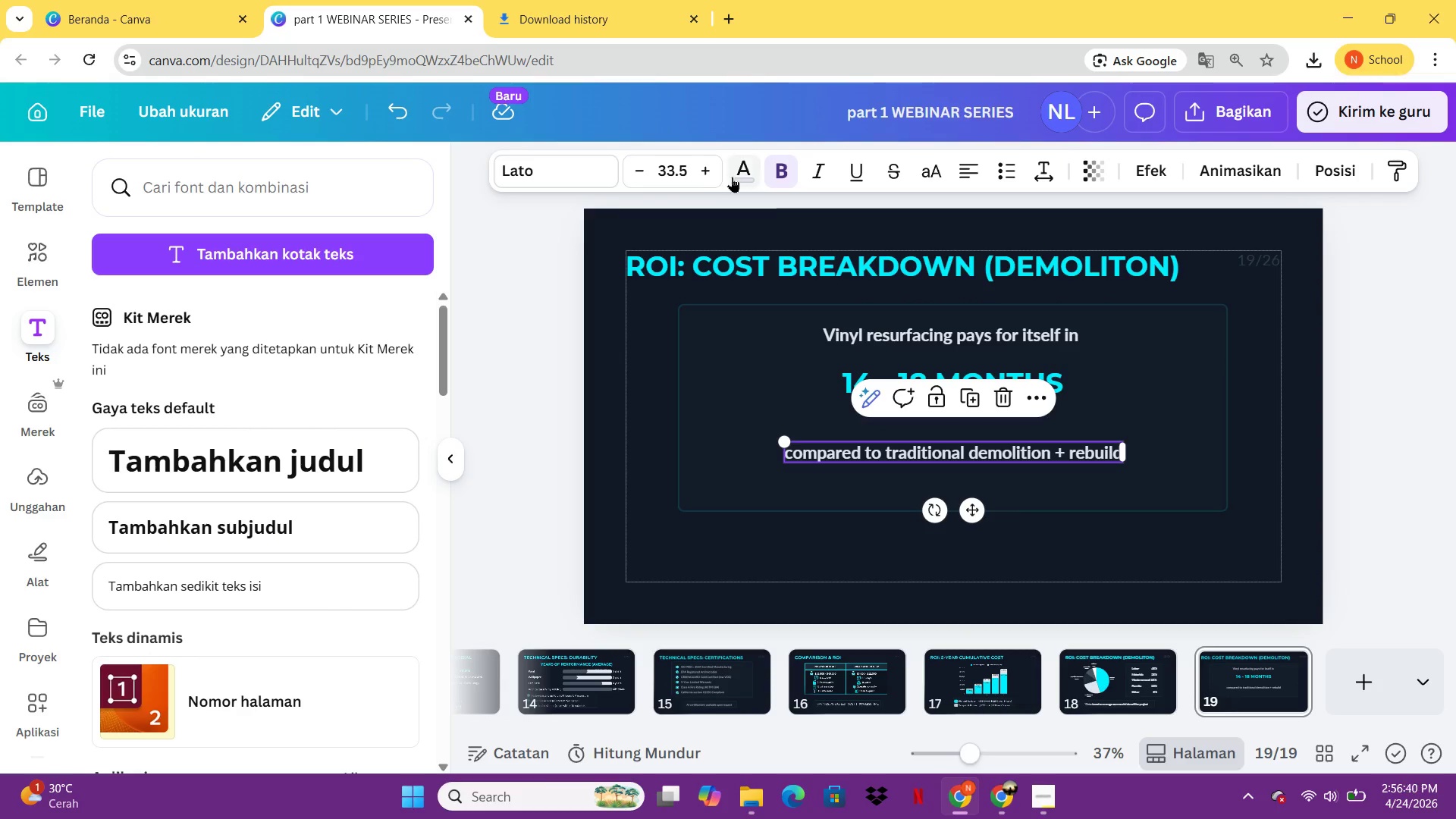 
left_click([732, 177])
 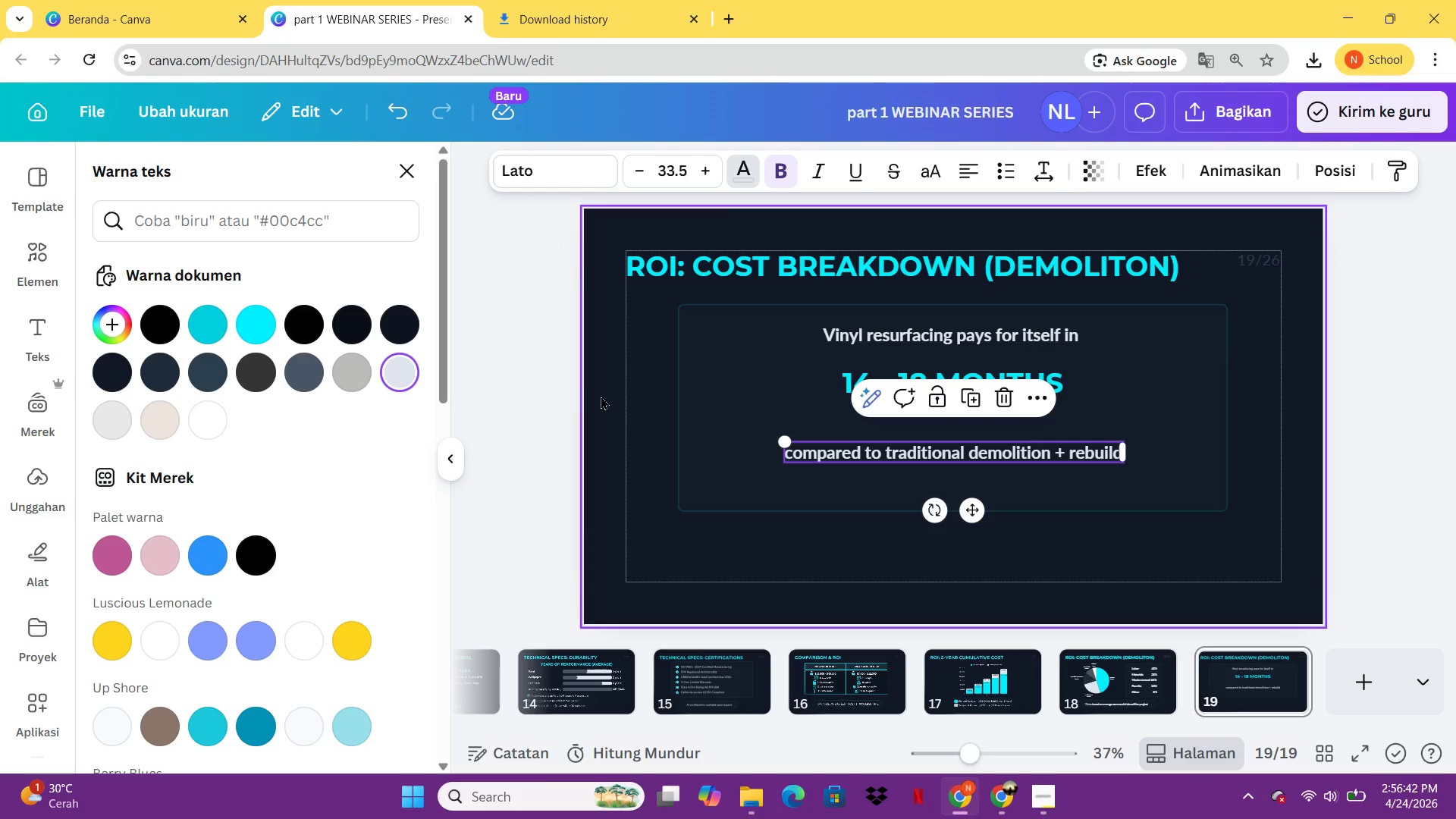 
left_click([601, 396])
 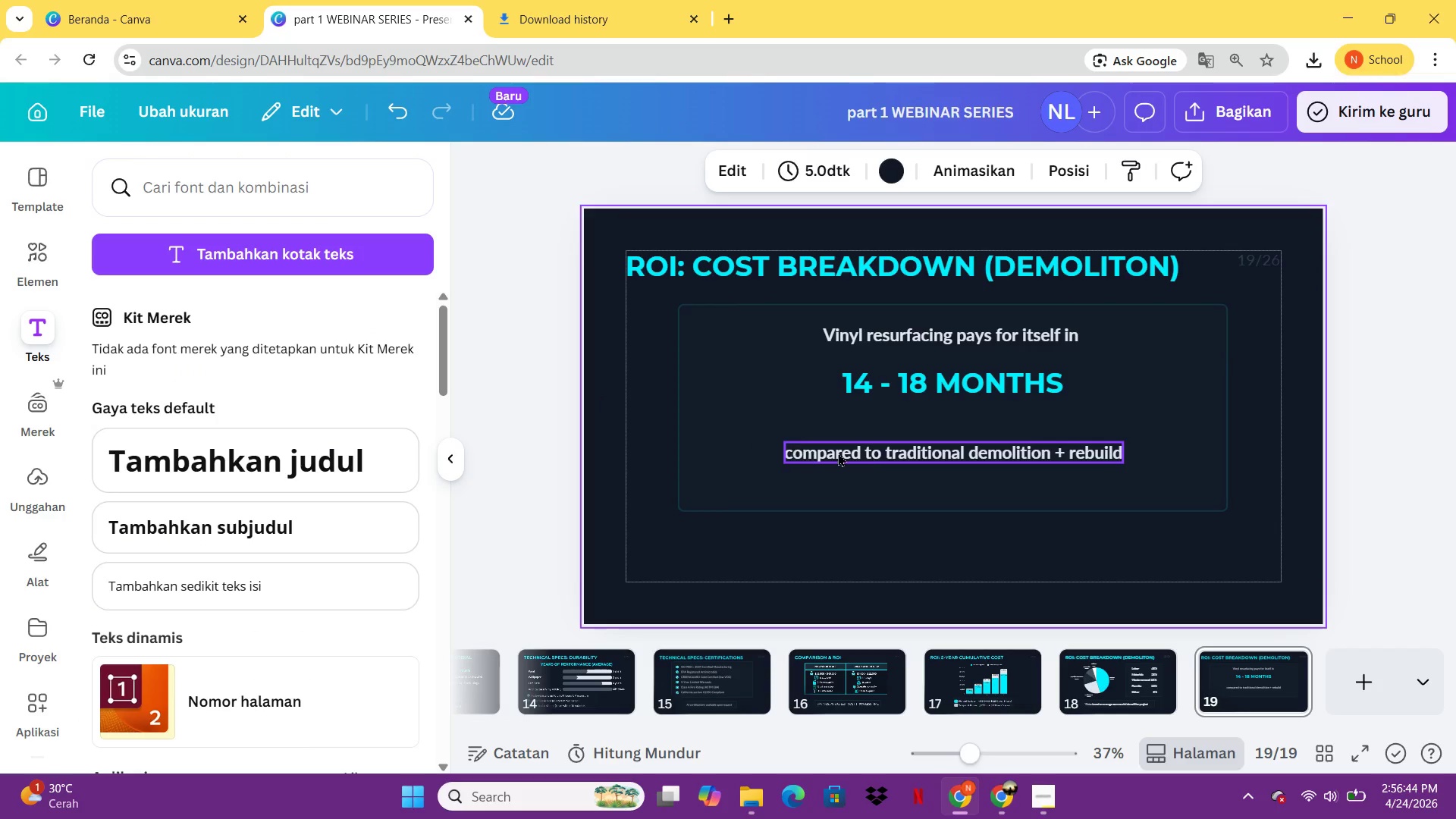 
left_click([874, 449])
 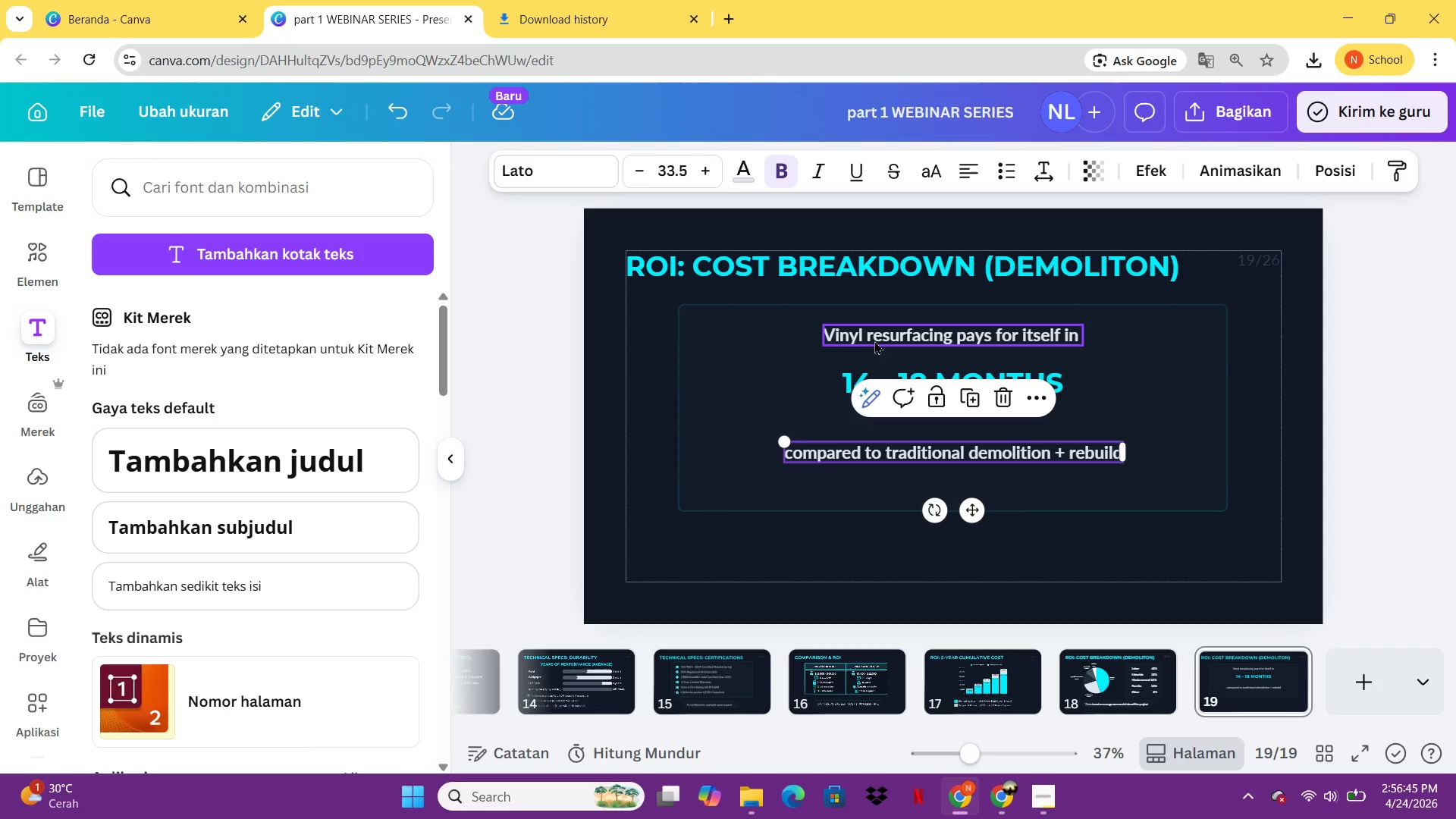 
left_click([874, 340])
 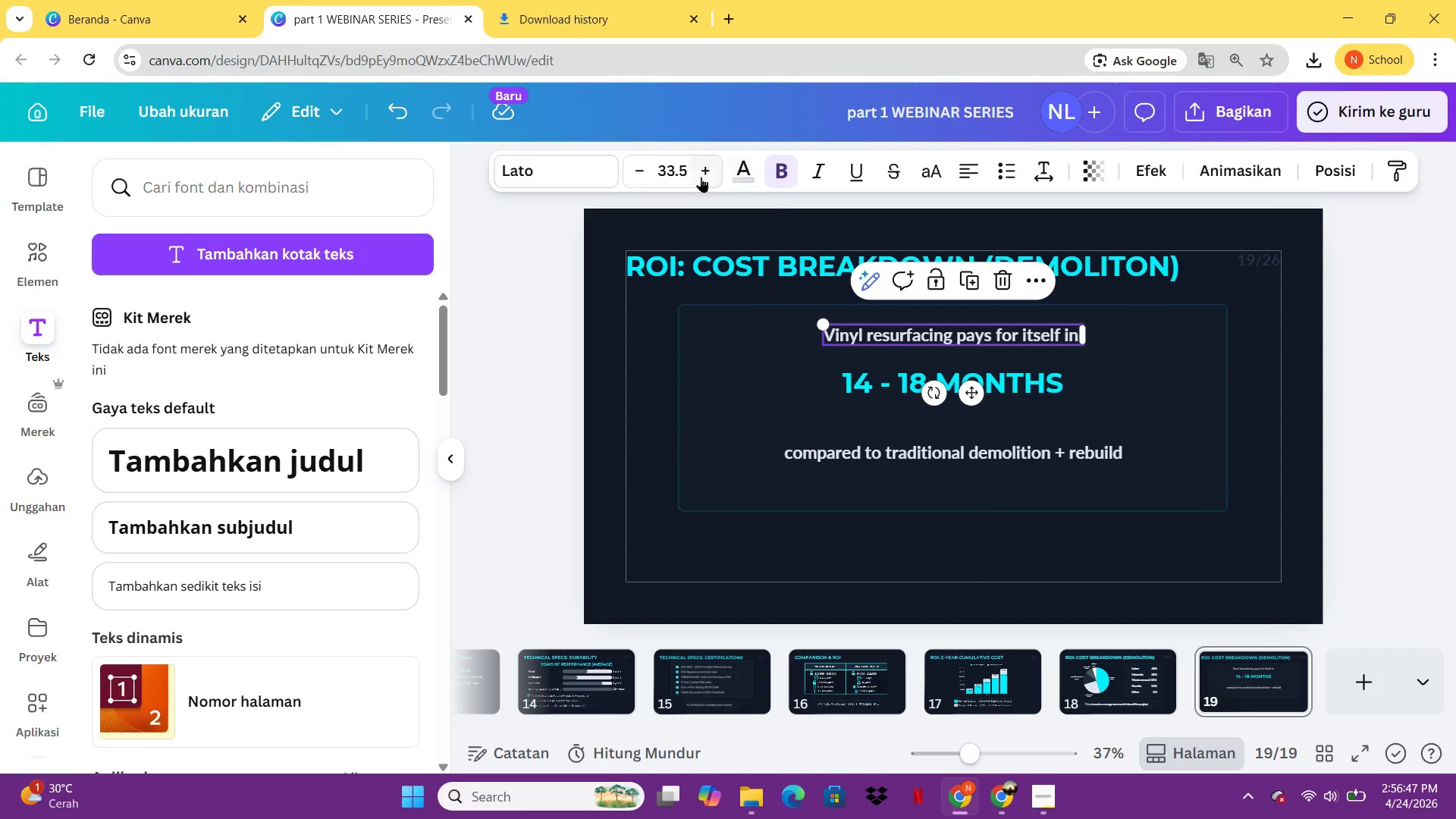 
double_click([701, 177])
 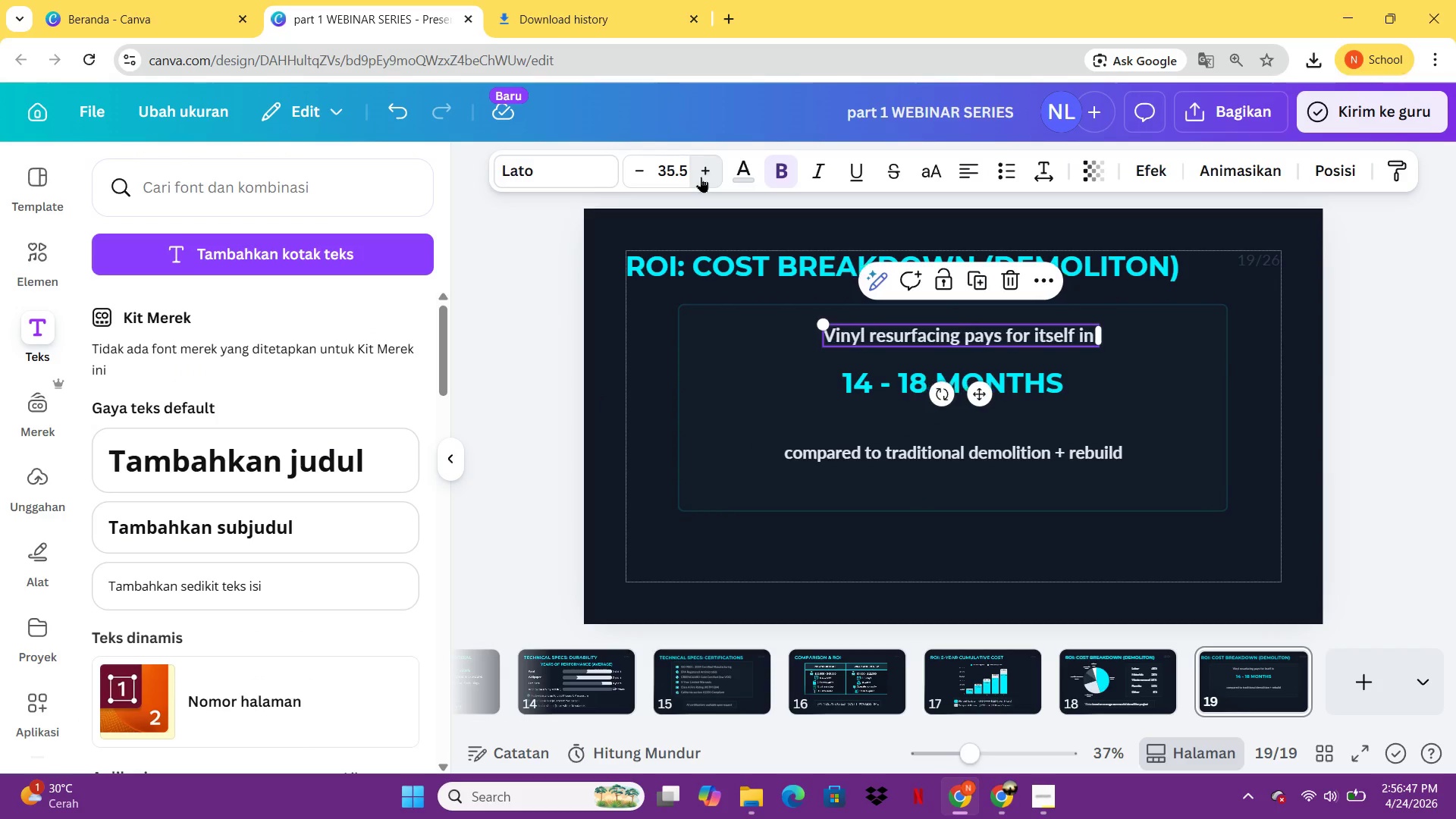 
triple_click([701, 177])
 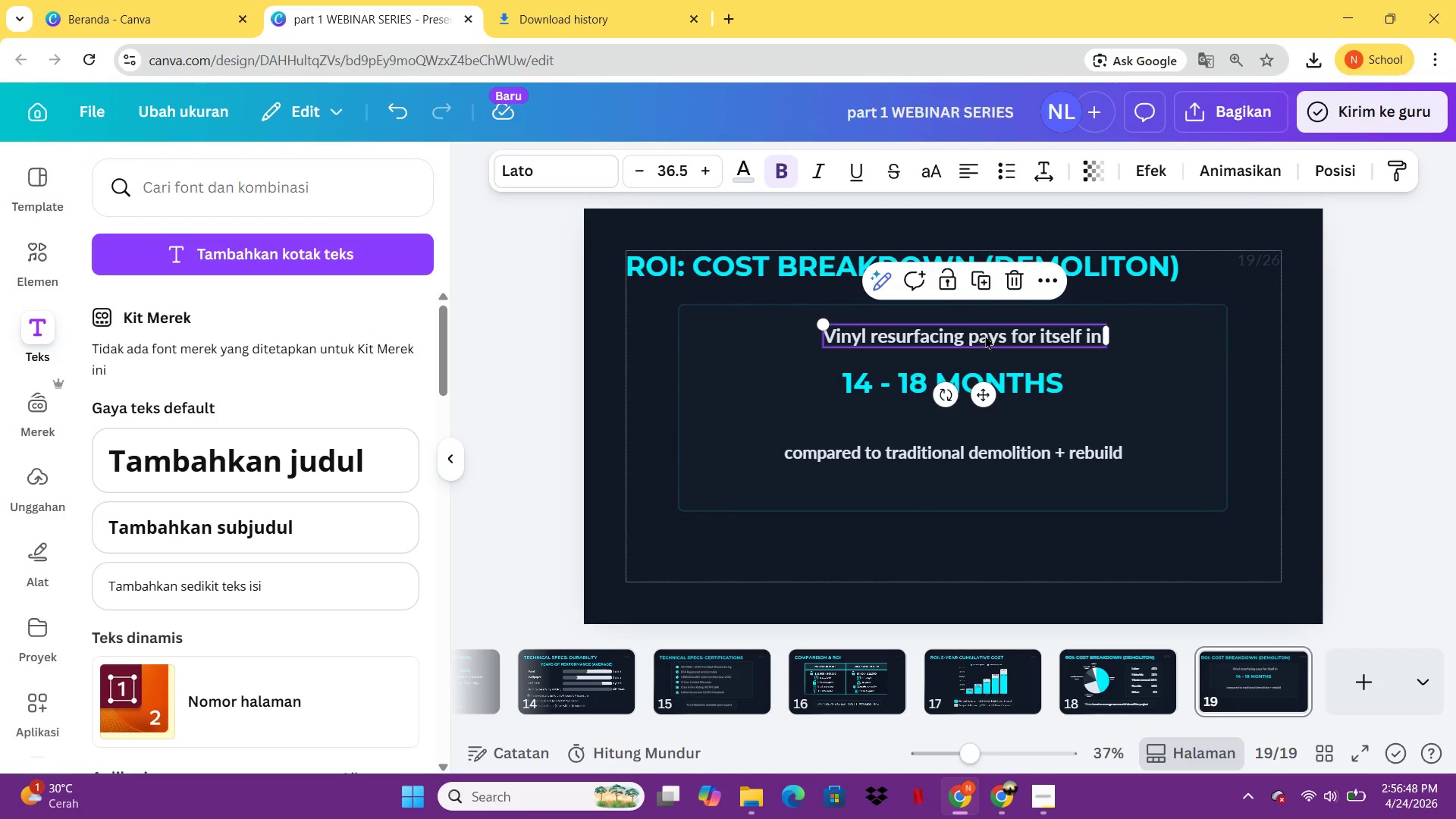 
left_click_drag(start_coordinate=[990, 340], to_coordinate=[974, 347])
 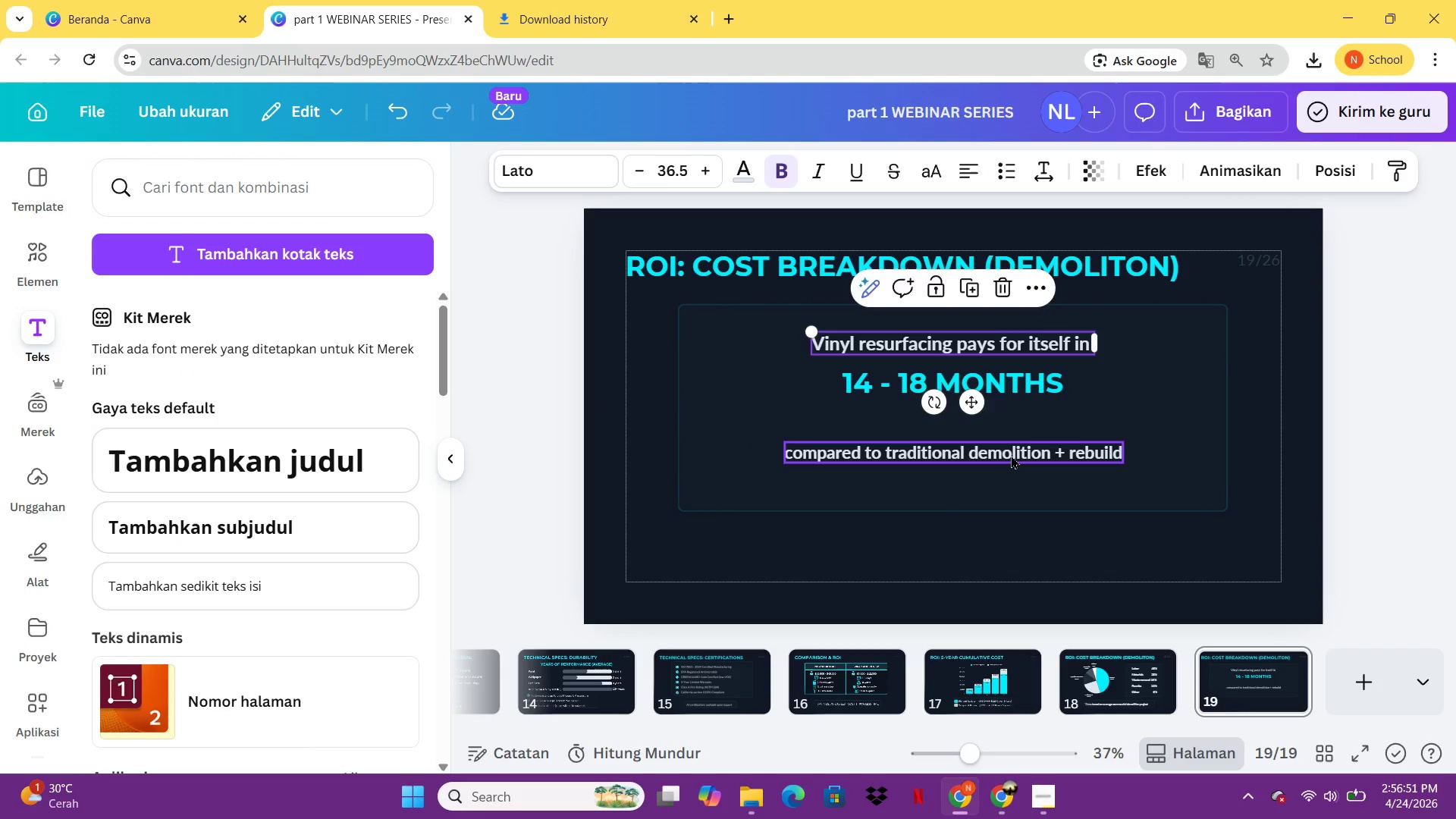 
left_click_drag(start_coordinate=[1011, 455], to_coordinate=[1007, 433])
 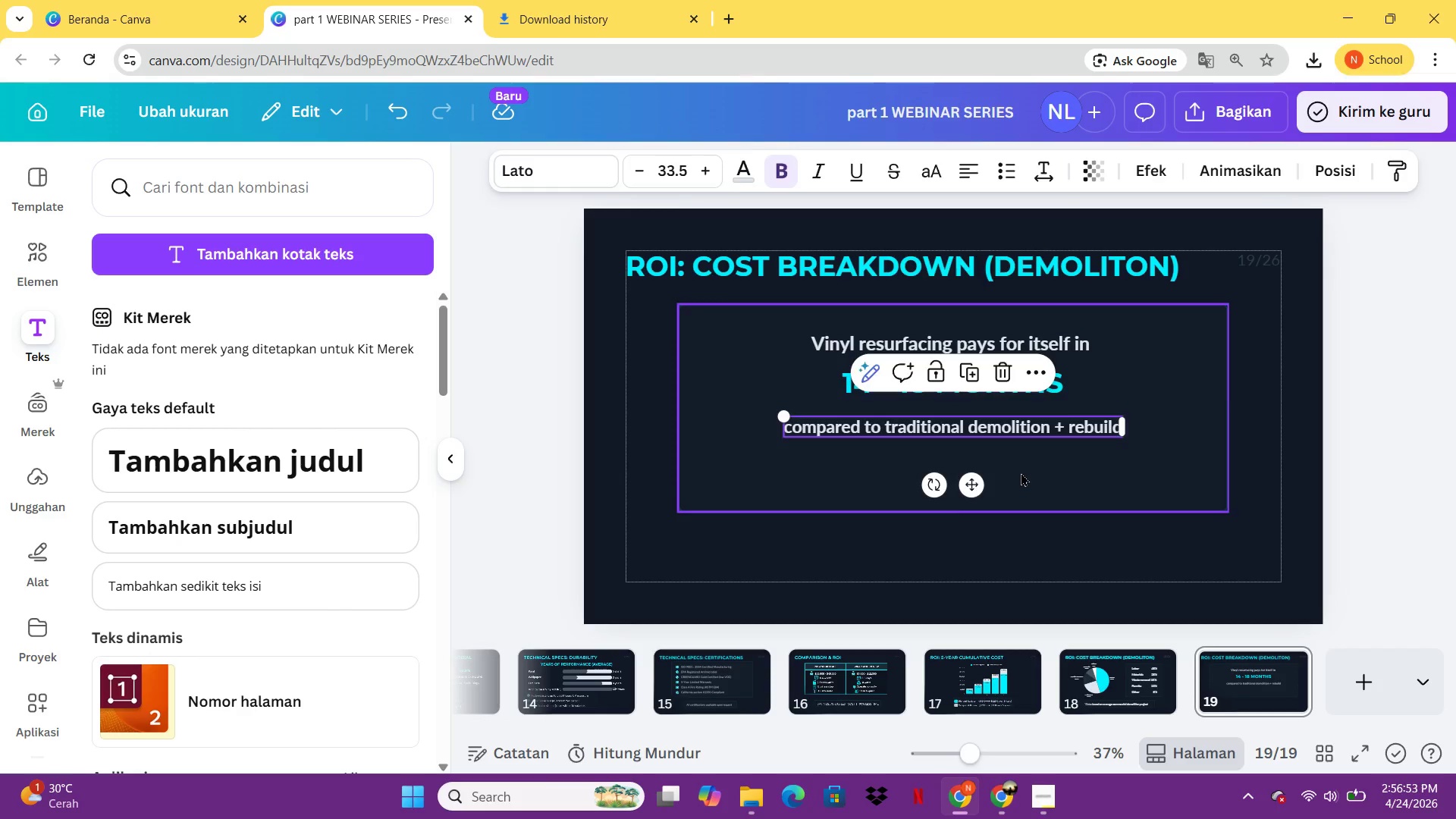 
left_click([1021, 472])
 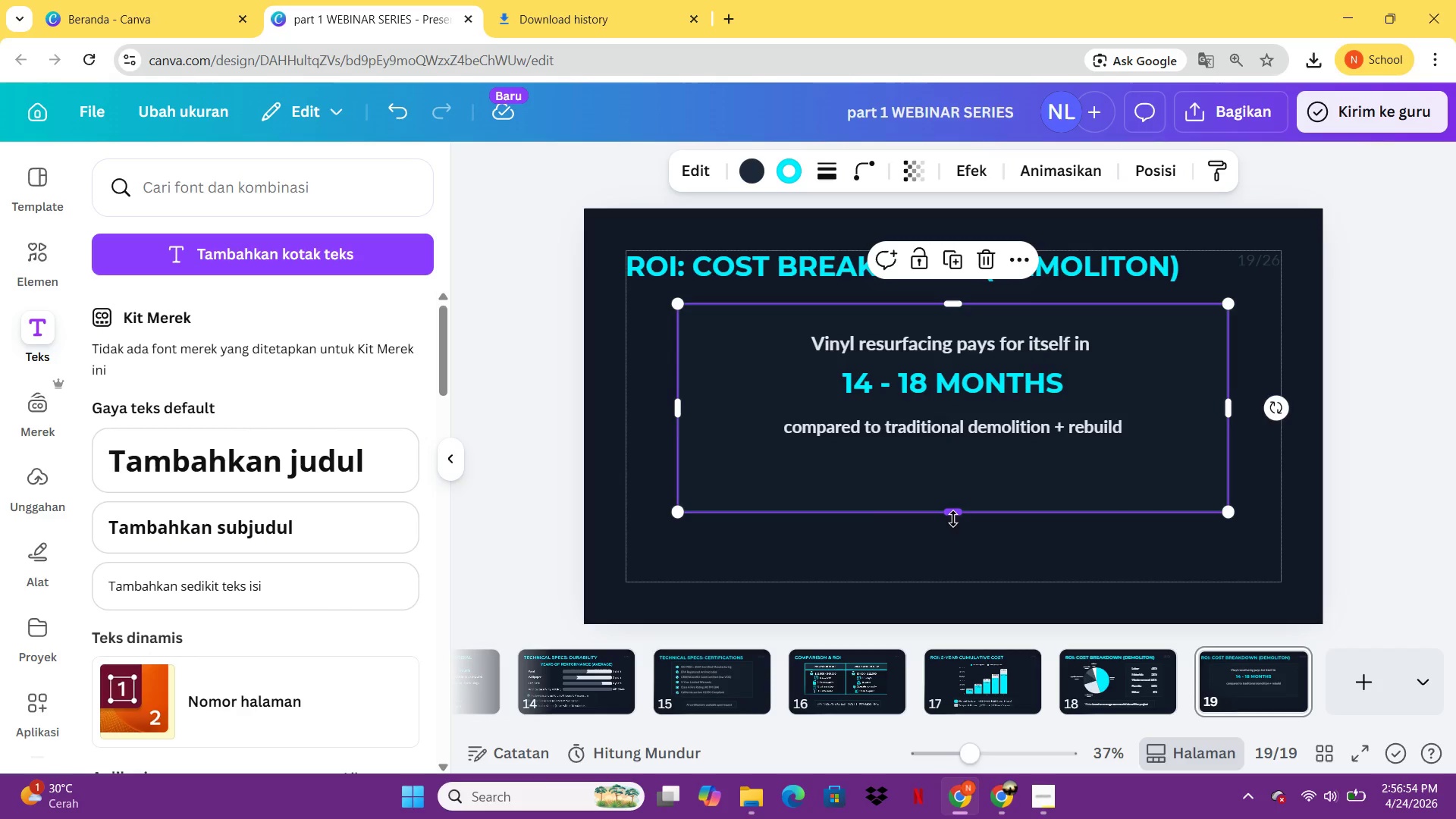 
left_click_drag(start_coordinate=[954, 520], to_coordinate=[955, 485])
 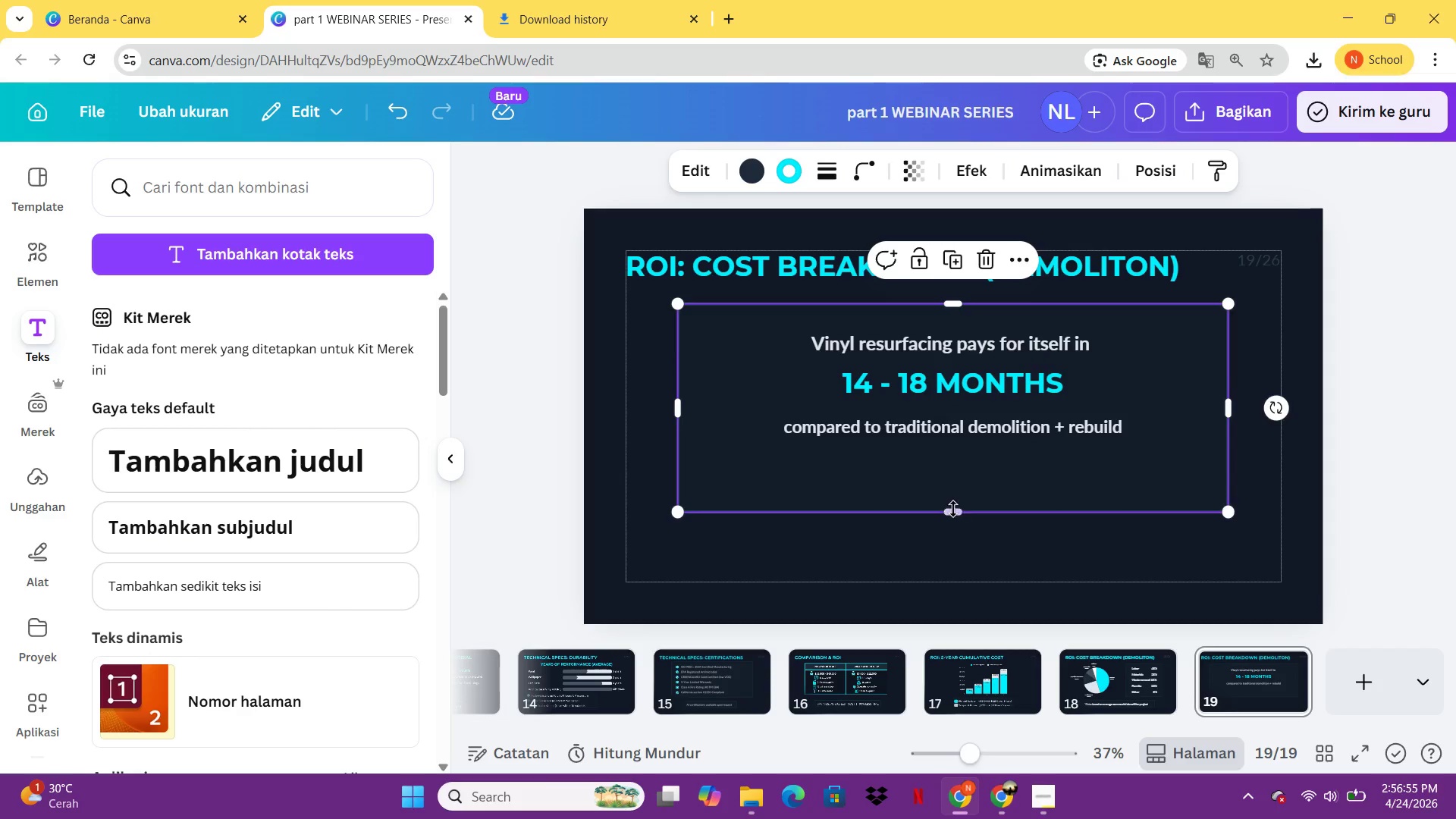 
left_click_drag(start_coordinate=[953, 510], to_coordinate=[955, 468])
 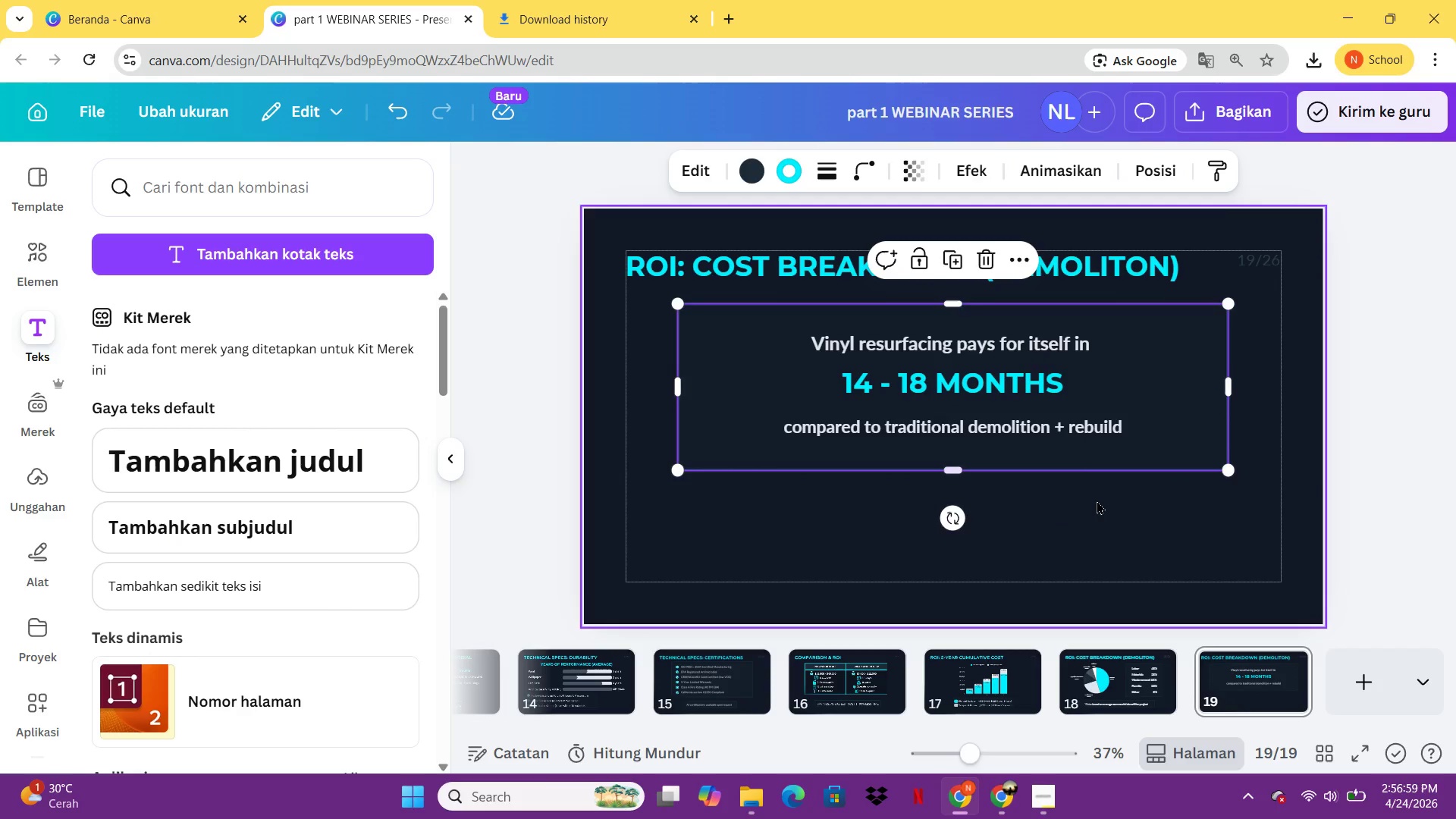 
left_click([1101, 502])
 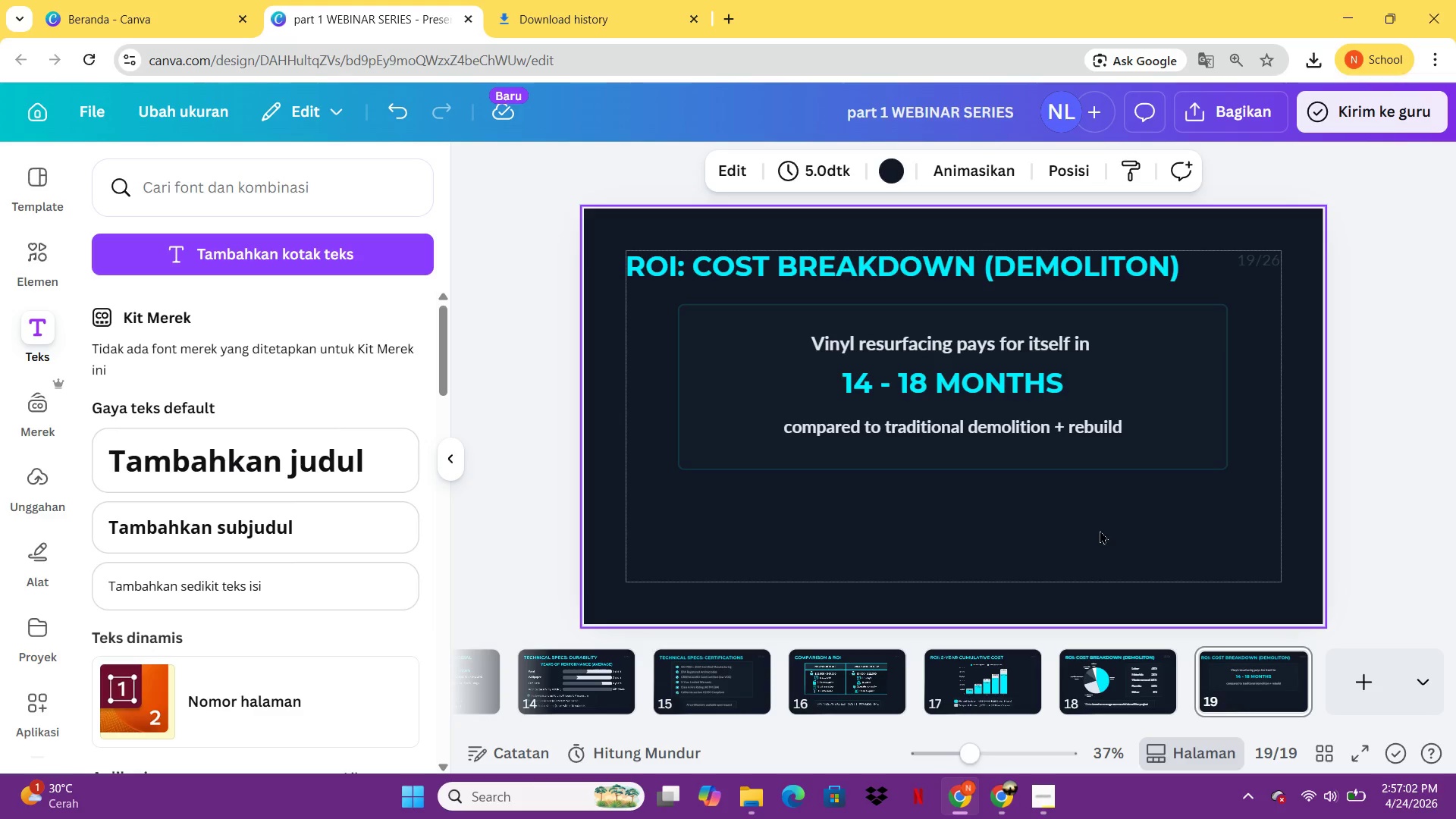 
left_click([1093, 689])
 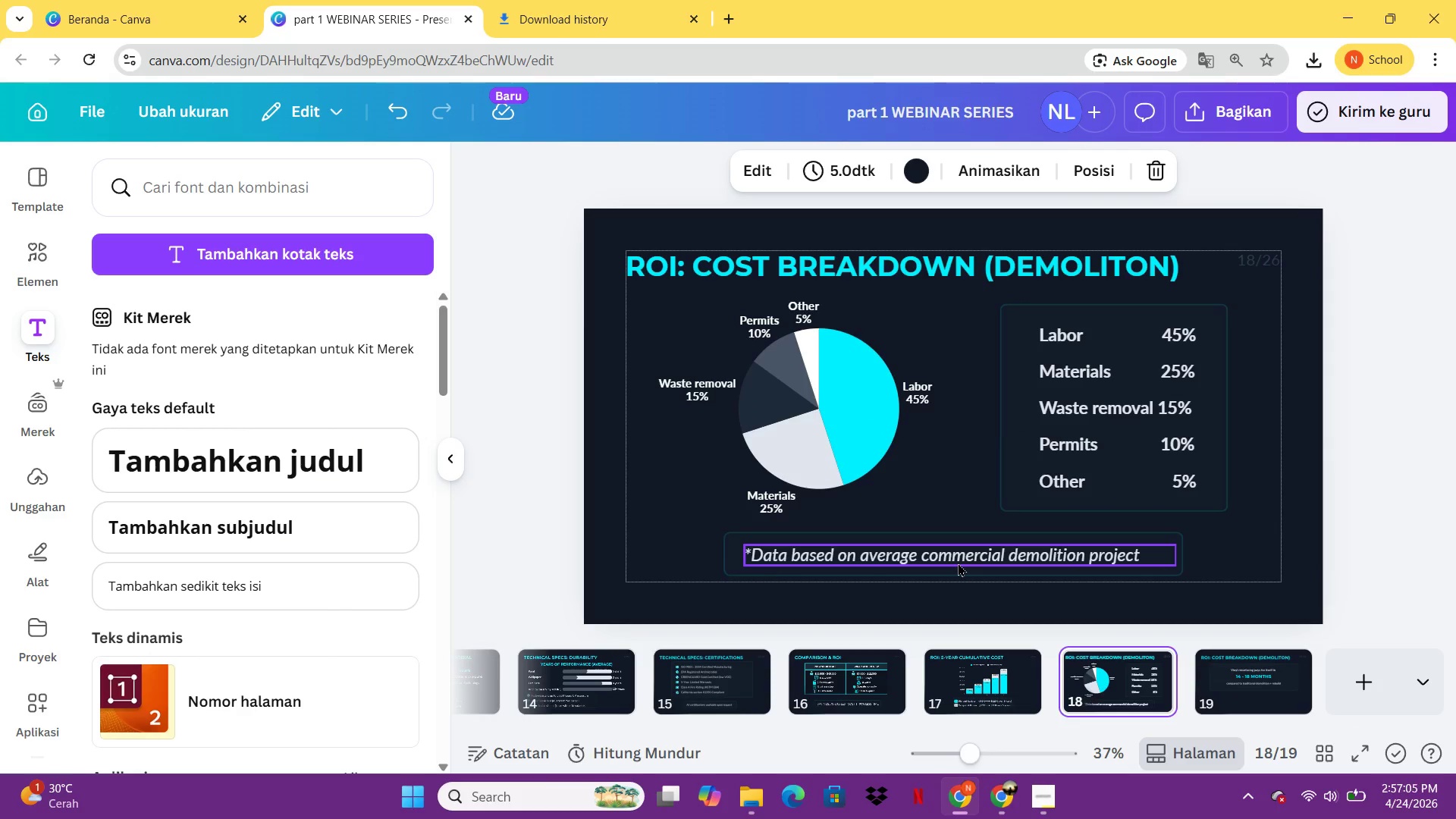 
left_click([958, 563])
 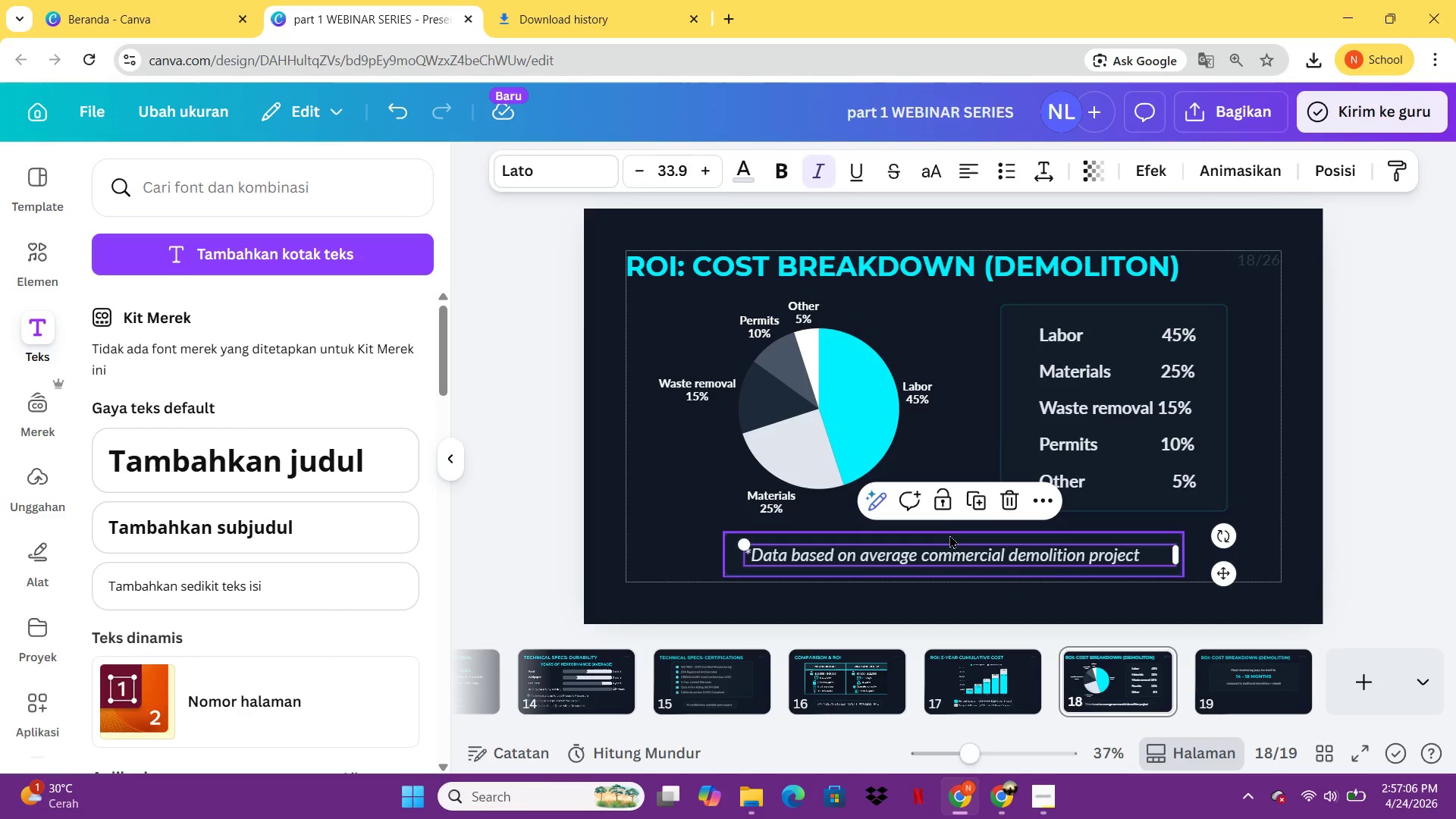 
hold_key(key=ControlLeft, duration=0.39)
 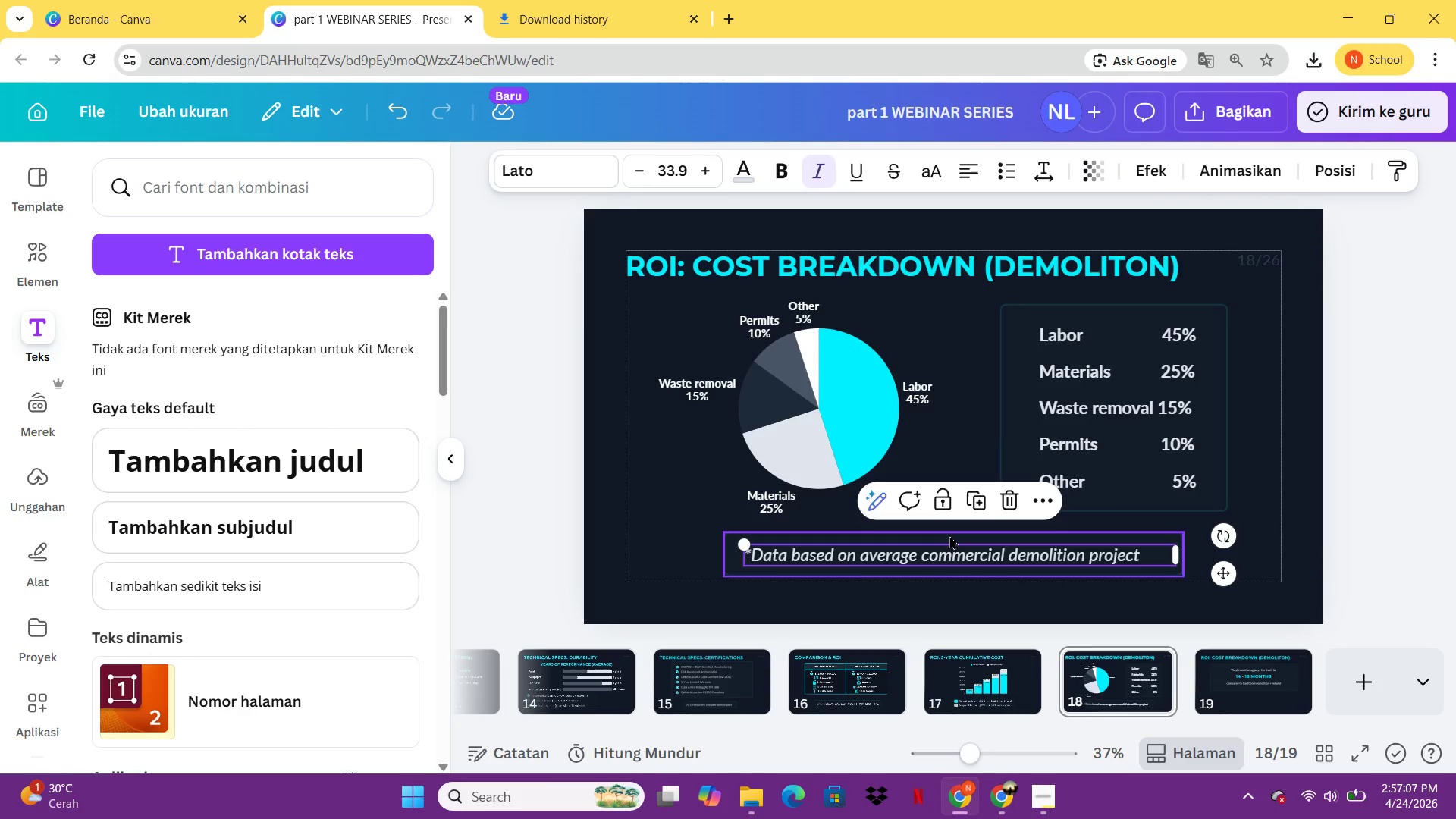 
hold_key(key=ShiftLeft, duration=0.64)
left_click([949, 535])
 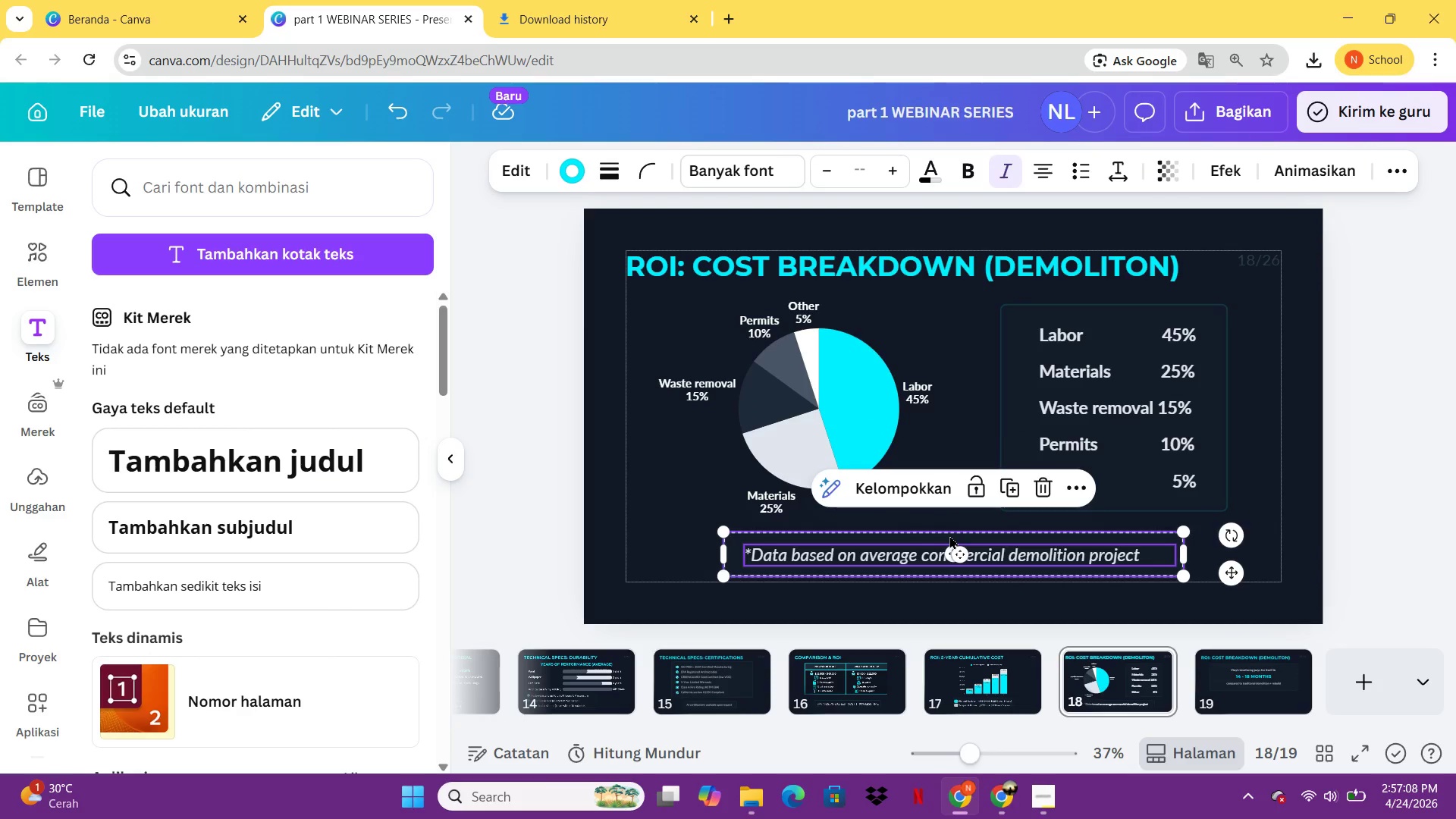 
key(Control+C)
 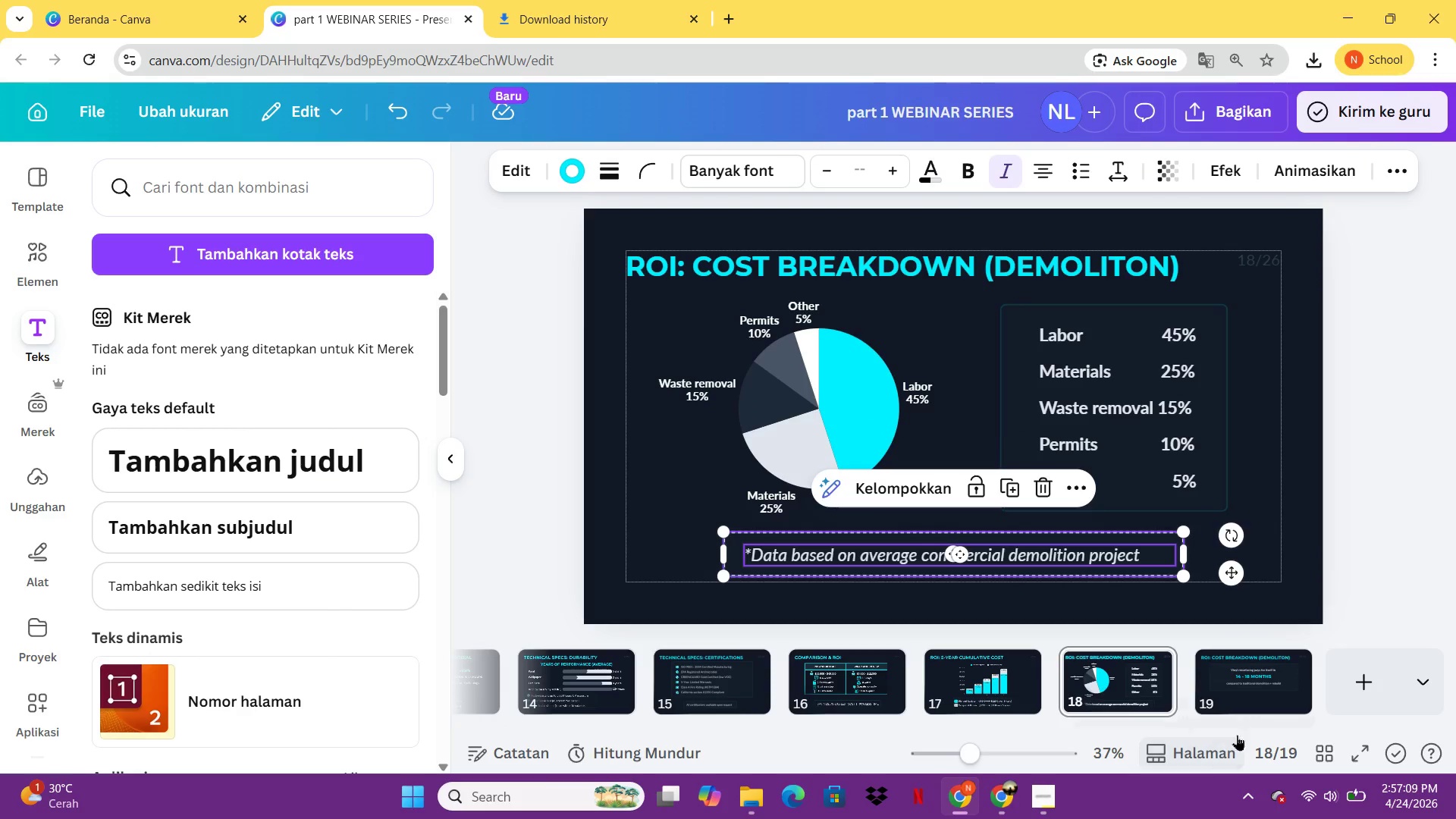 
left_click([1250, 697])
 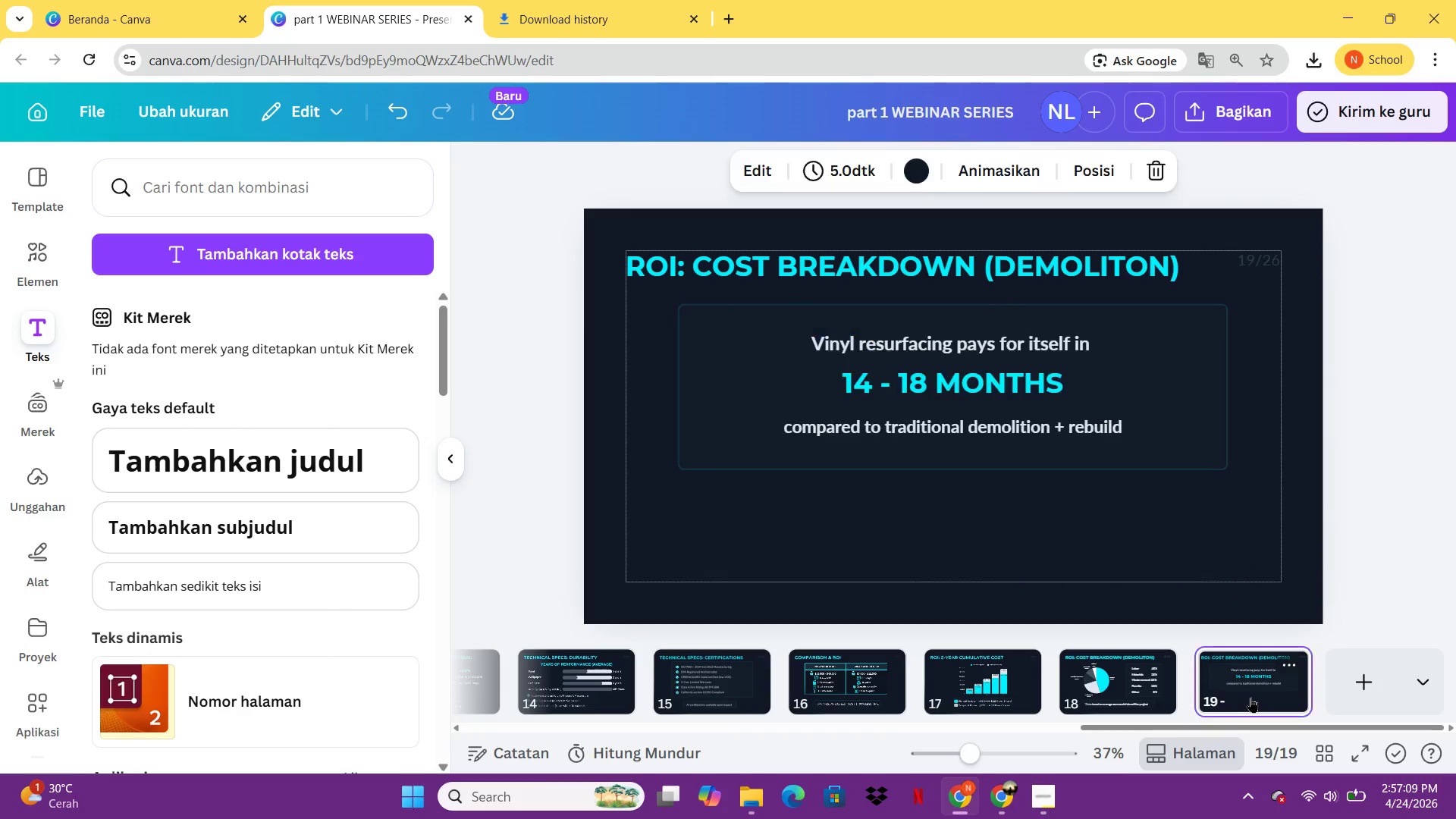 
key(Control+ControlLeft)
 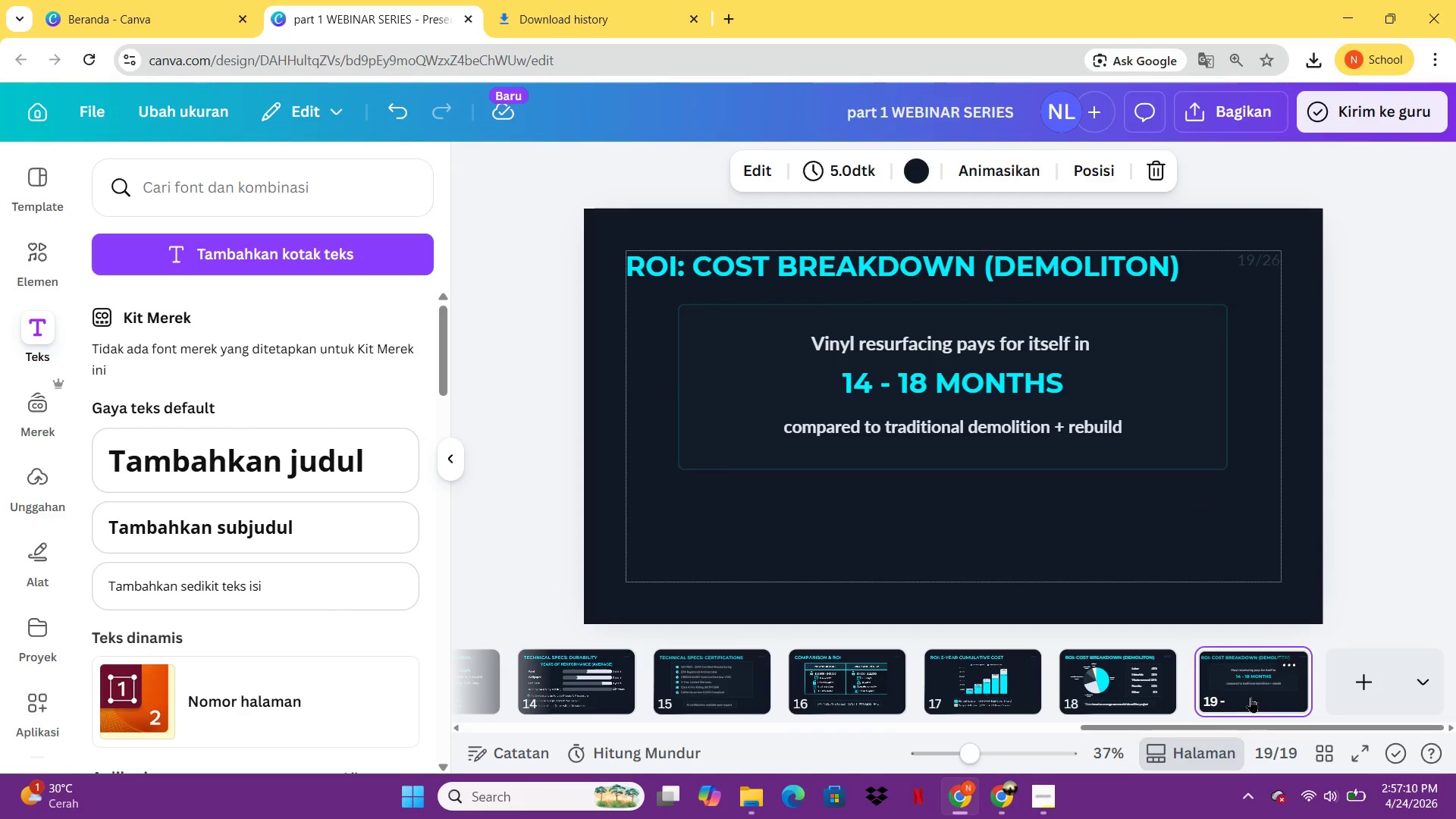 
key(Control+V)
 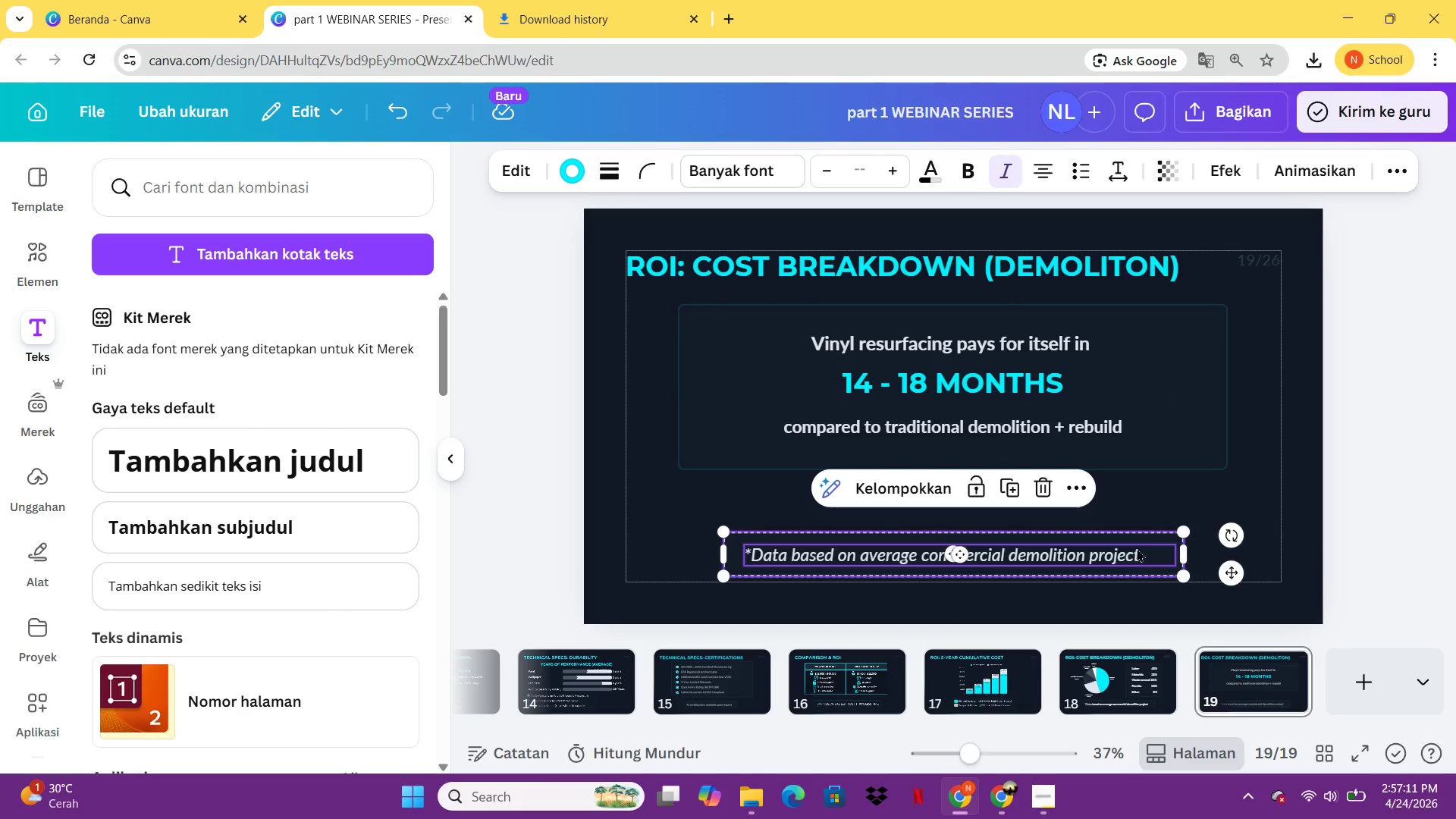 
left_click([1128, 534])
 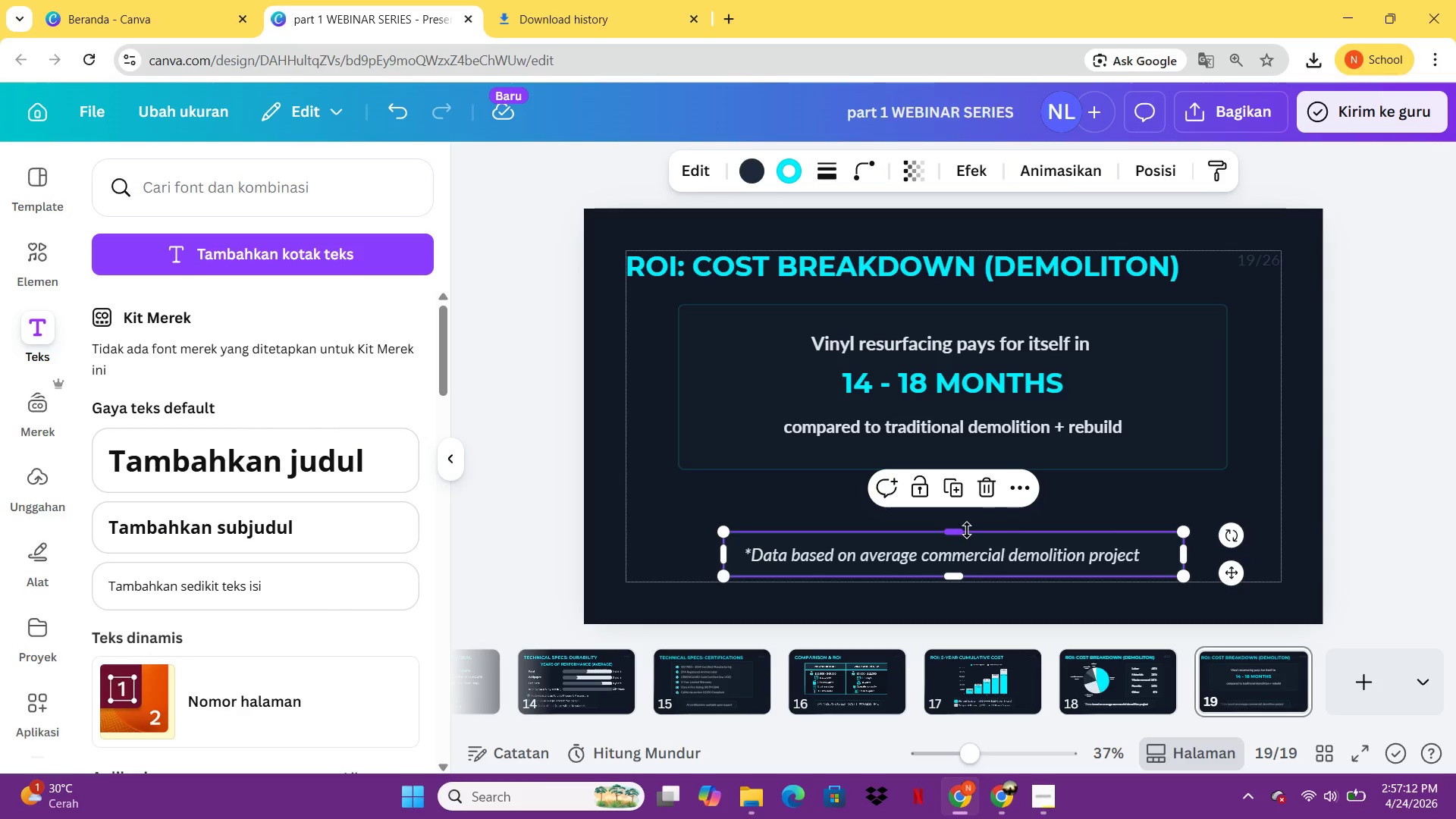 
left_click_drag(start_coordinate=[962, 529], to_coordinate=[962, 485])
 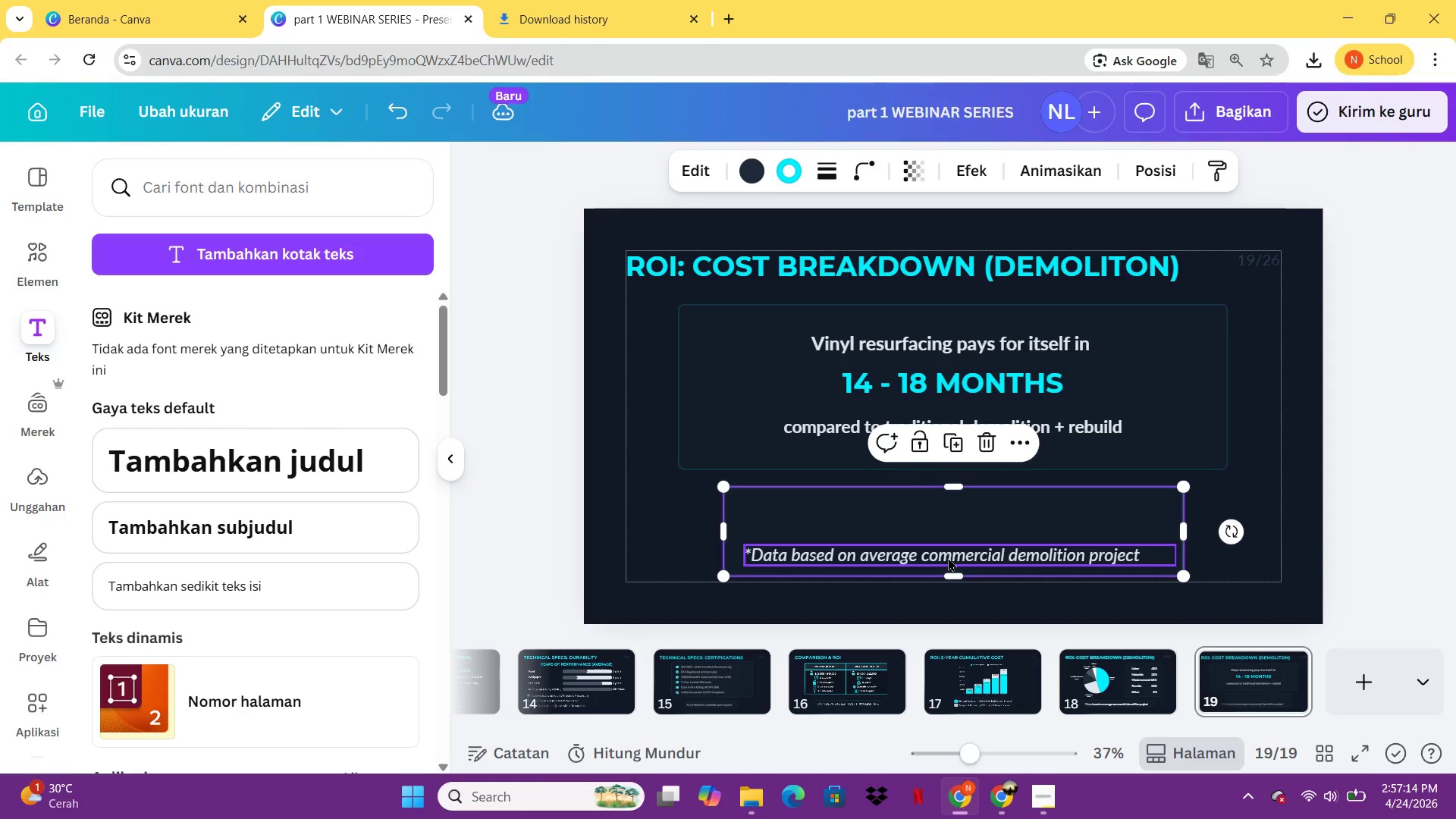 
left_click_drag(start_coordinate=[948, 557], to_coordinate=[947, 519])
 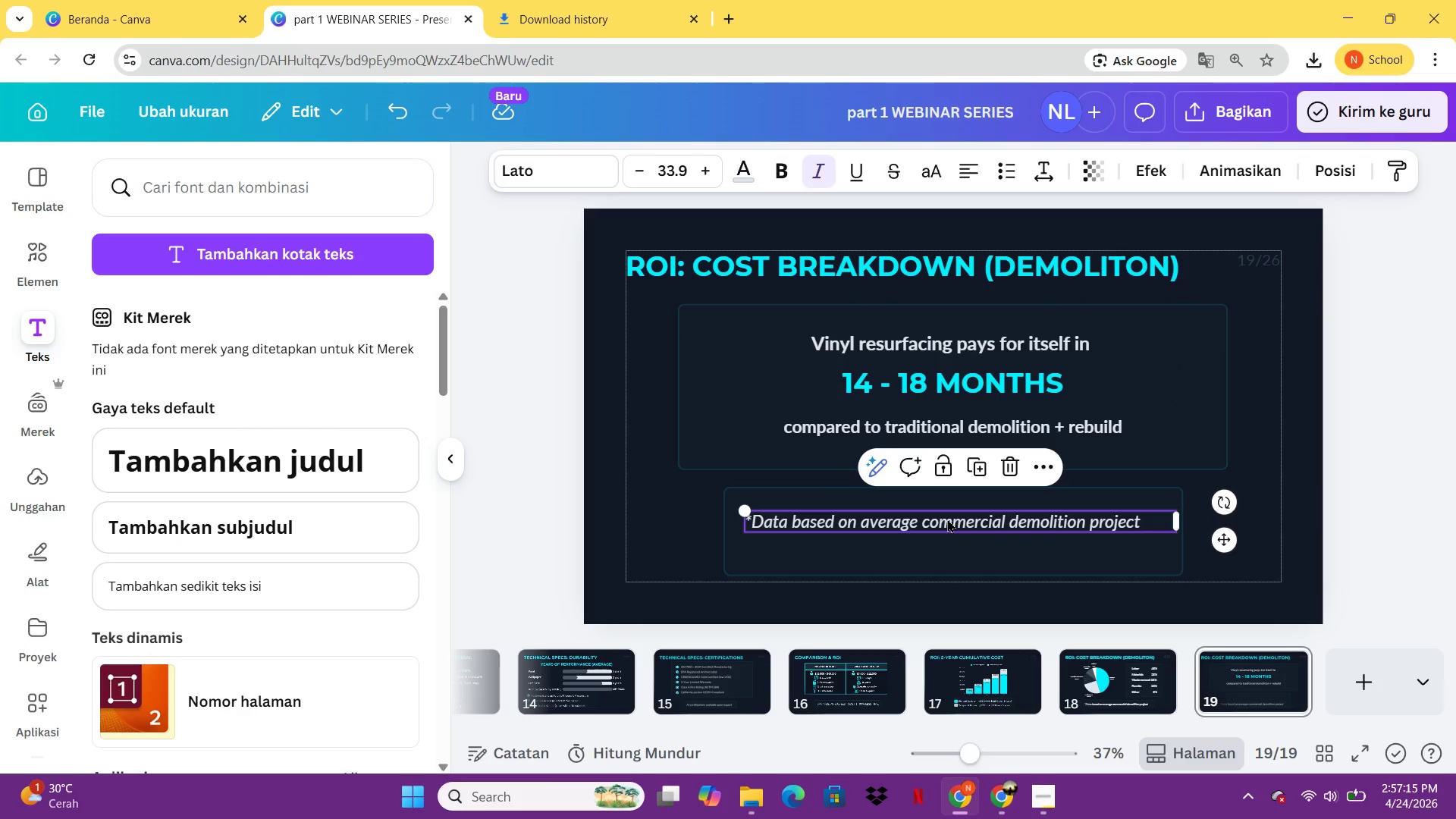 
left_click([947, 519])
 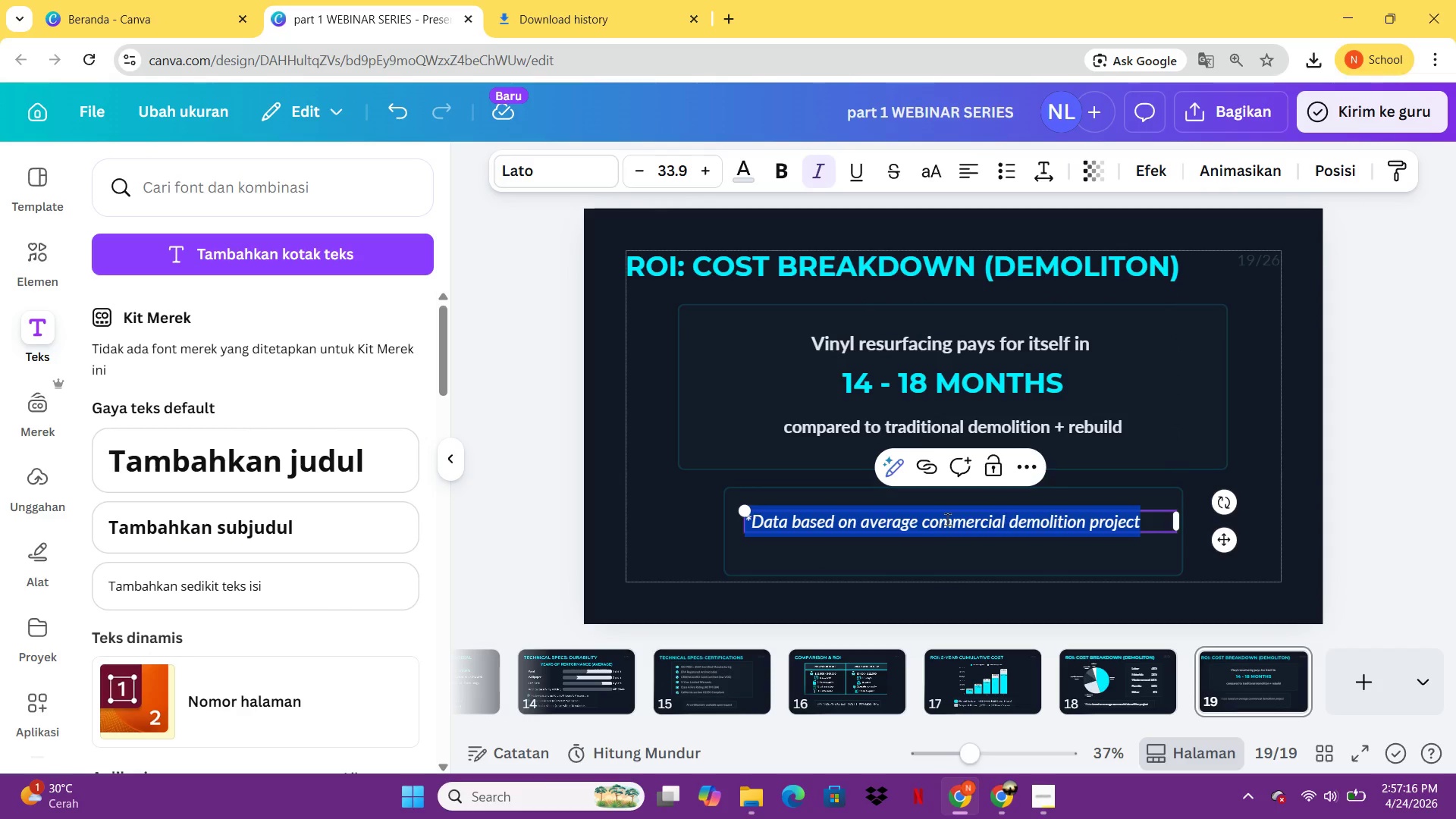 
type(After break-even.)
key(Backspace)
type(, savings go directly to t)
key(Backspace)
type(your facility's bottom line.)
 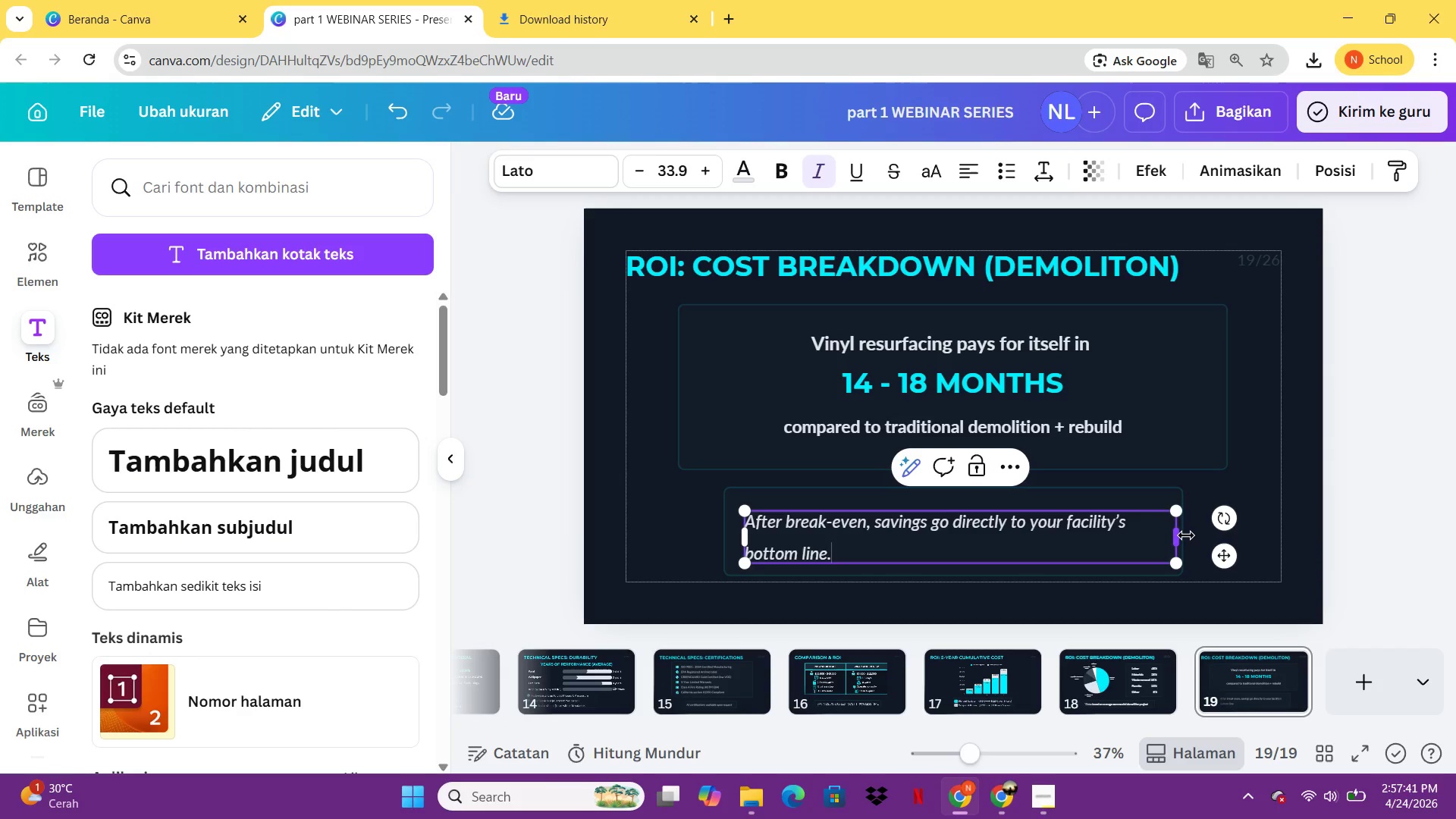 
left_click([1186, 535])
 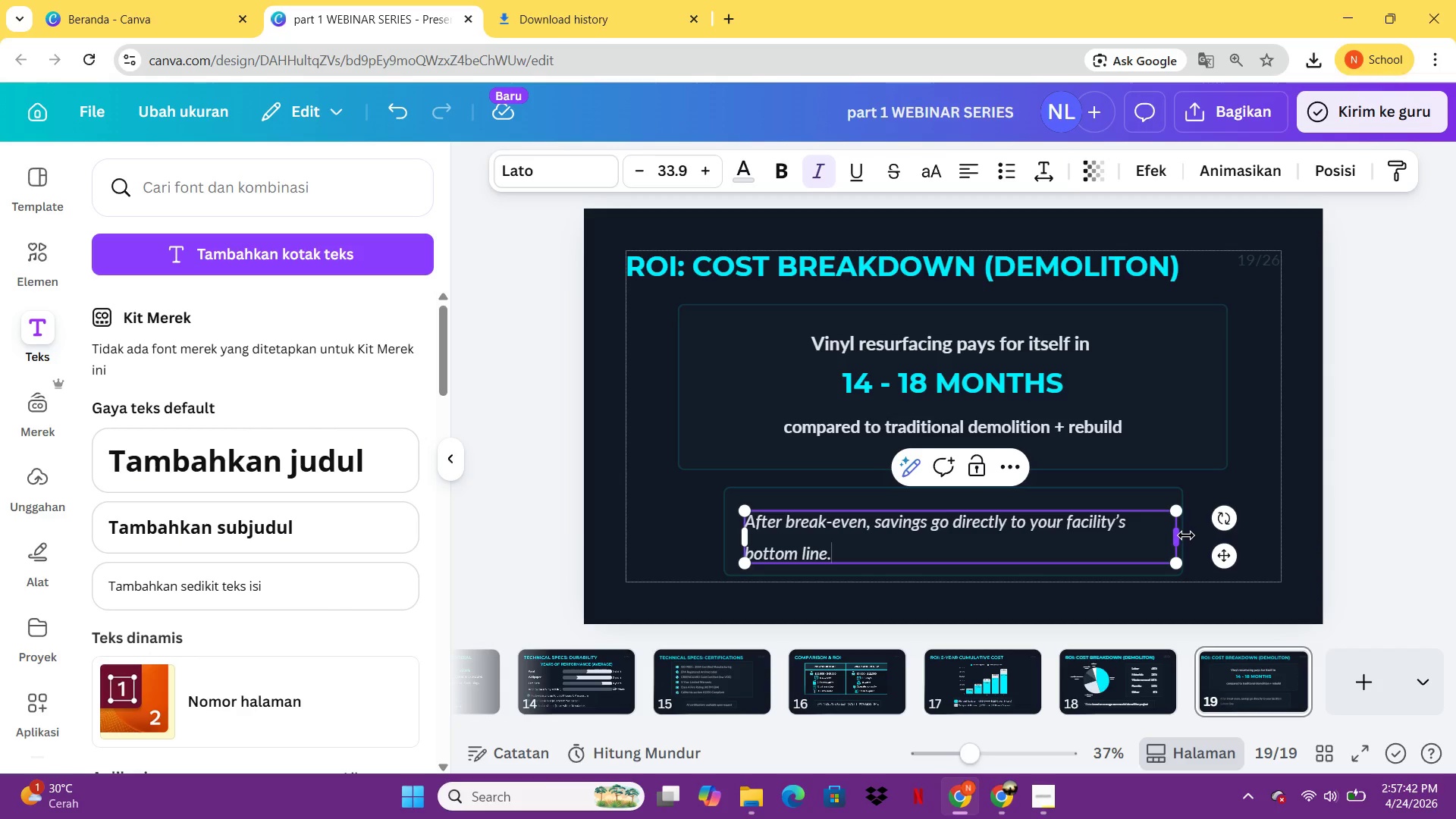 
left_click_drag(start_coordinate=[1186, 535], to_coordinate=[1254, 532])
 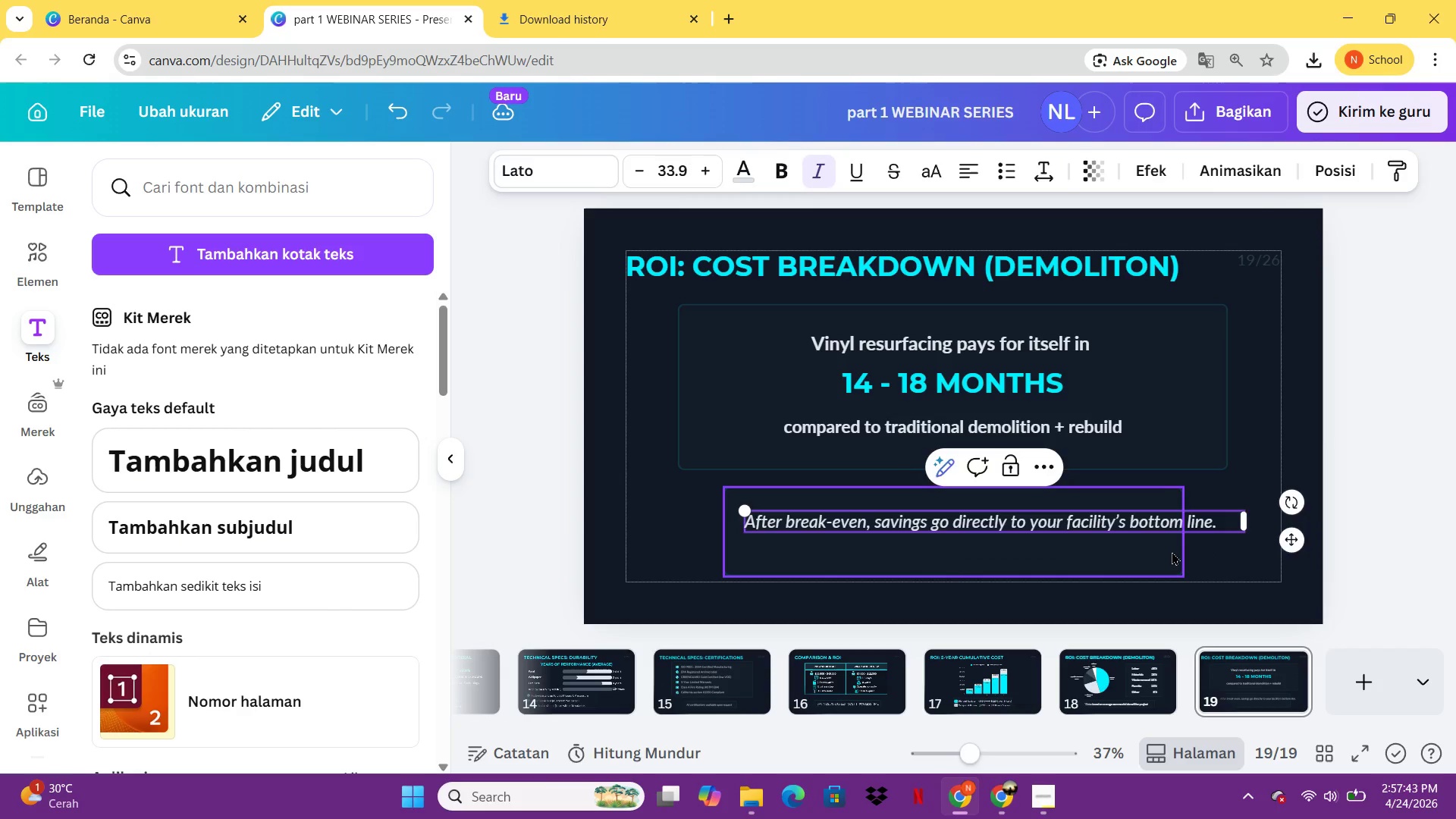 
left_click([1172, 551])
 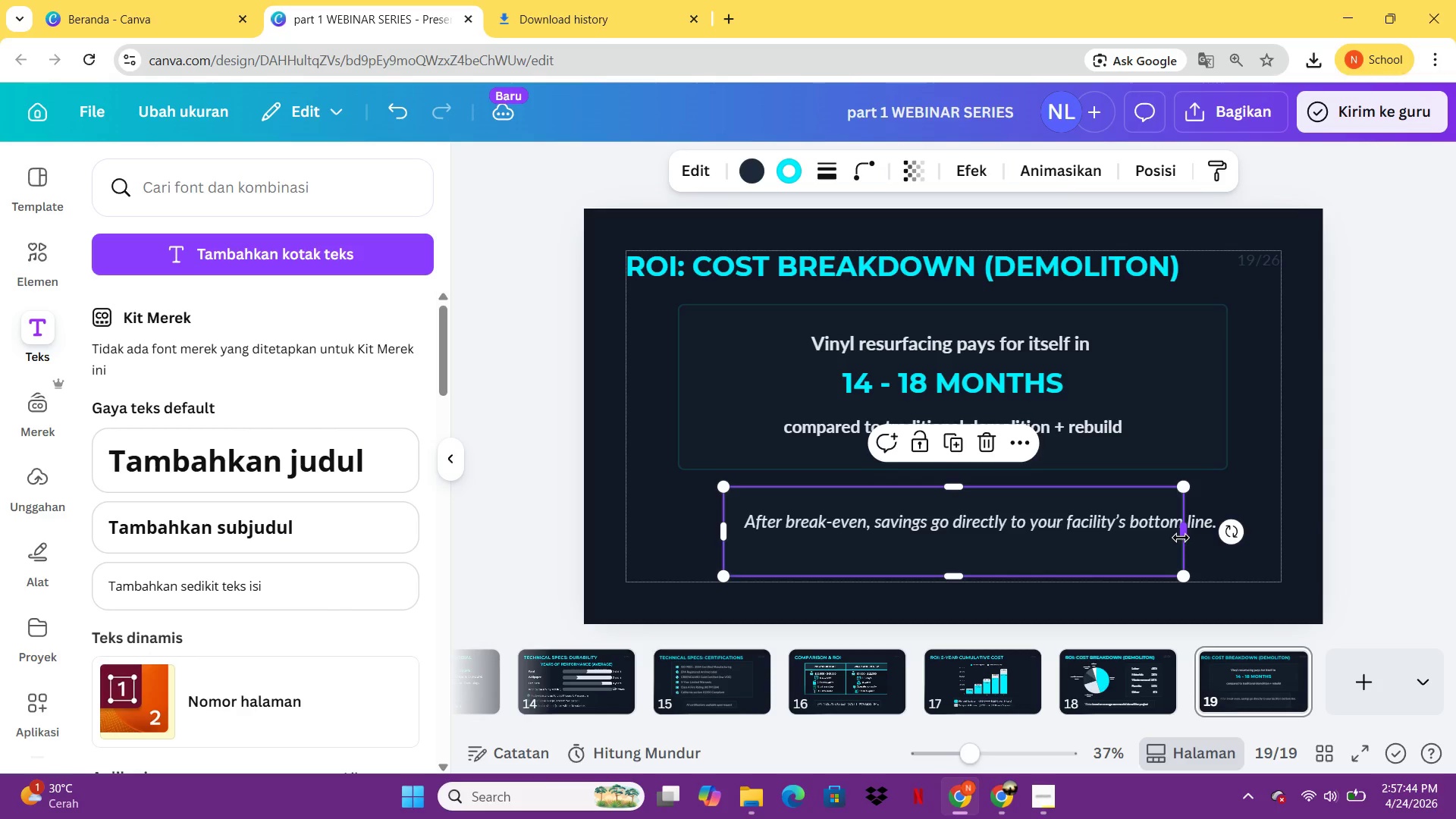 
left_click_drag(start_coordinate=[1181, 537], to_coordinate=[1235, 532])
 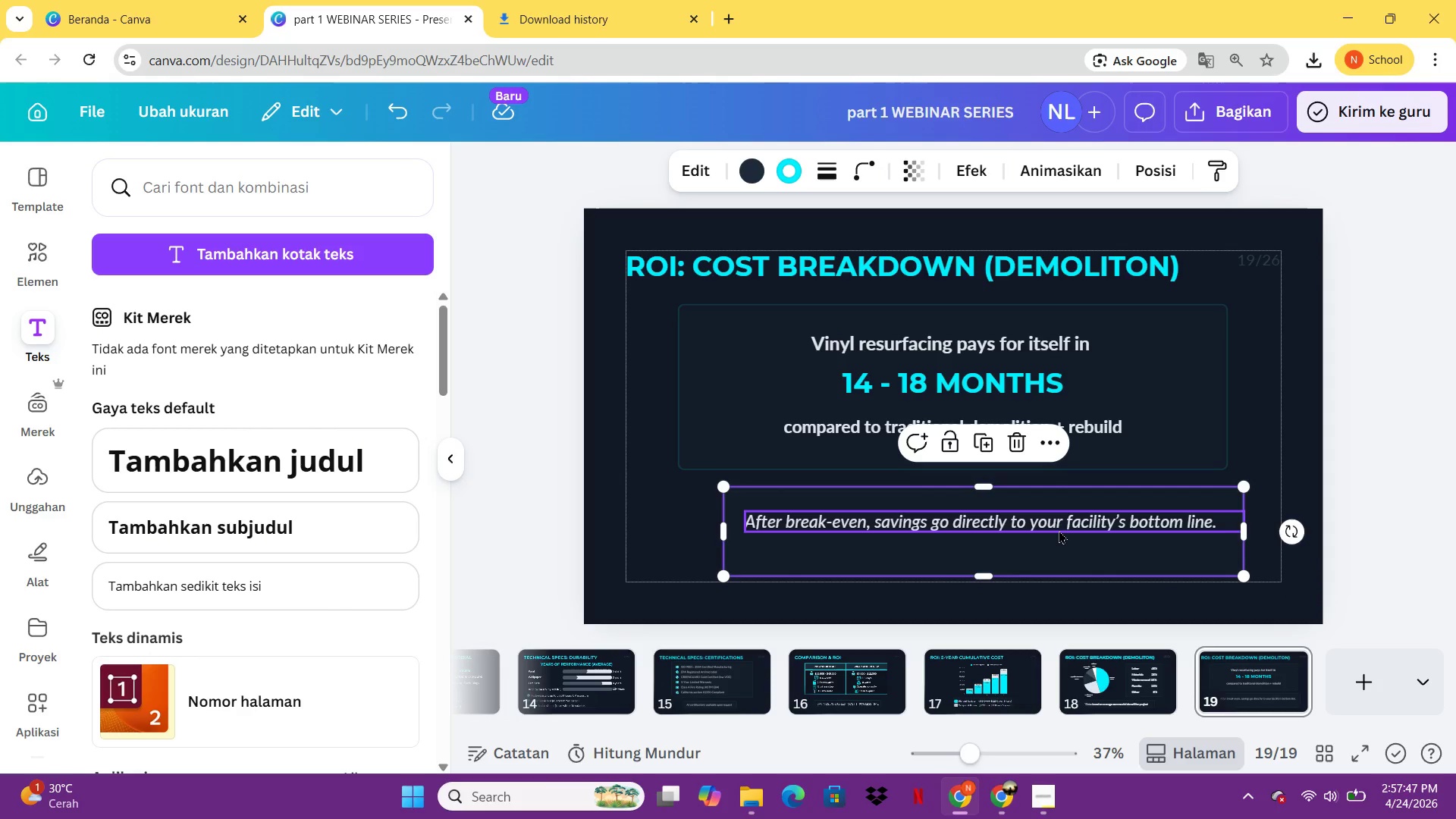 
left_click([1062, 529])
 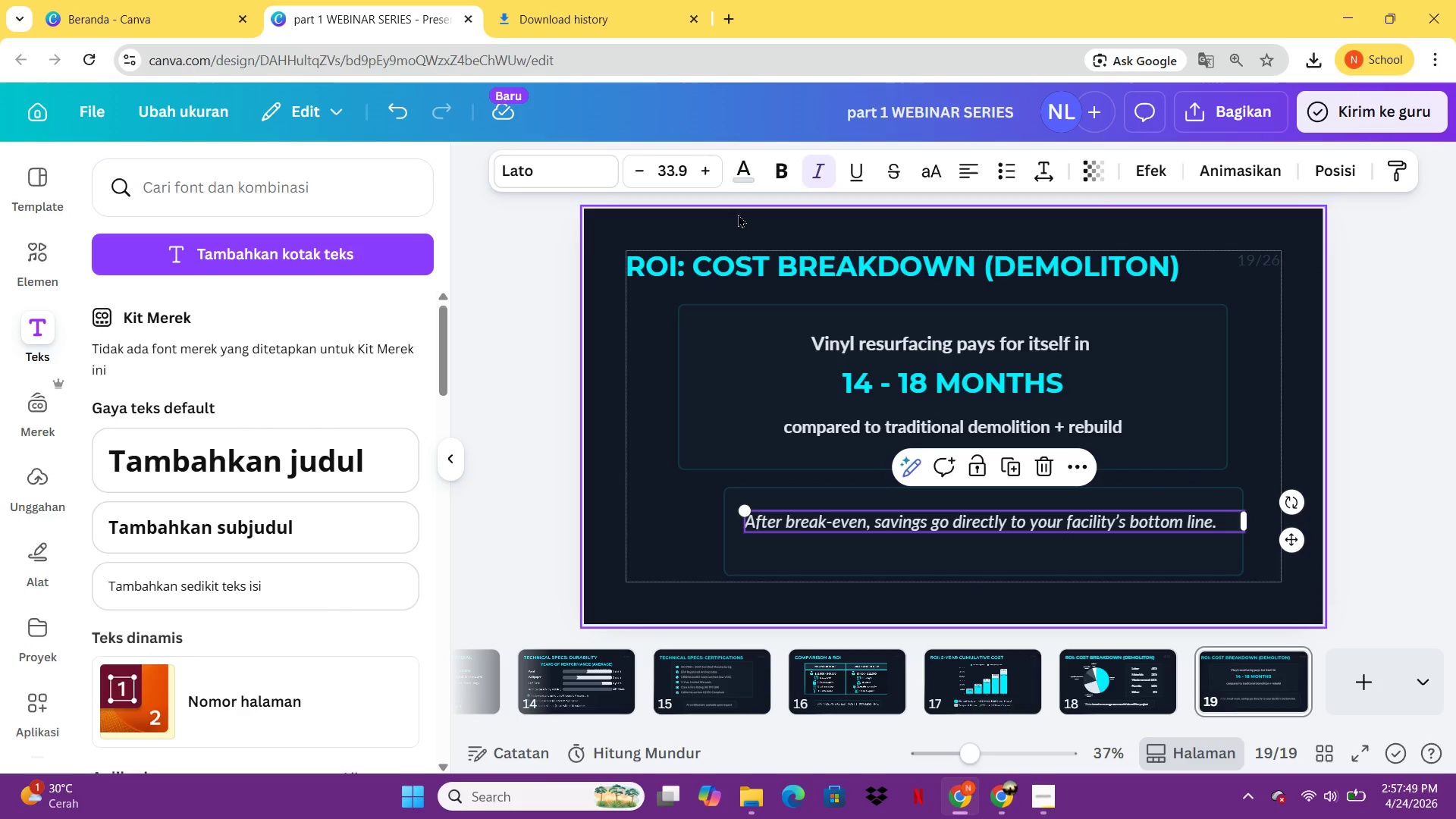 
left_click([714, 173])
 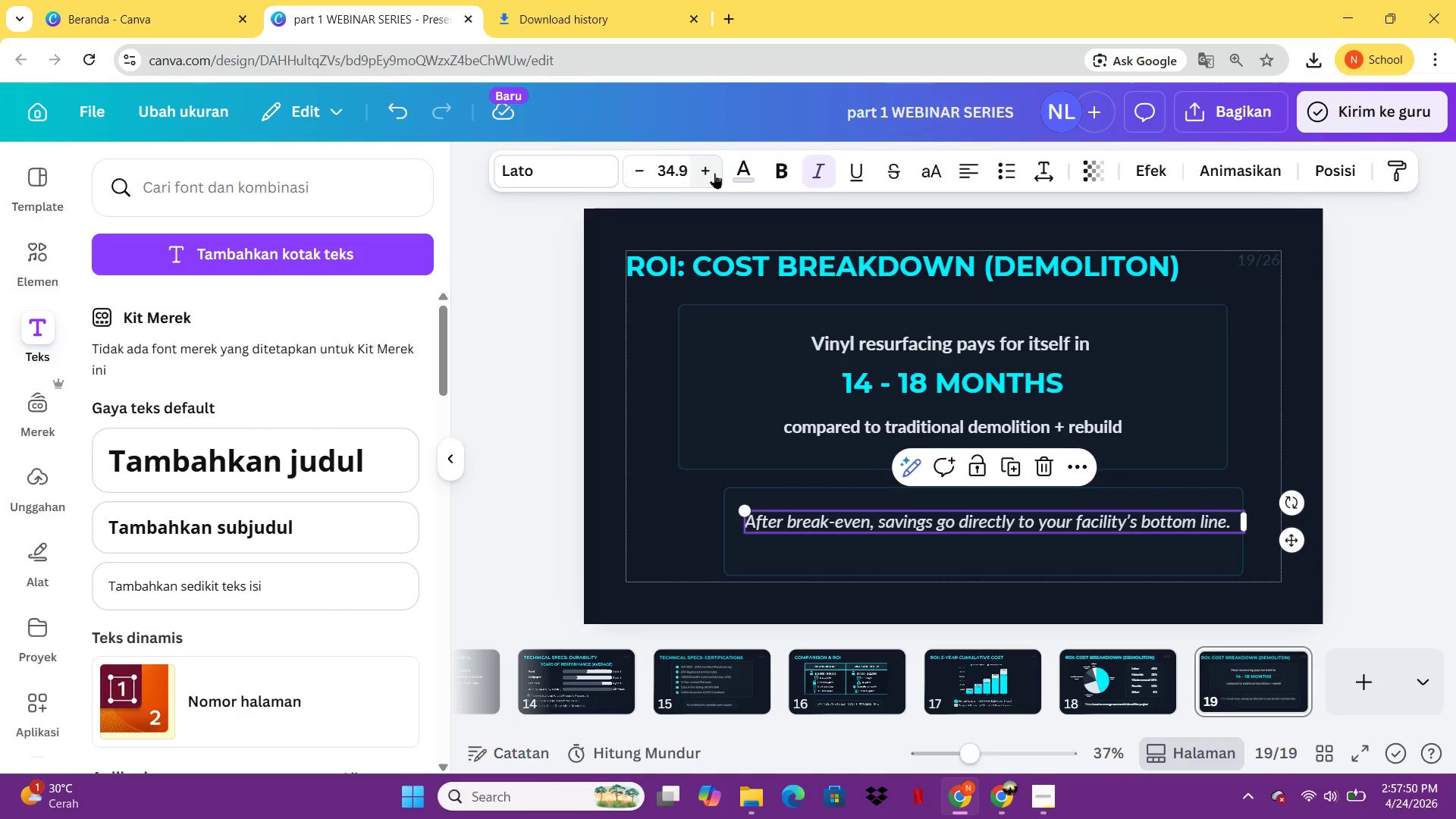 
left_click([714, 173])
 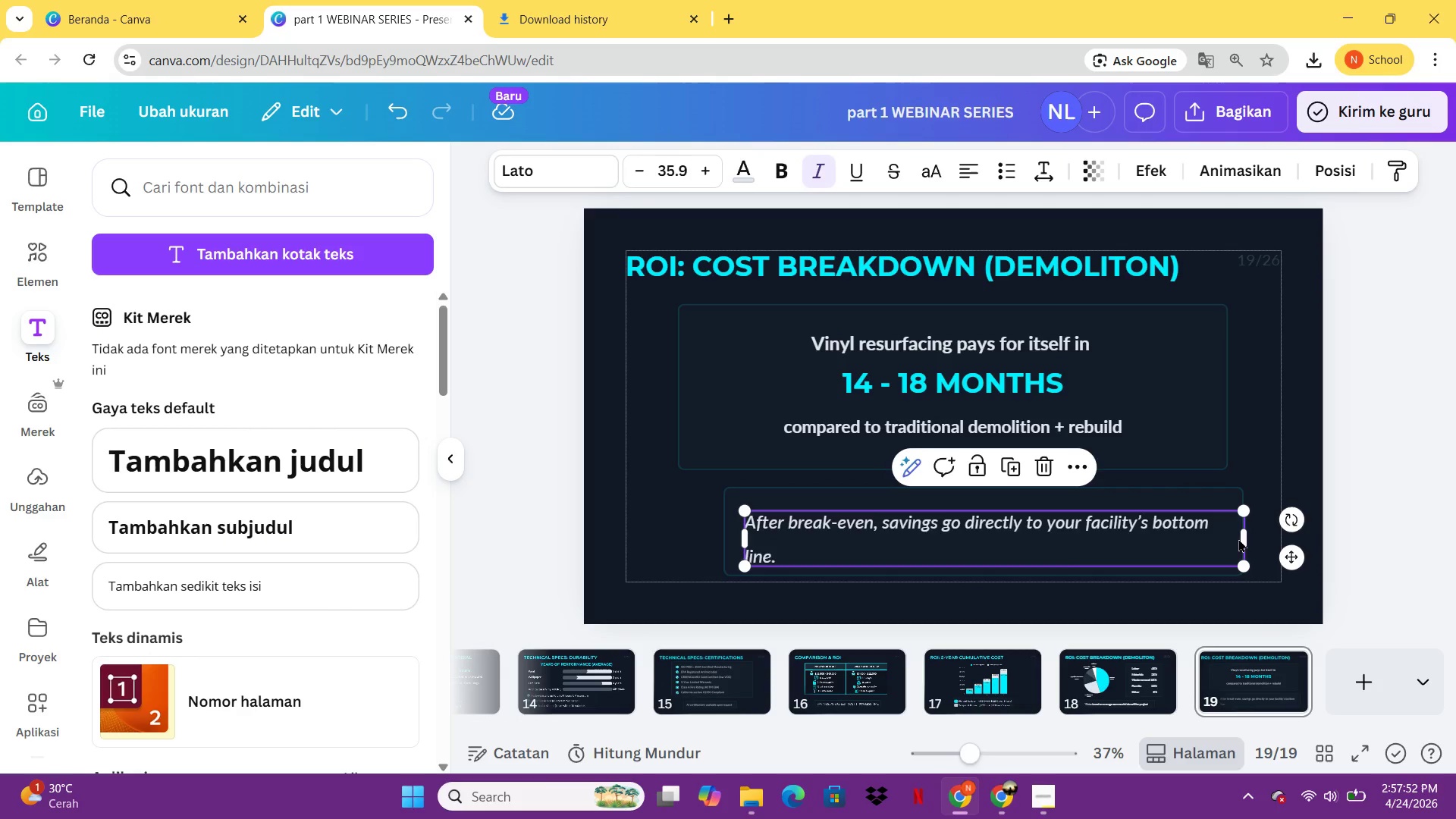 
left_click_drag(start_coordinate=[1246, 538], to_coordinate=[1264, 538])
 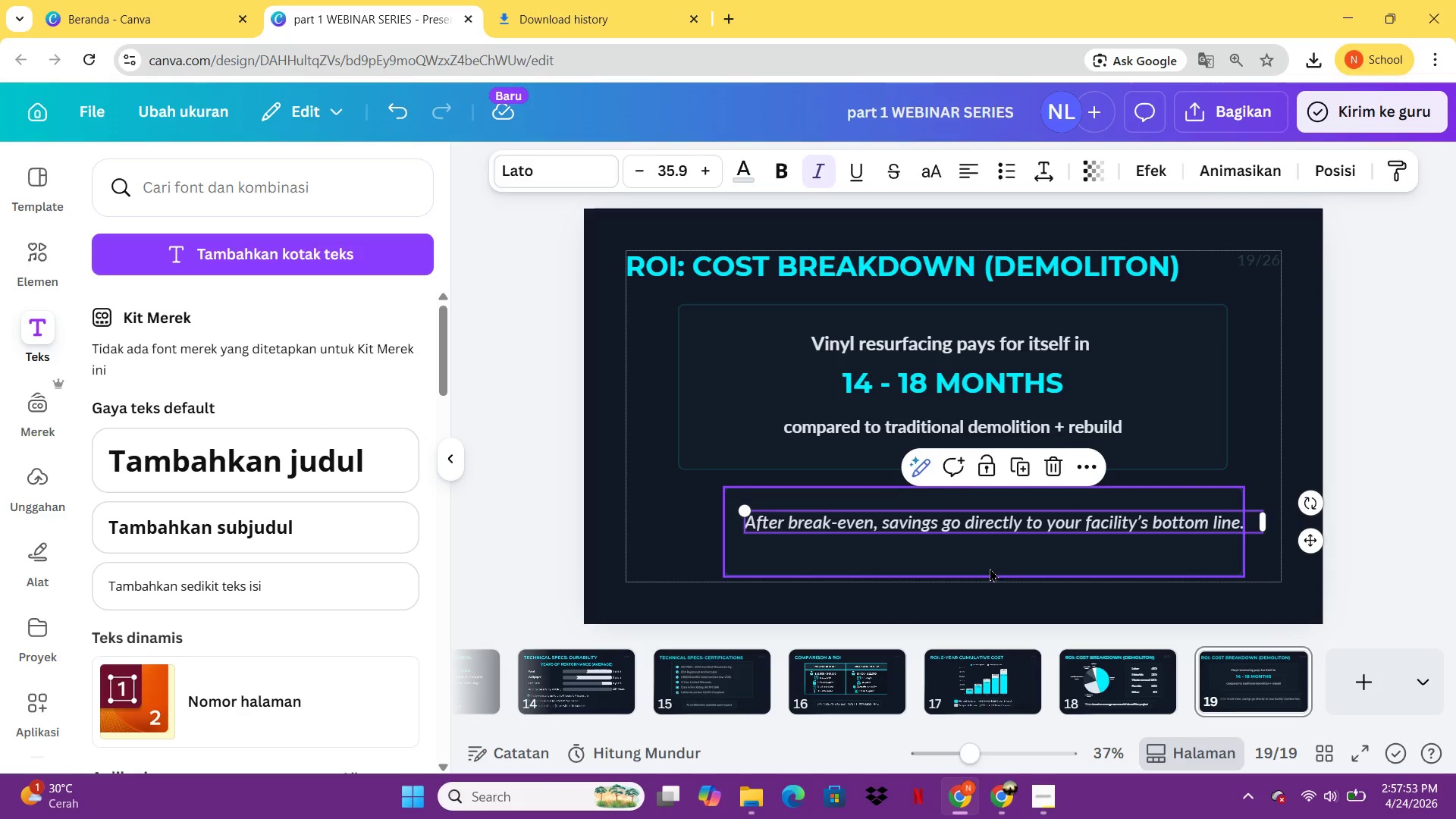 
left_click_drag(start_coordinate=[990, 568], to_coordinate=[948, 571])
 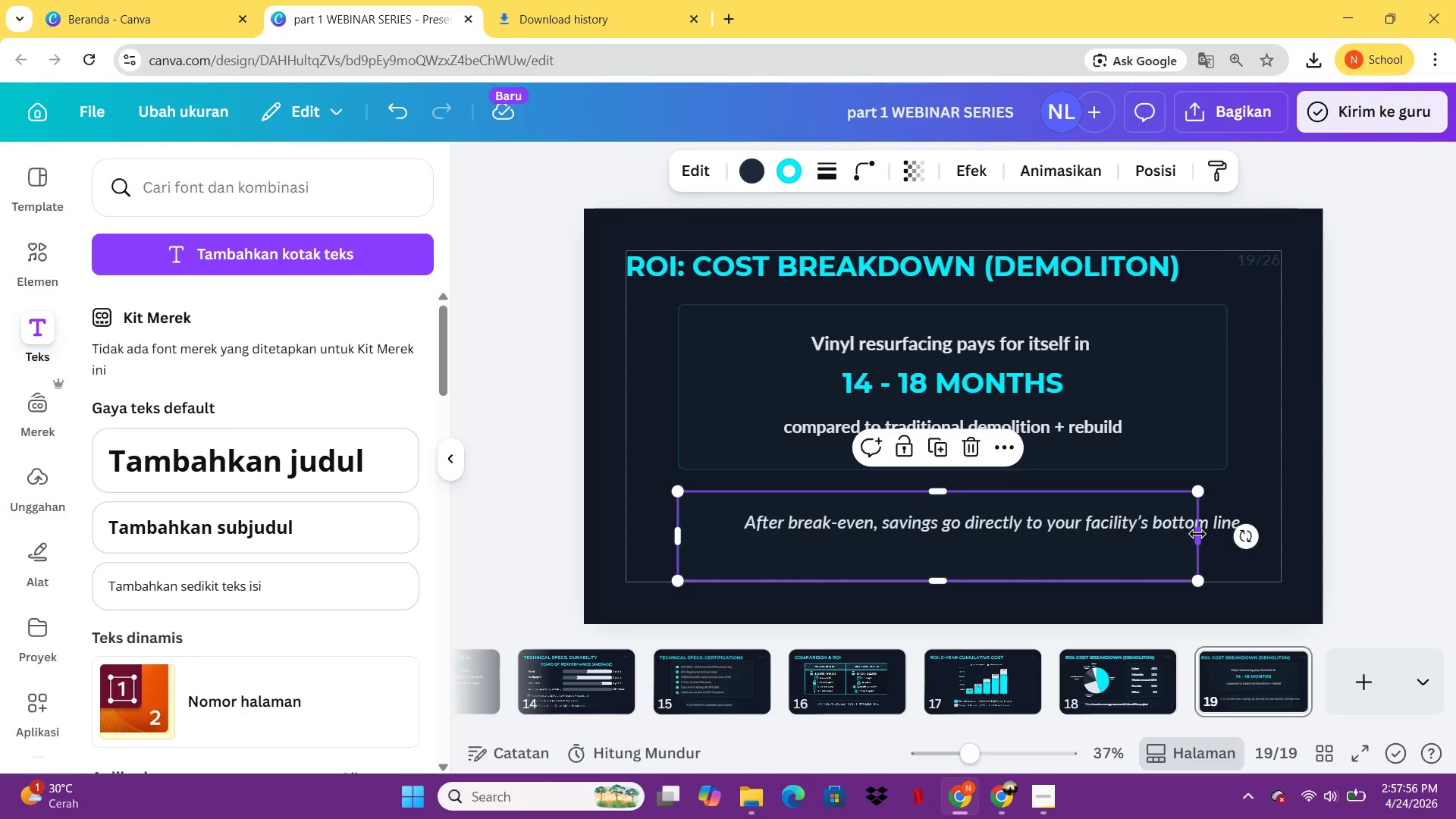 
left_click_drag(start_coordinate=[1197, 534], to_coordinate=[1228, 538])
 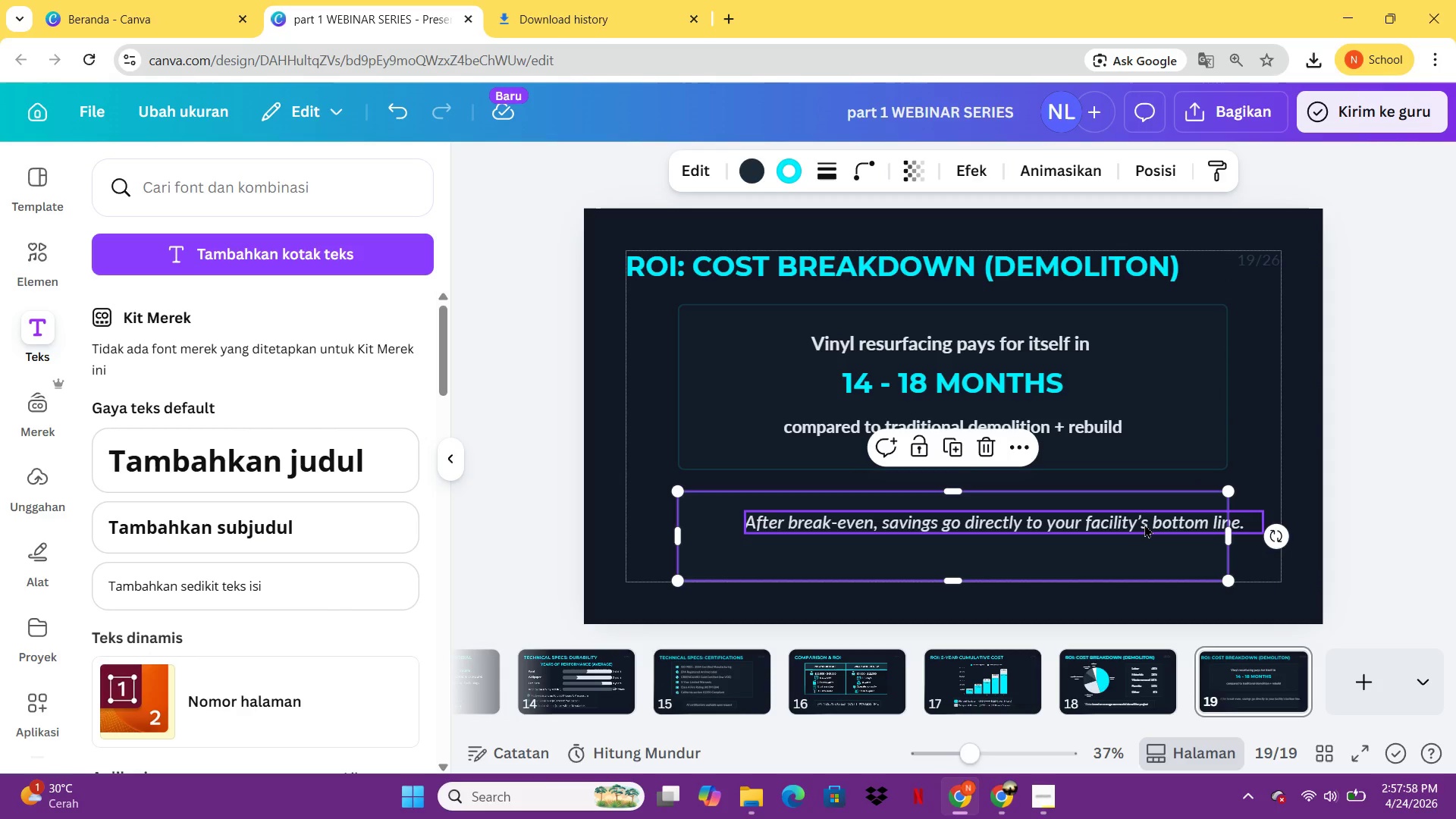 
left_click([1144, 524])
 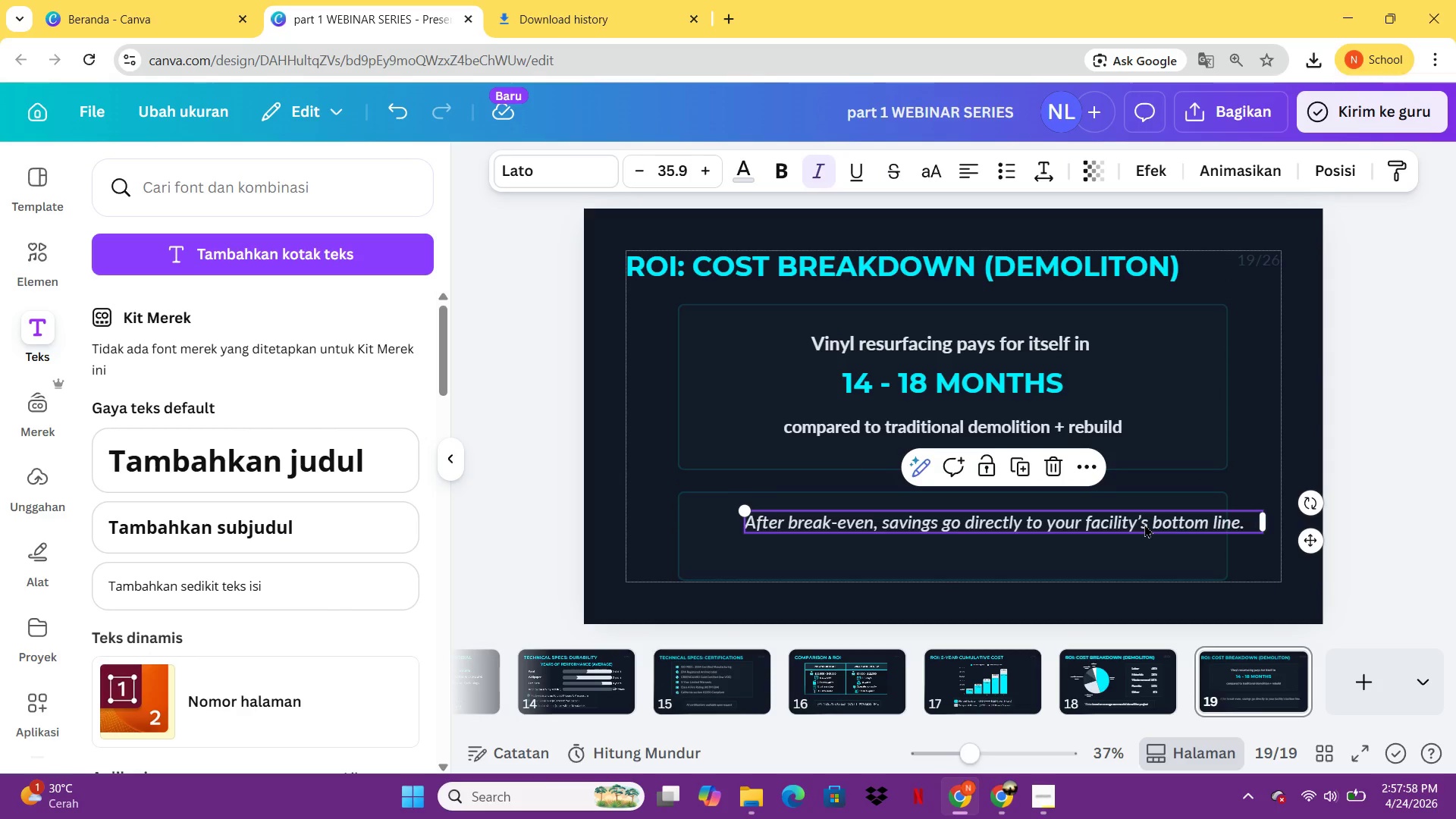 
left_click_drag(start_coordinate=[1144, 524], to_coordinate=[1110, 535])
 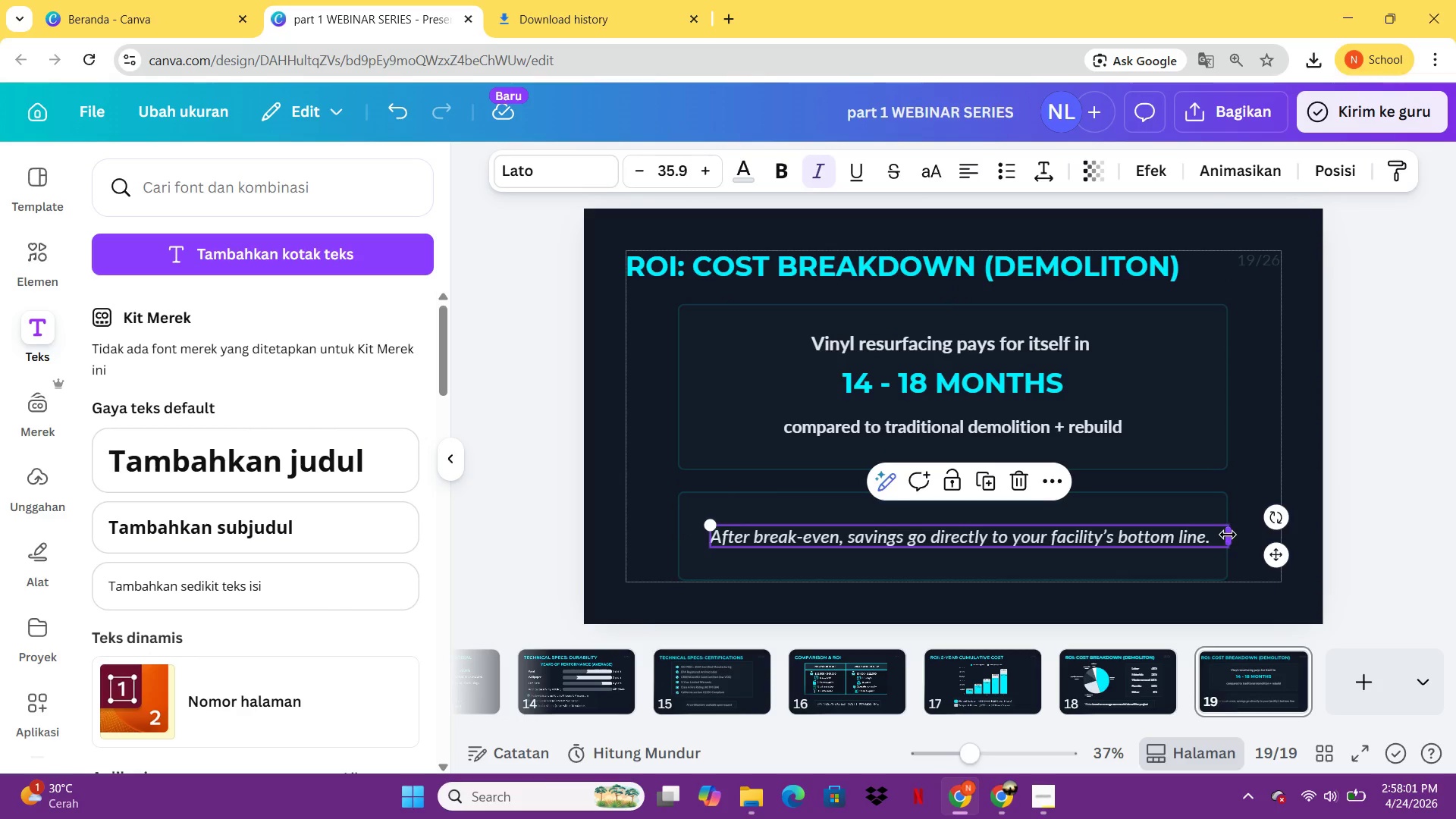 
double_click([1228, 535])
 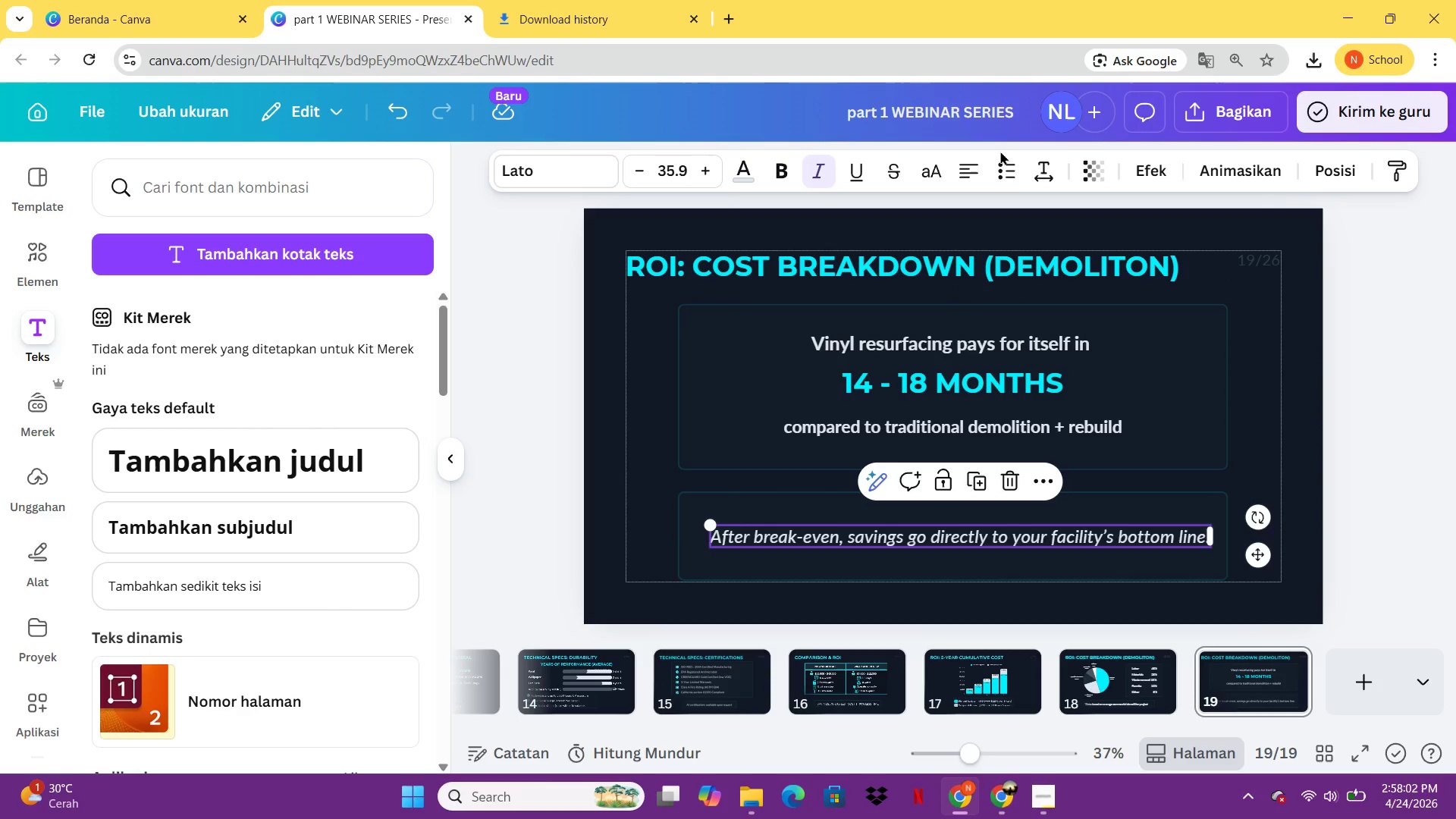 
left_click([977, 170])
 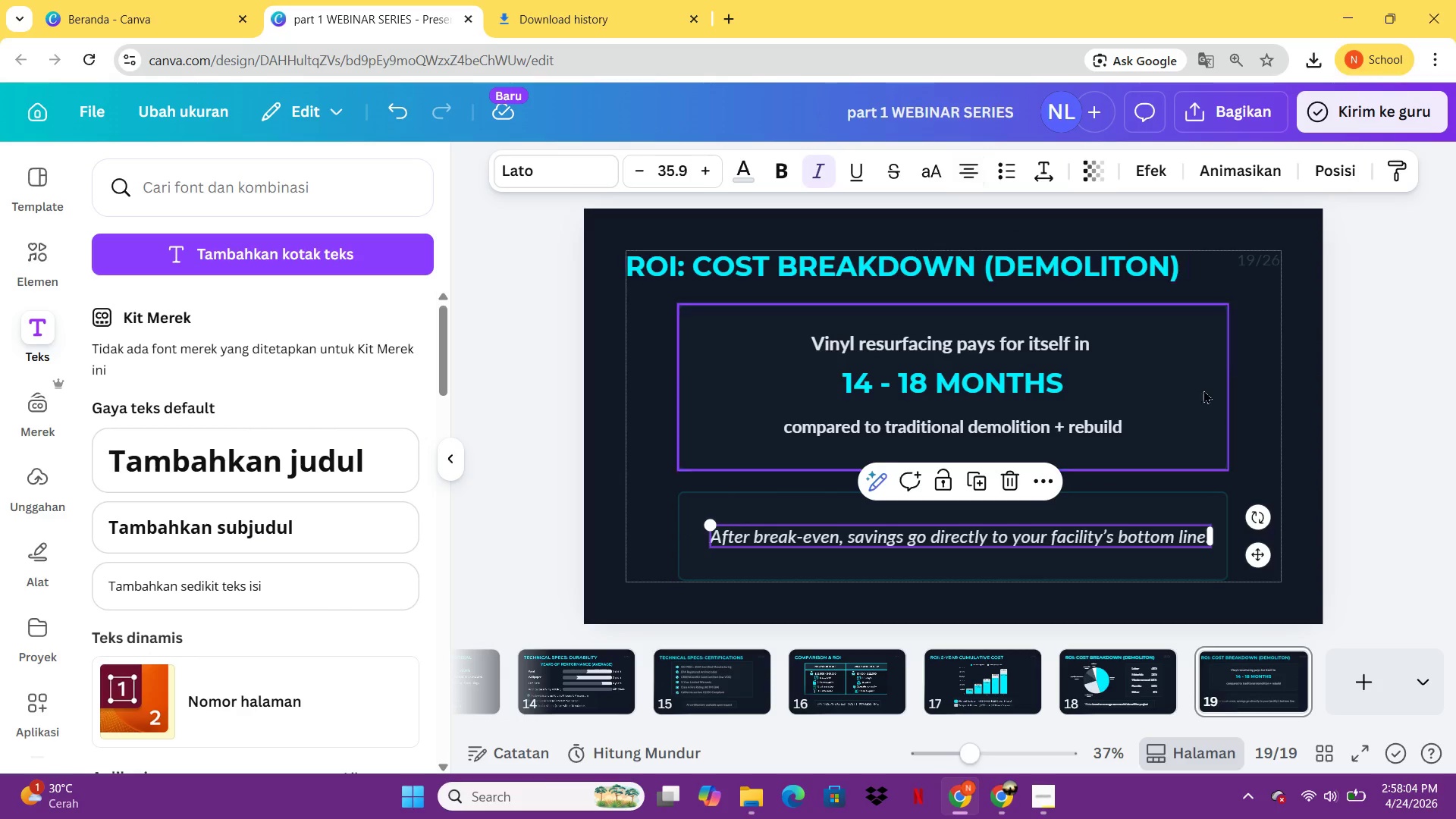 
left_click([1312, 407])
 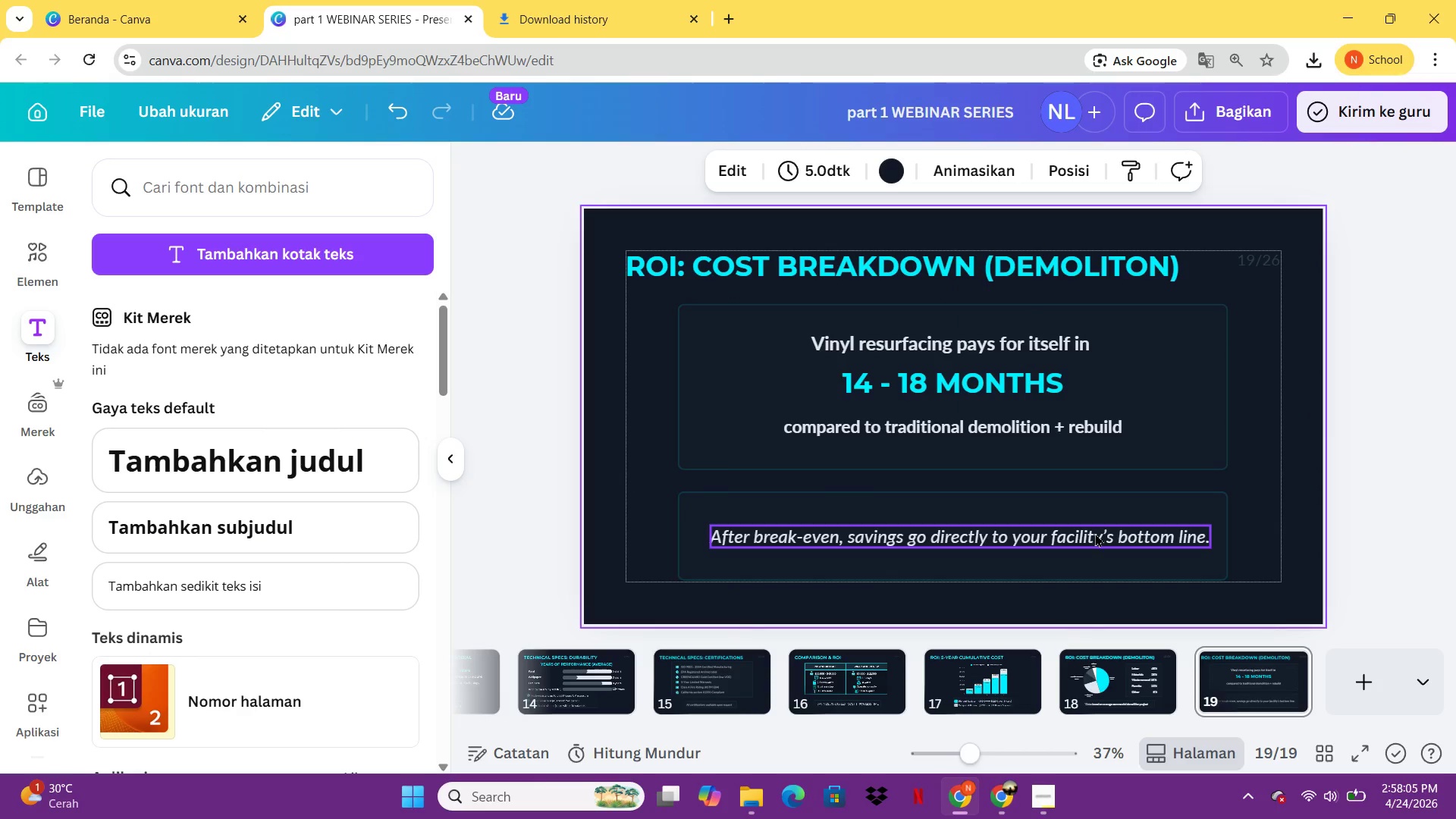 
left_click_drag(start_coordinate=[1095, 533], to_coordinate=[1095, 526])
 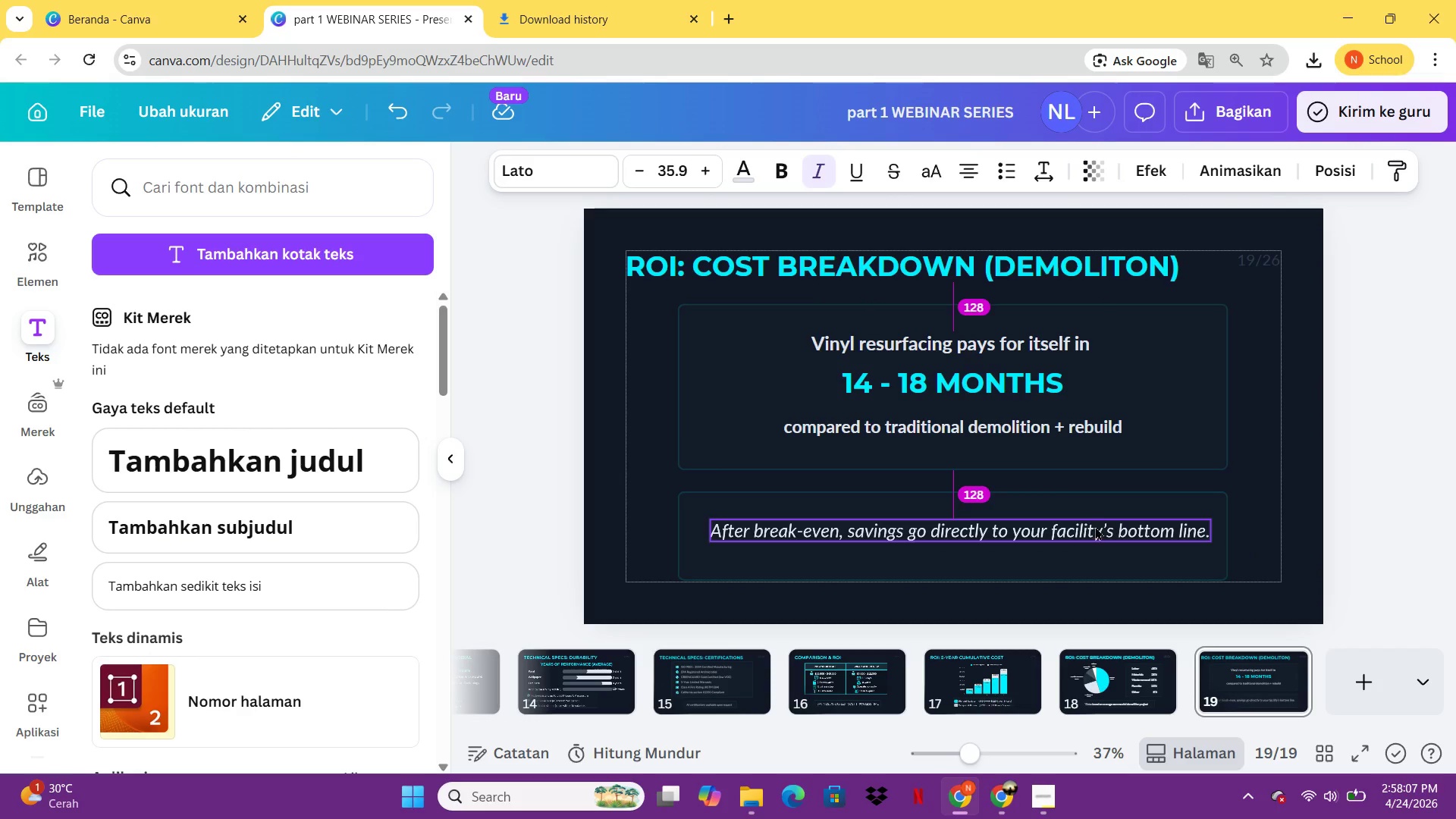 
left_click_drag(start_coordinate=[1095, 526], to_coordinate=[1103, 522])
 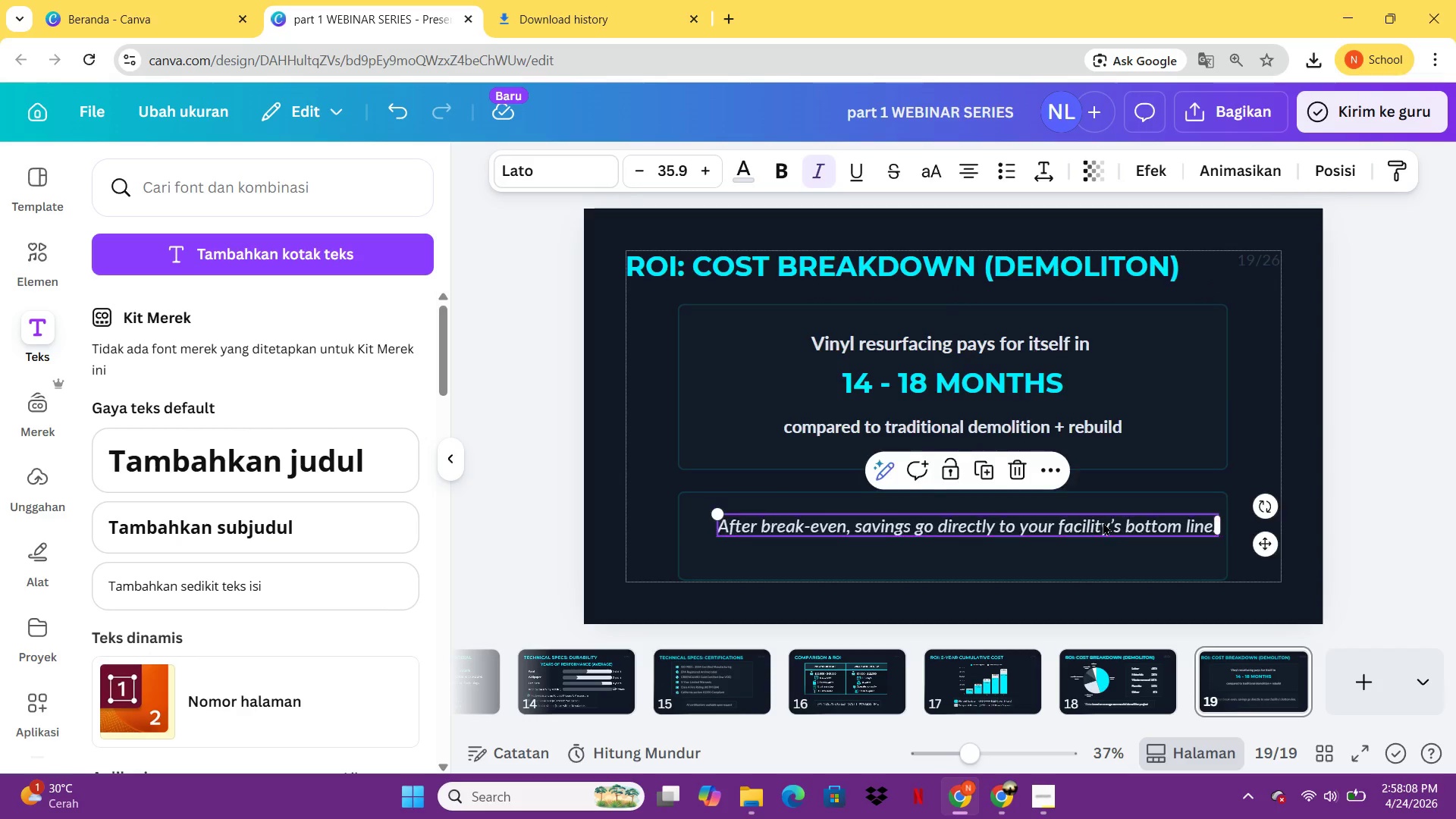 
left_click([1103, 522])
 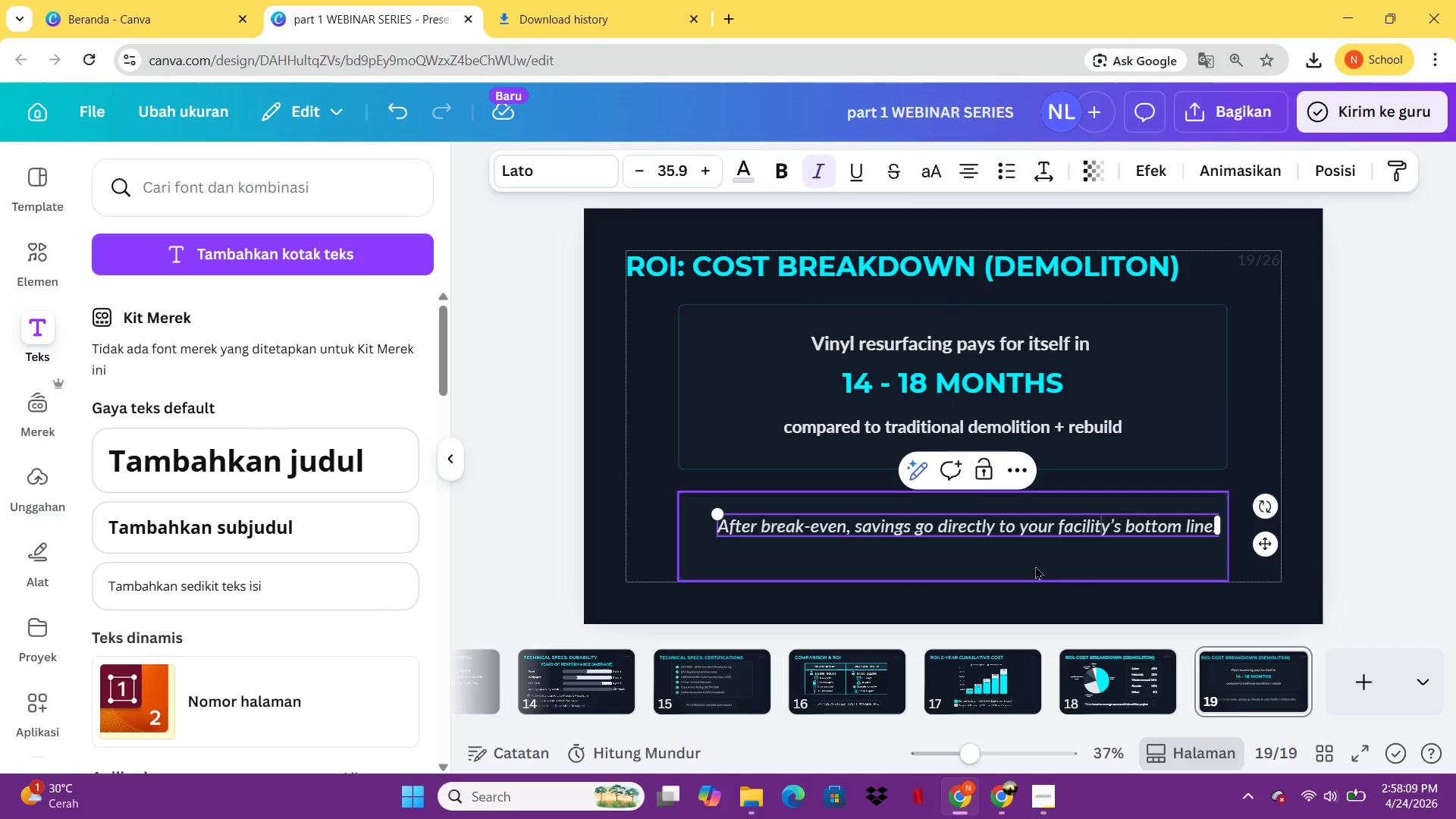 
left_click([1036, 562])
 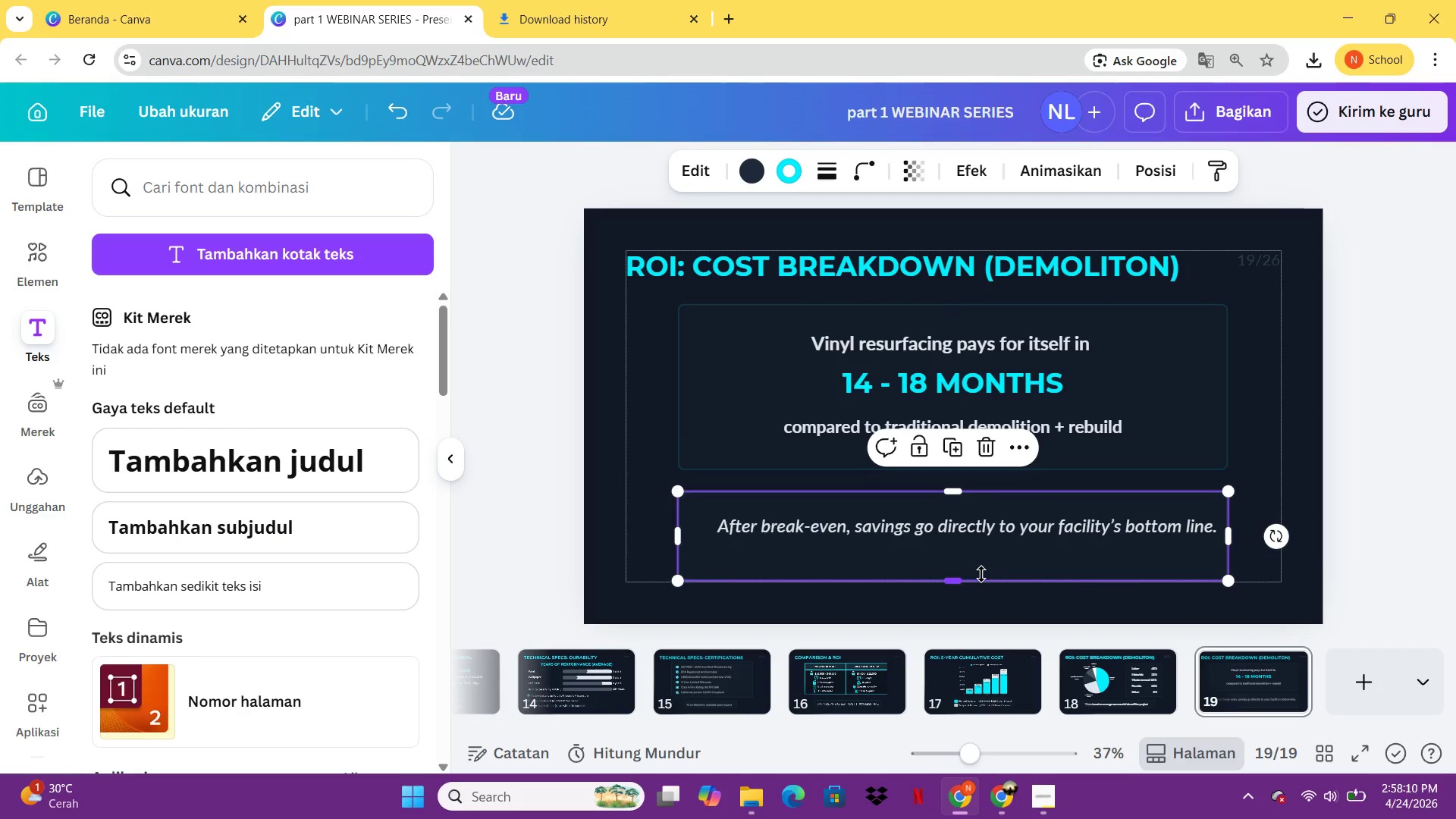 
left_click_drag(start_coordinate=[981, 574], to_coordinate=[980, 554])
 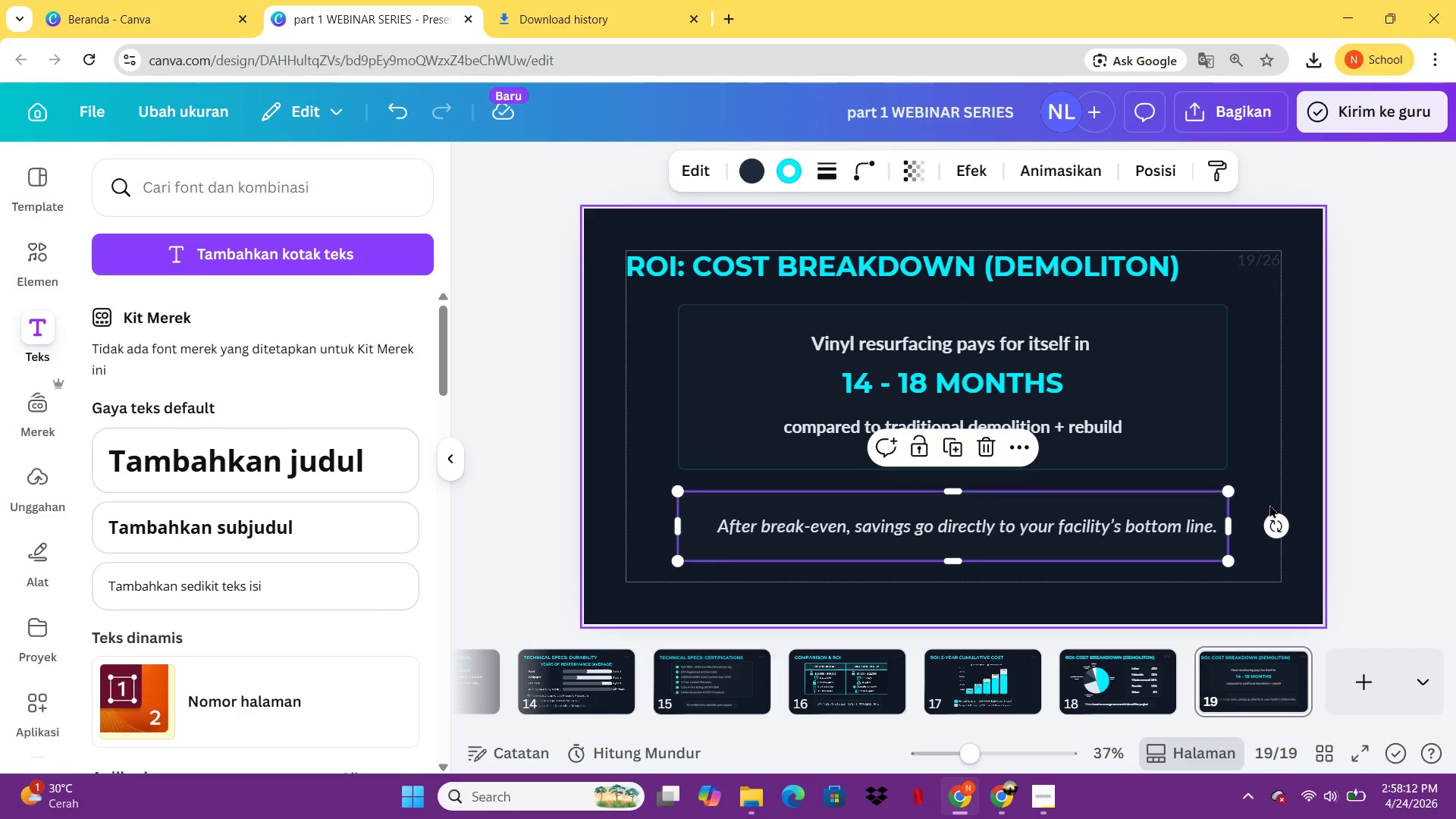 
left_click([1272, 502])
 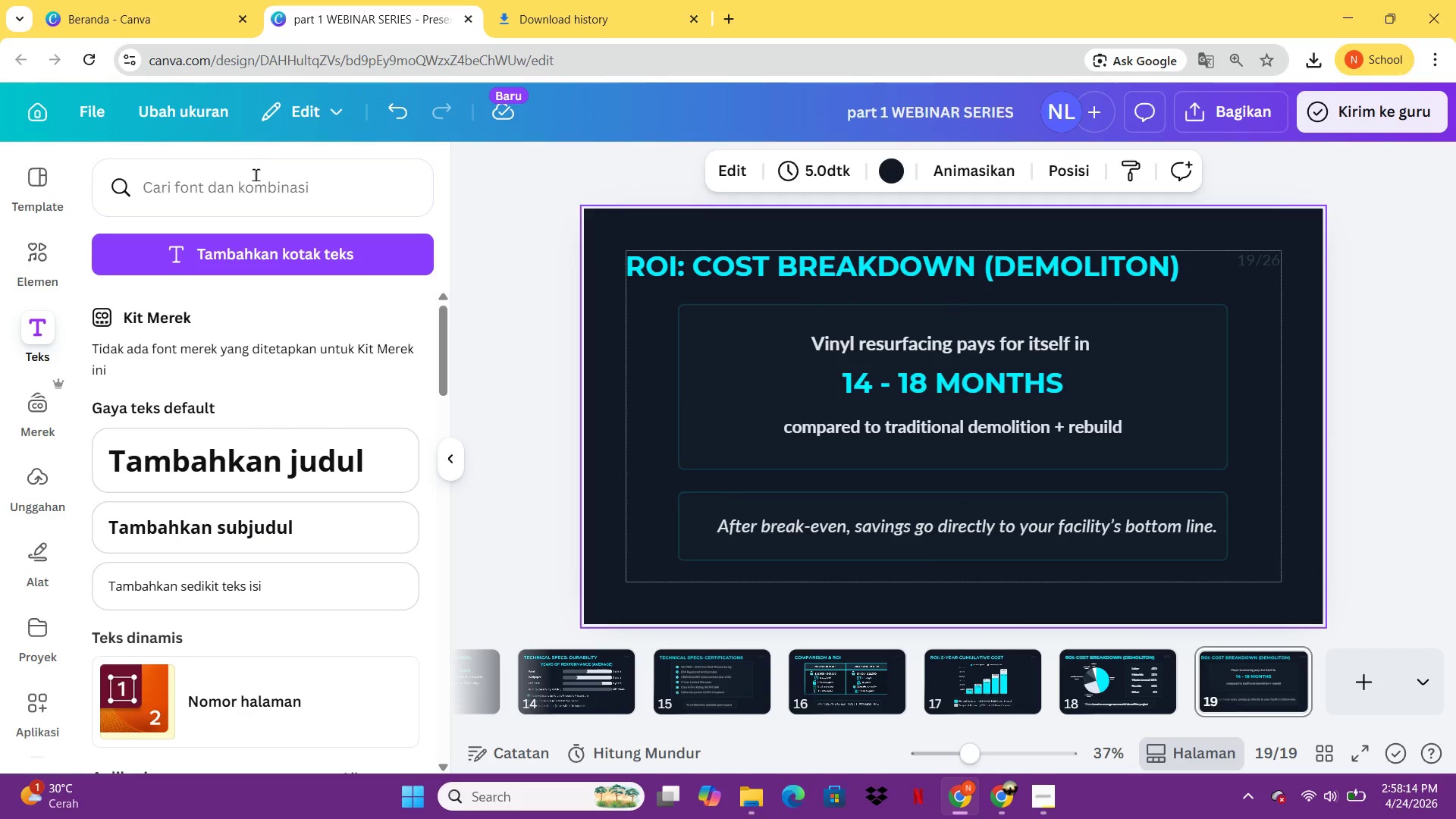 
left_click([56, 247])
 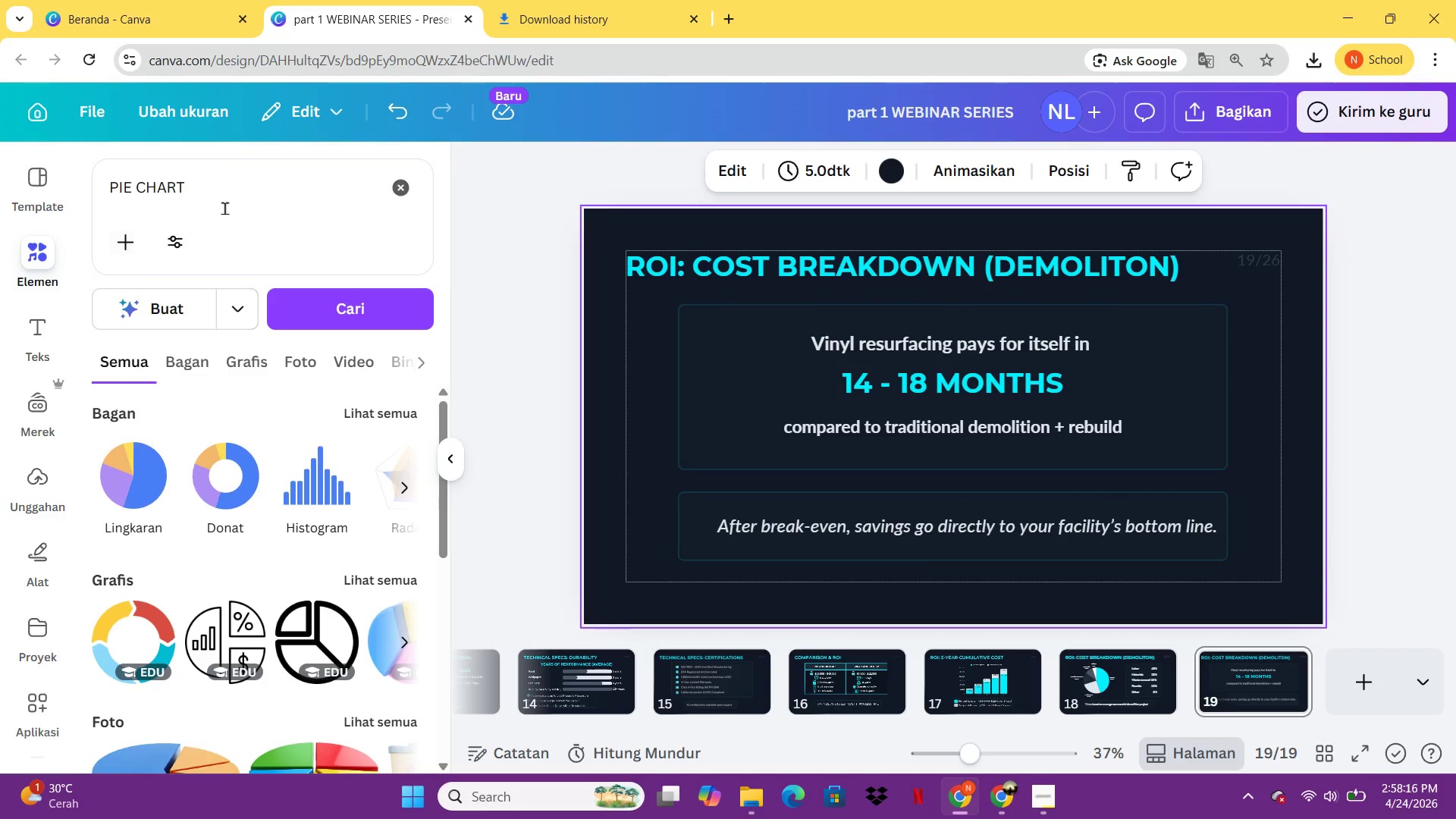 
left_click_drag(start_coordinate=[224, 206], to_coordinate=[90, 190])
 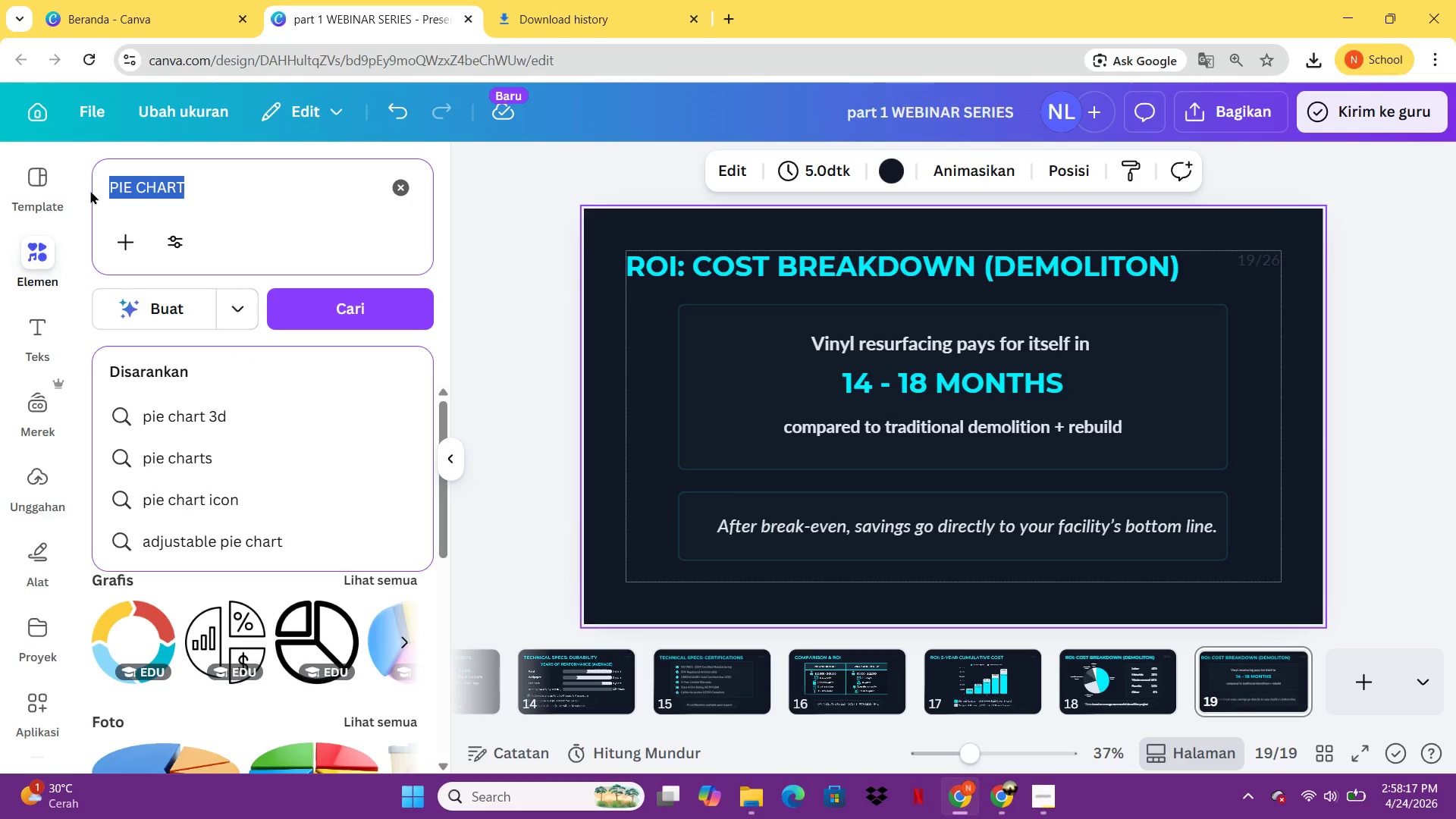 
type(grafik)
 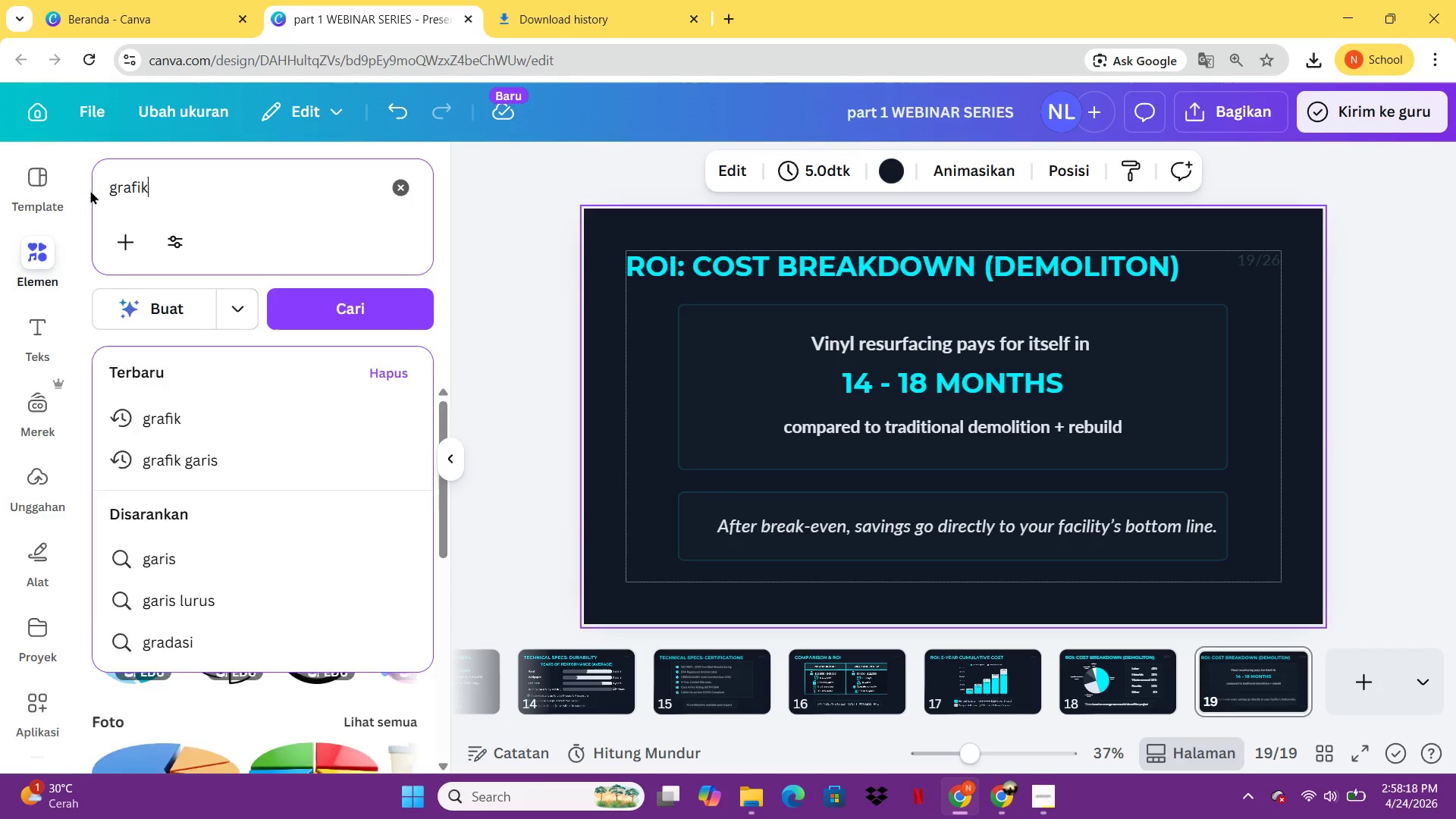 
key(Enter)
 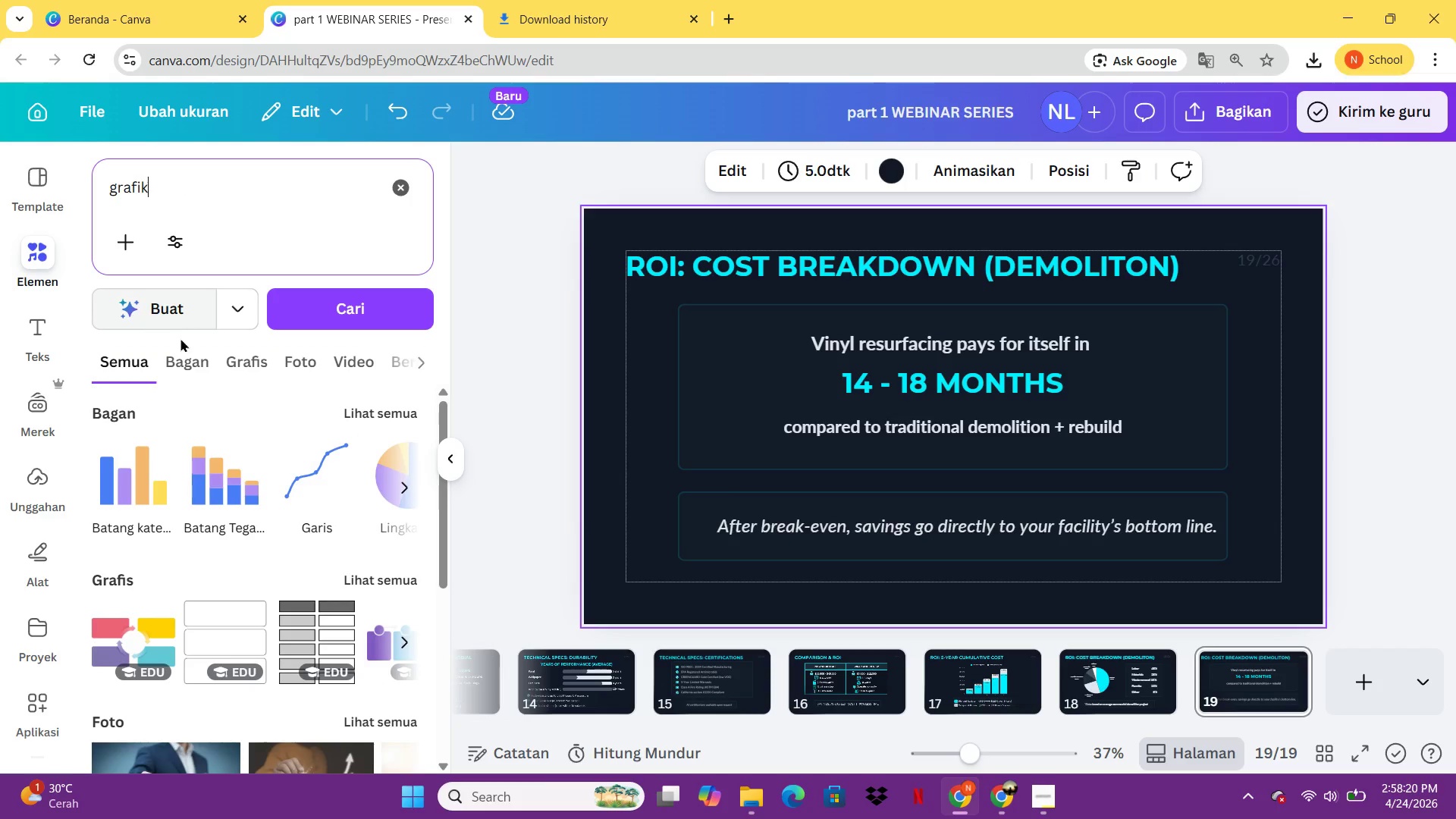 
left_click([224, 357])
 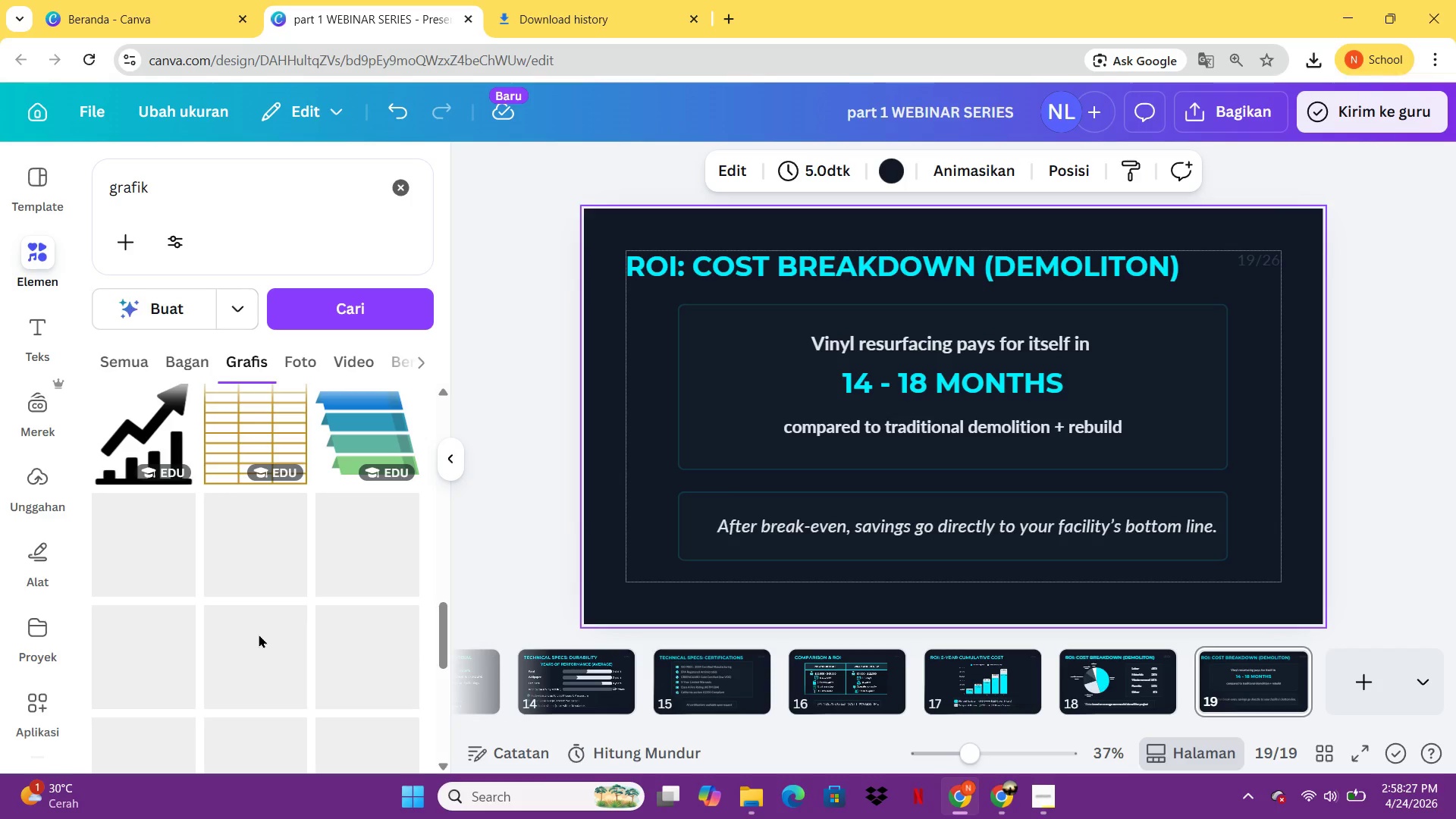 
wait(11.06)
 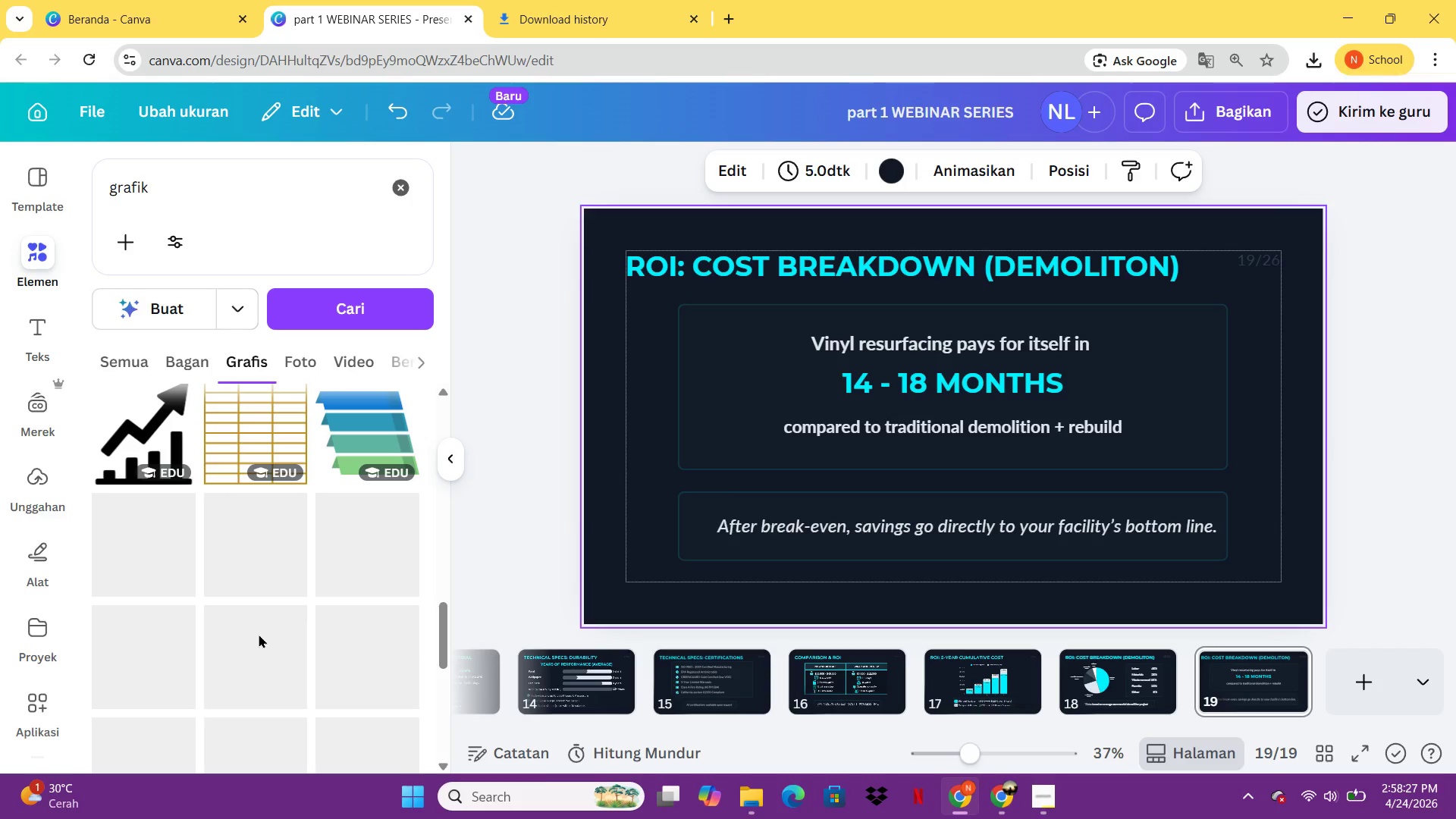 
left_click([362, 411])
 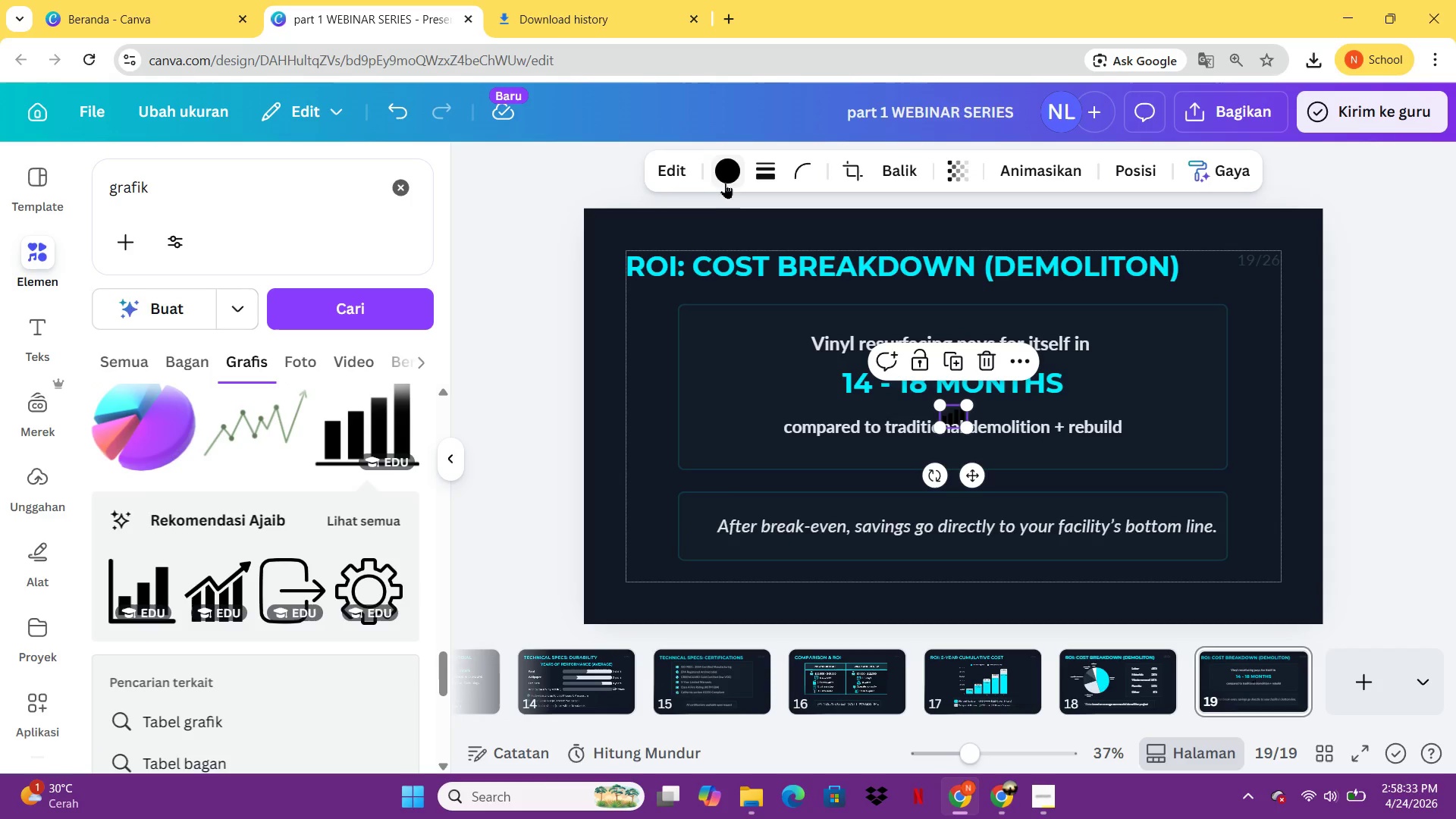 
left_click([724, 181])
 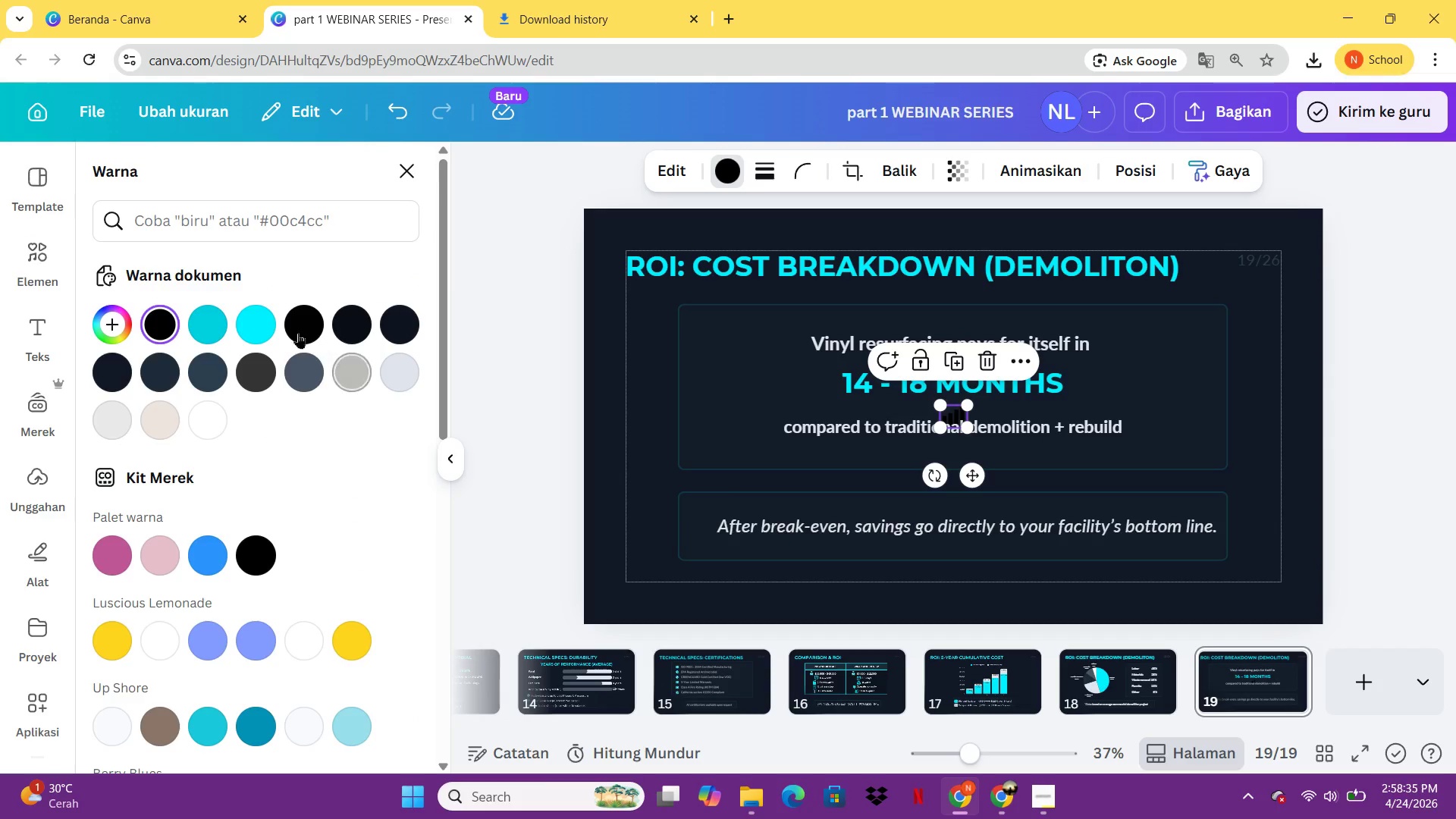 
left_click([266, 323])
 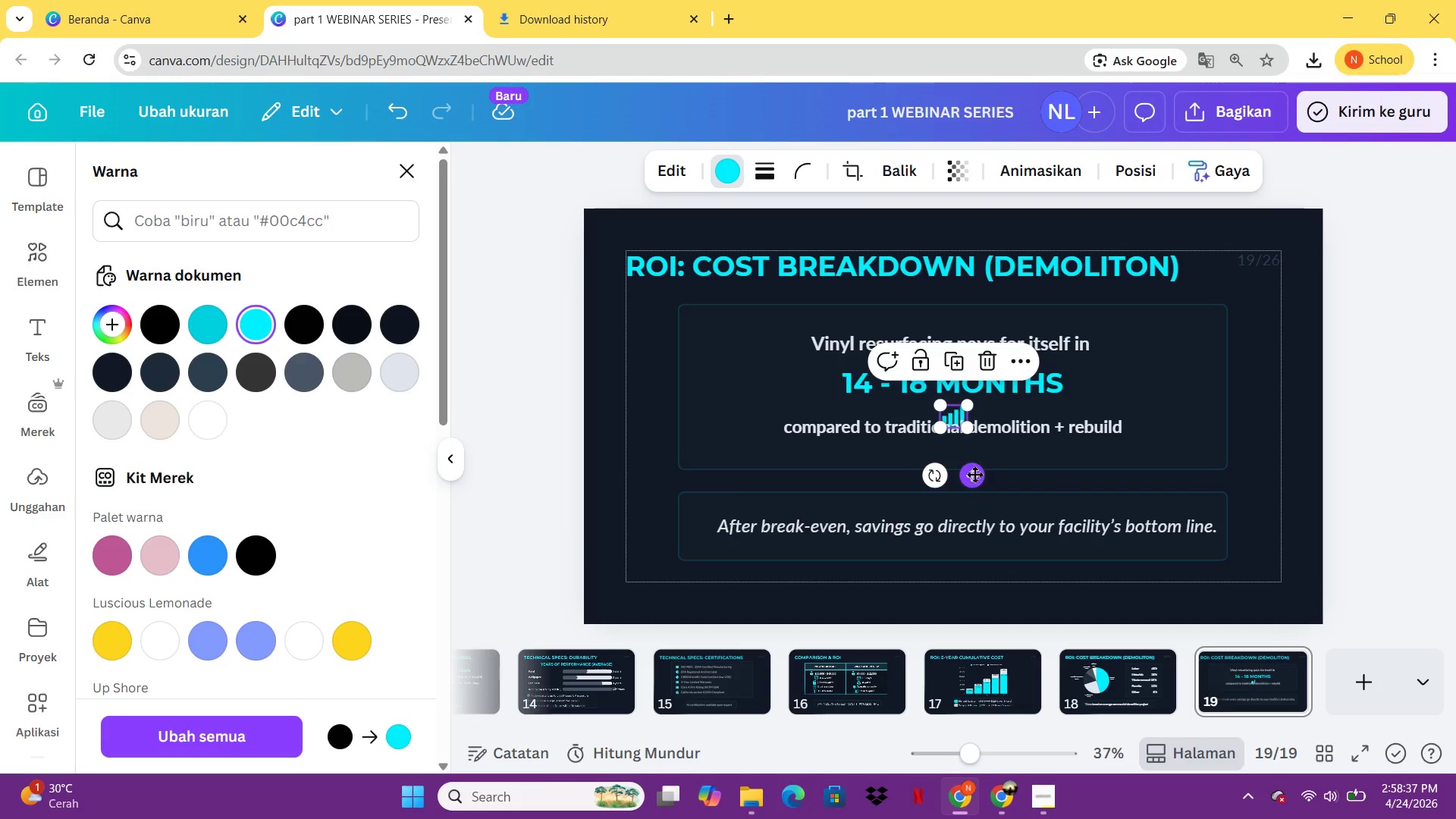 
left_click_drag(start_coordinate=[976, 478], to_coordinate=[720, 586])
 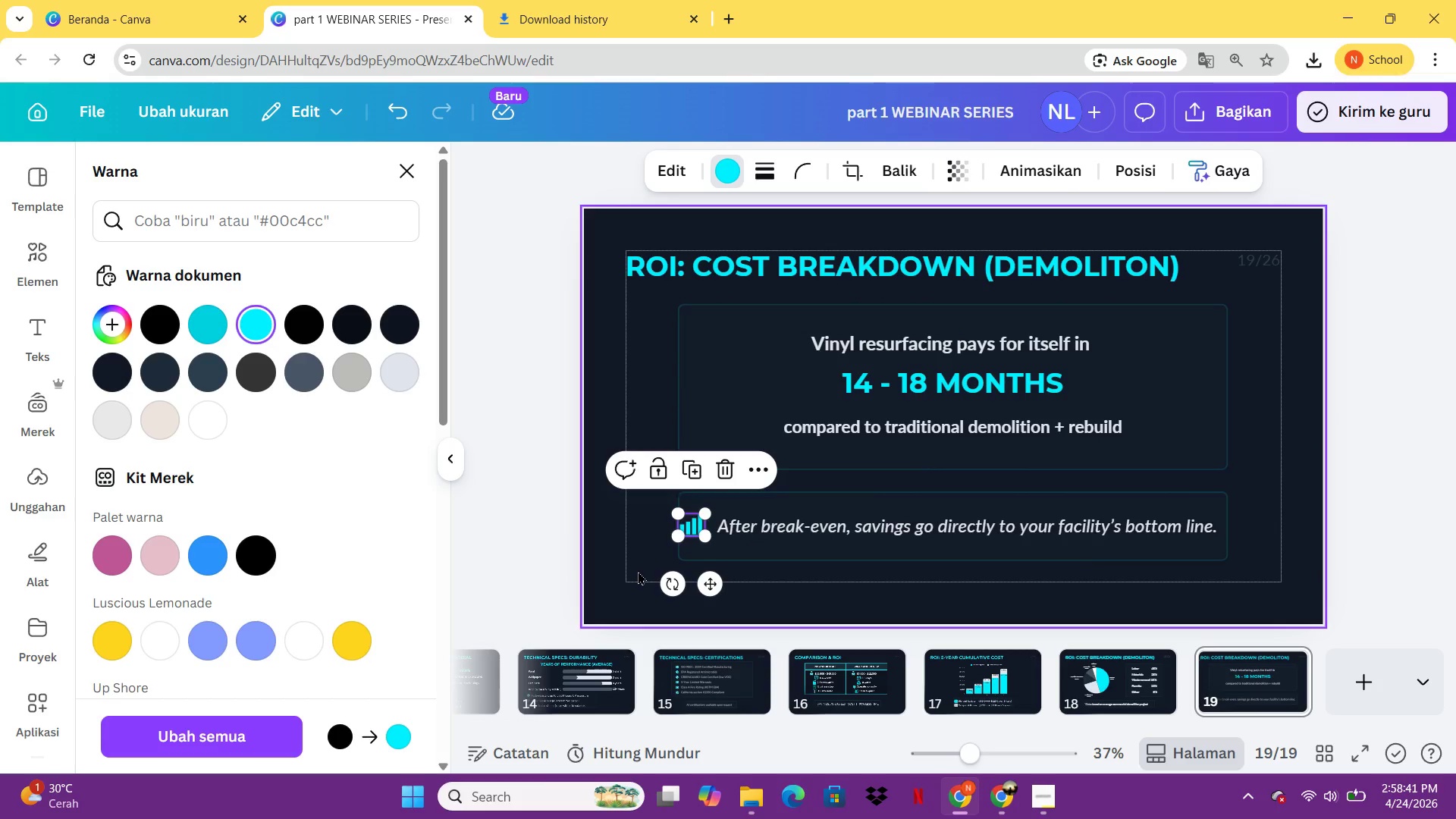 
hold_key(key=ArrowRight, duration=0.53)
 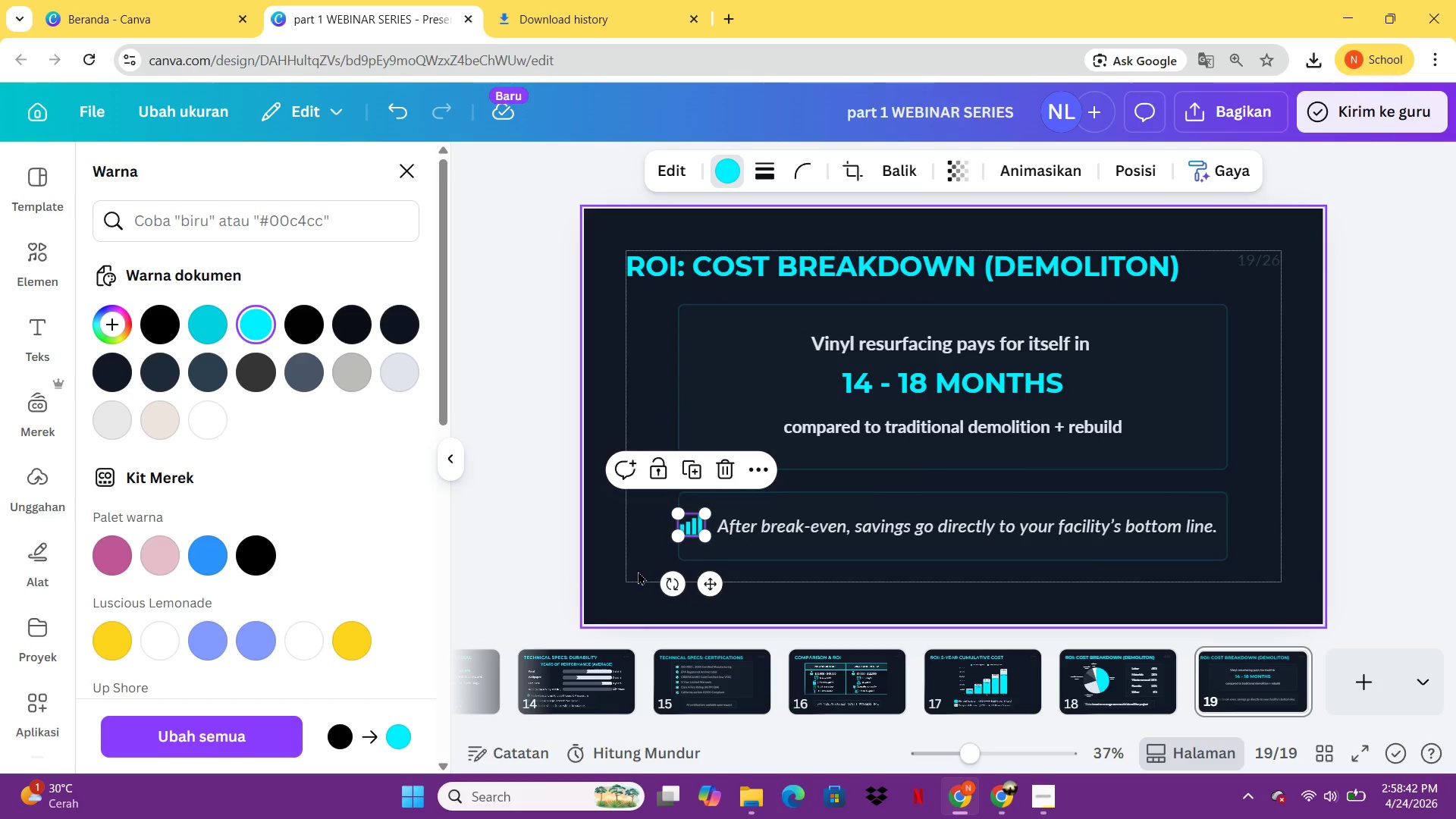 
left_click([638, 571])
 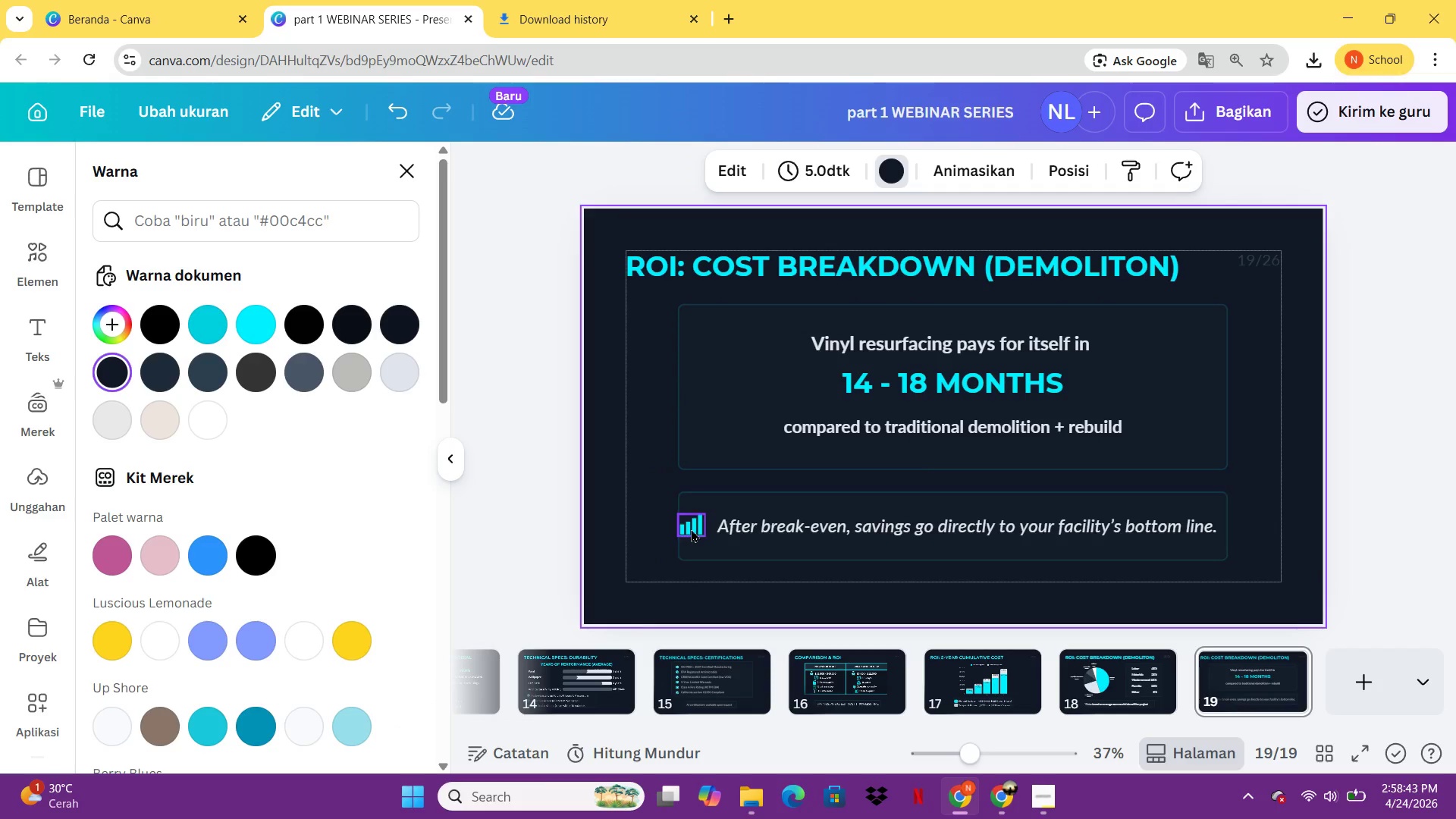 
left_click([691, 529])
 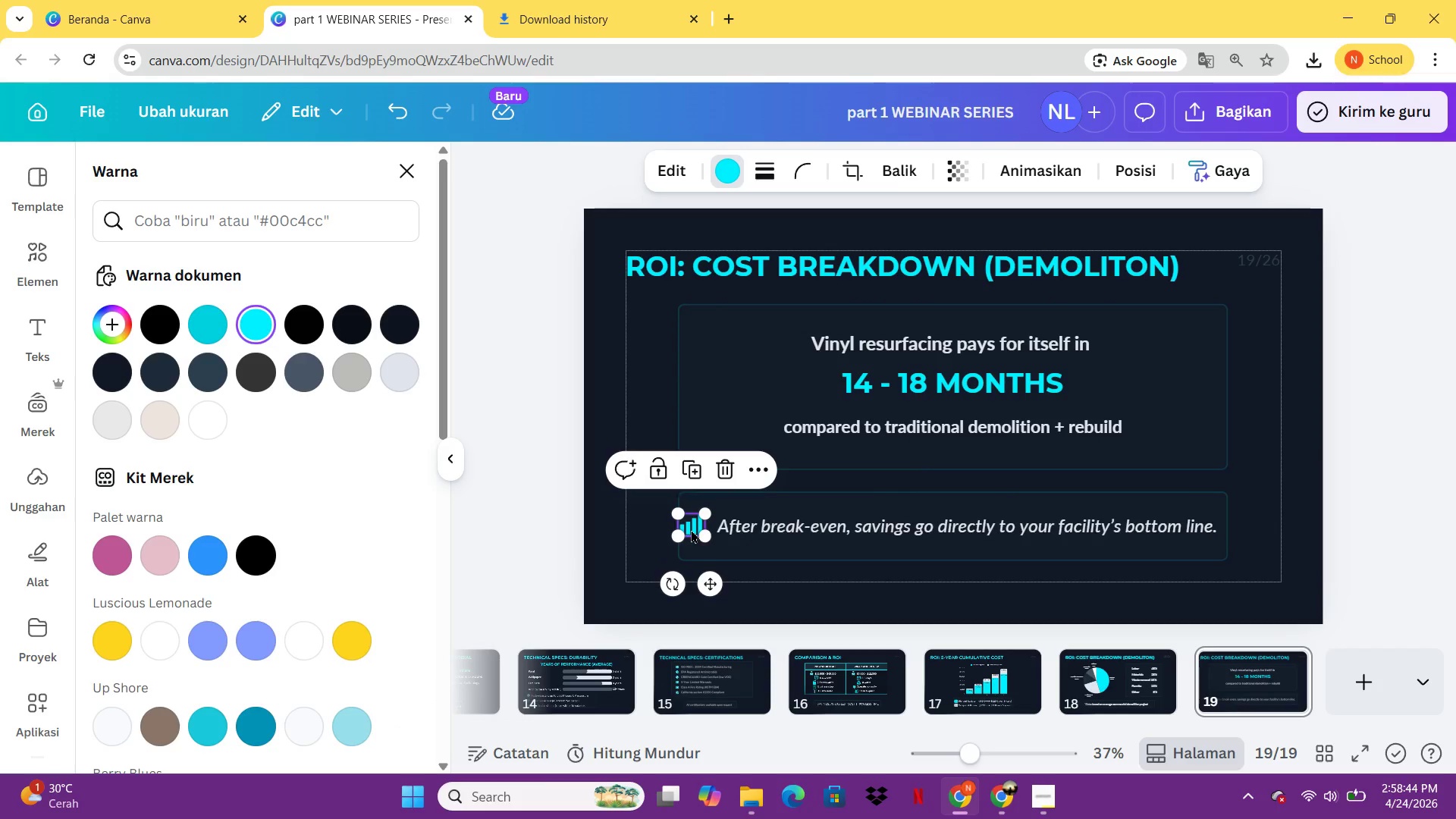 
hold_key(key=ArrowRight, duration=1.27)
 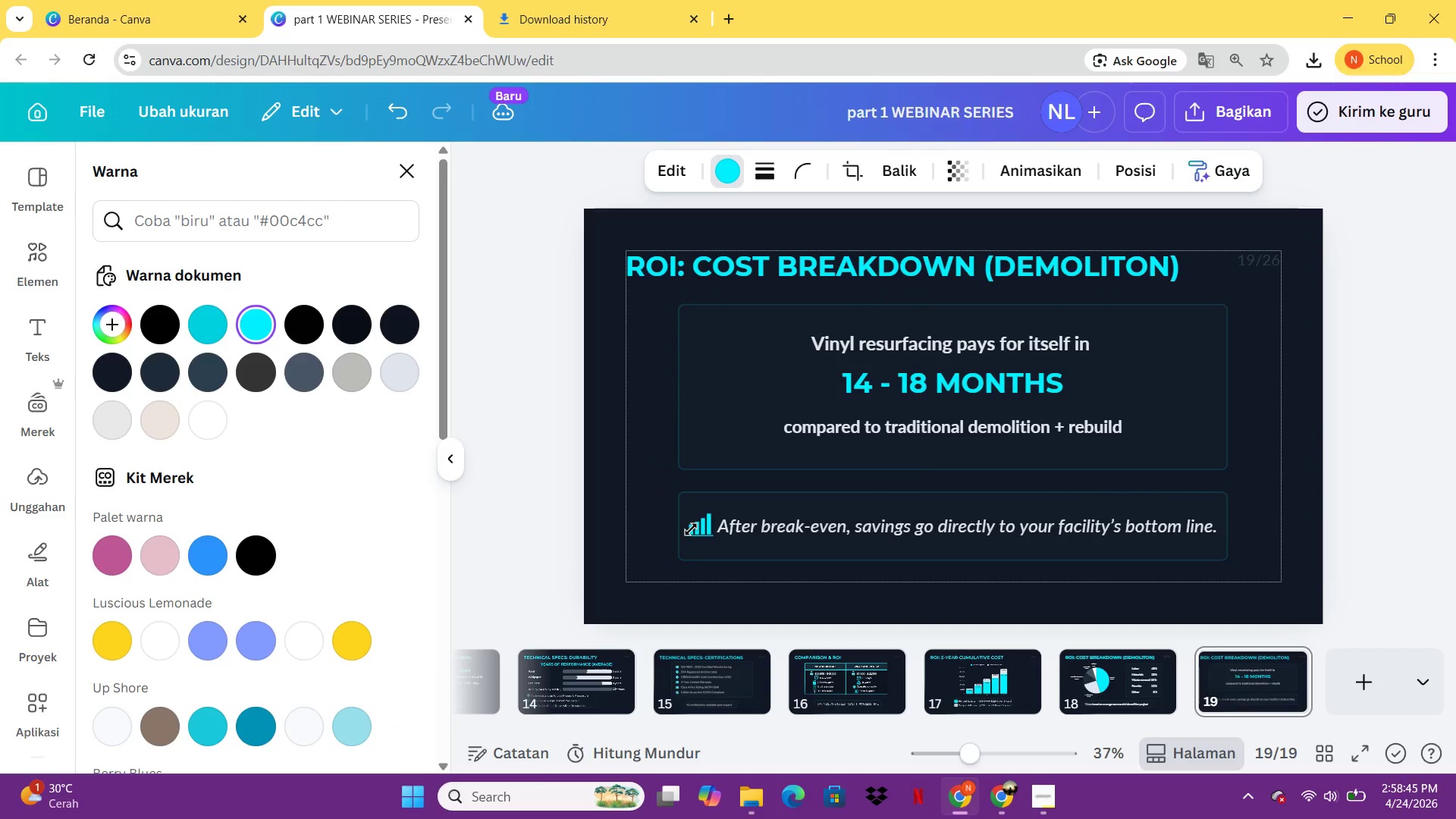 
key(ArrowDown)
 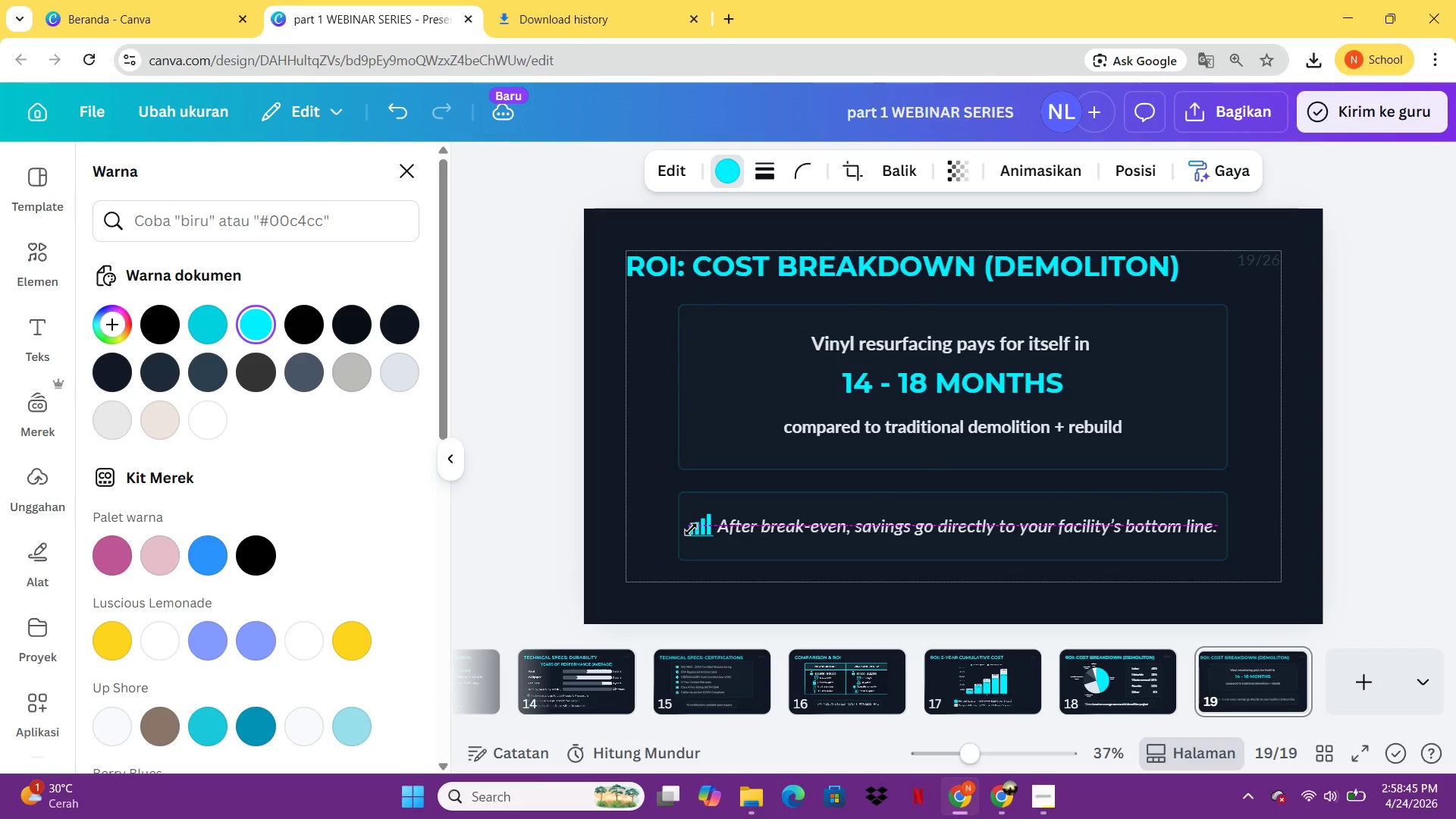 
key(ArrowDown)
 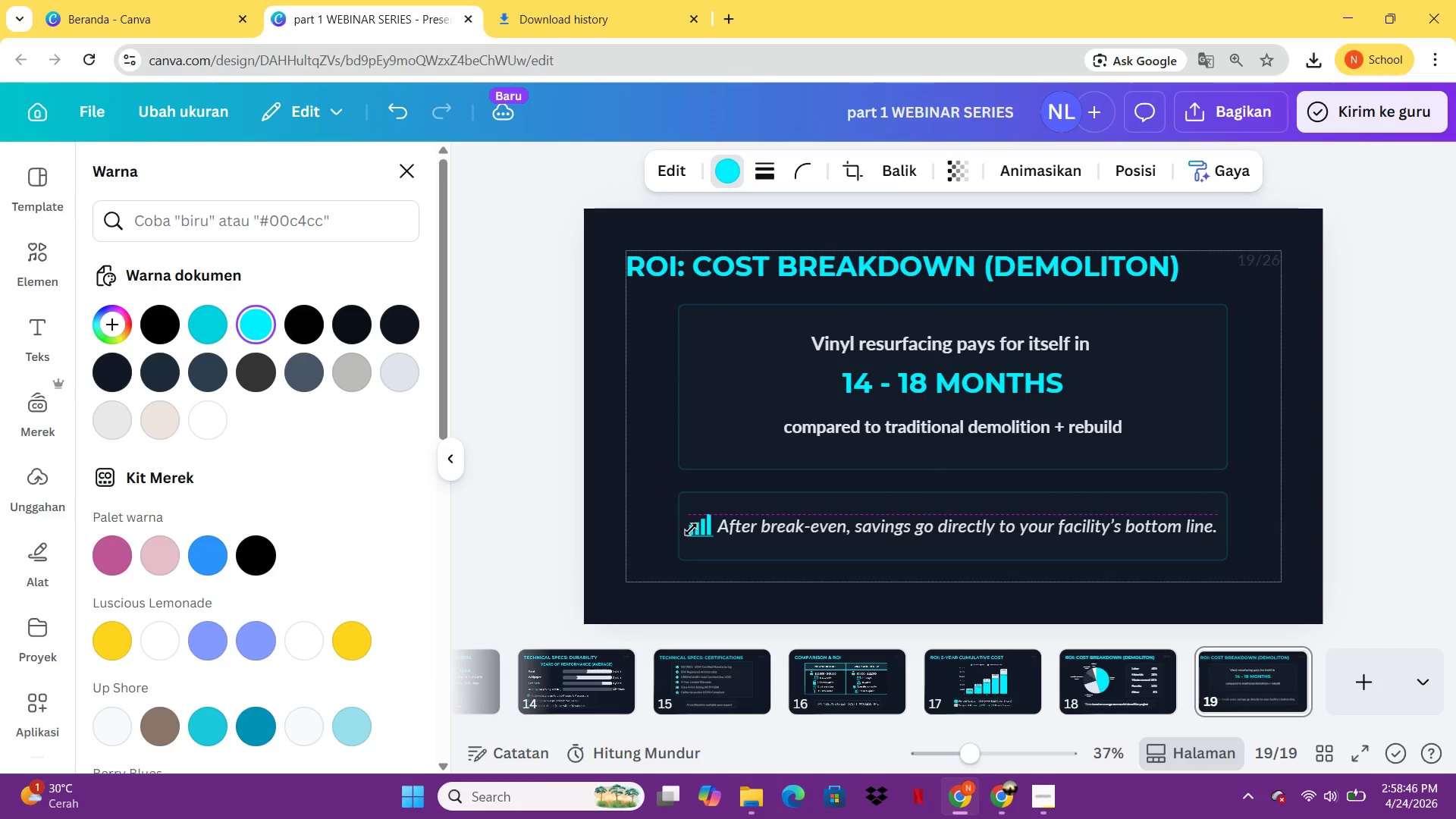 
key(ArrowDown)
 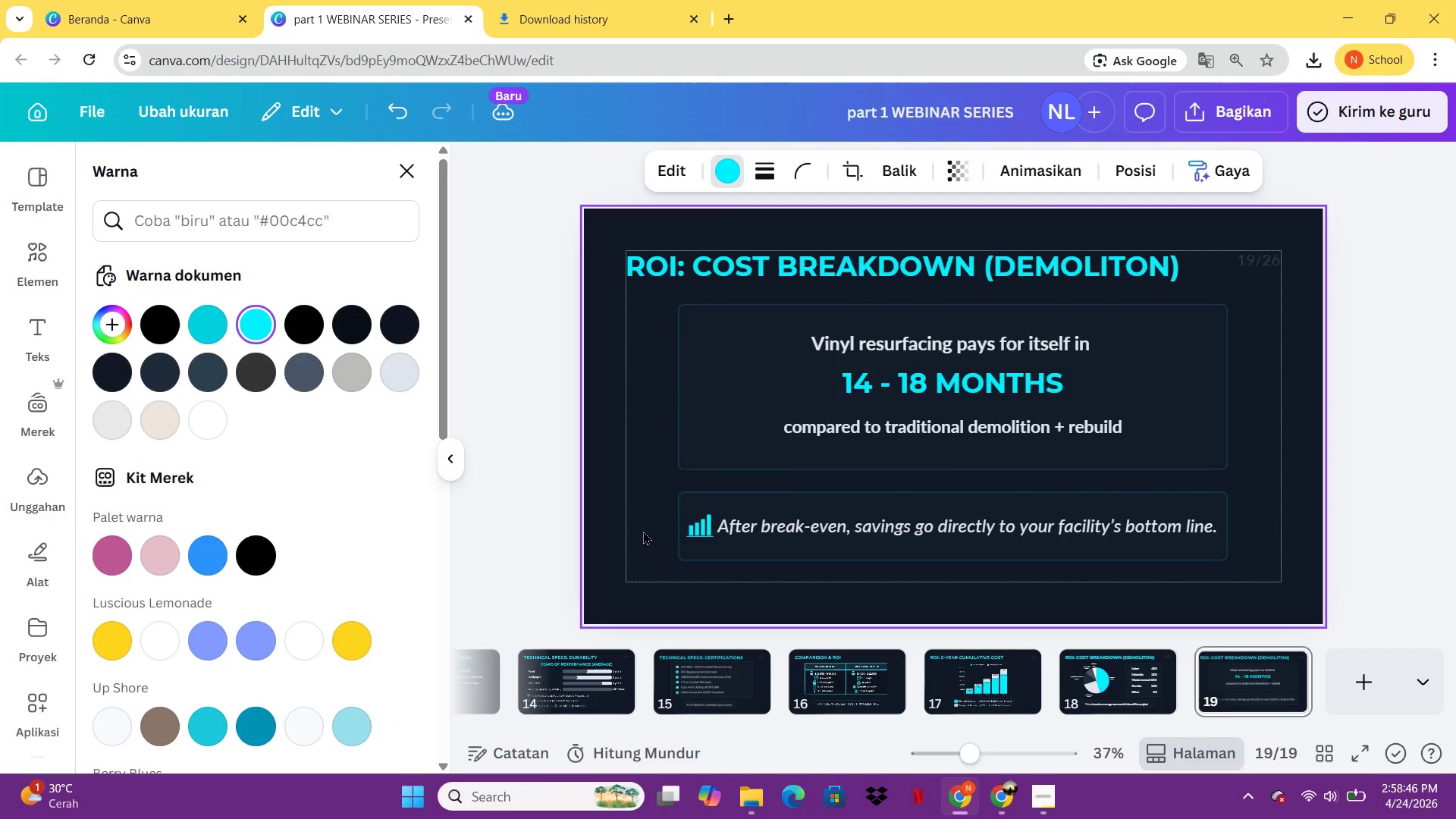 
left_click([639, 530])
 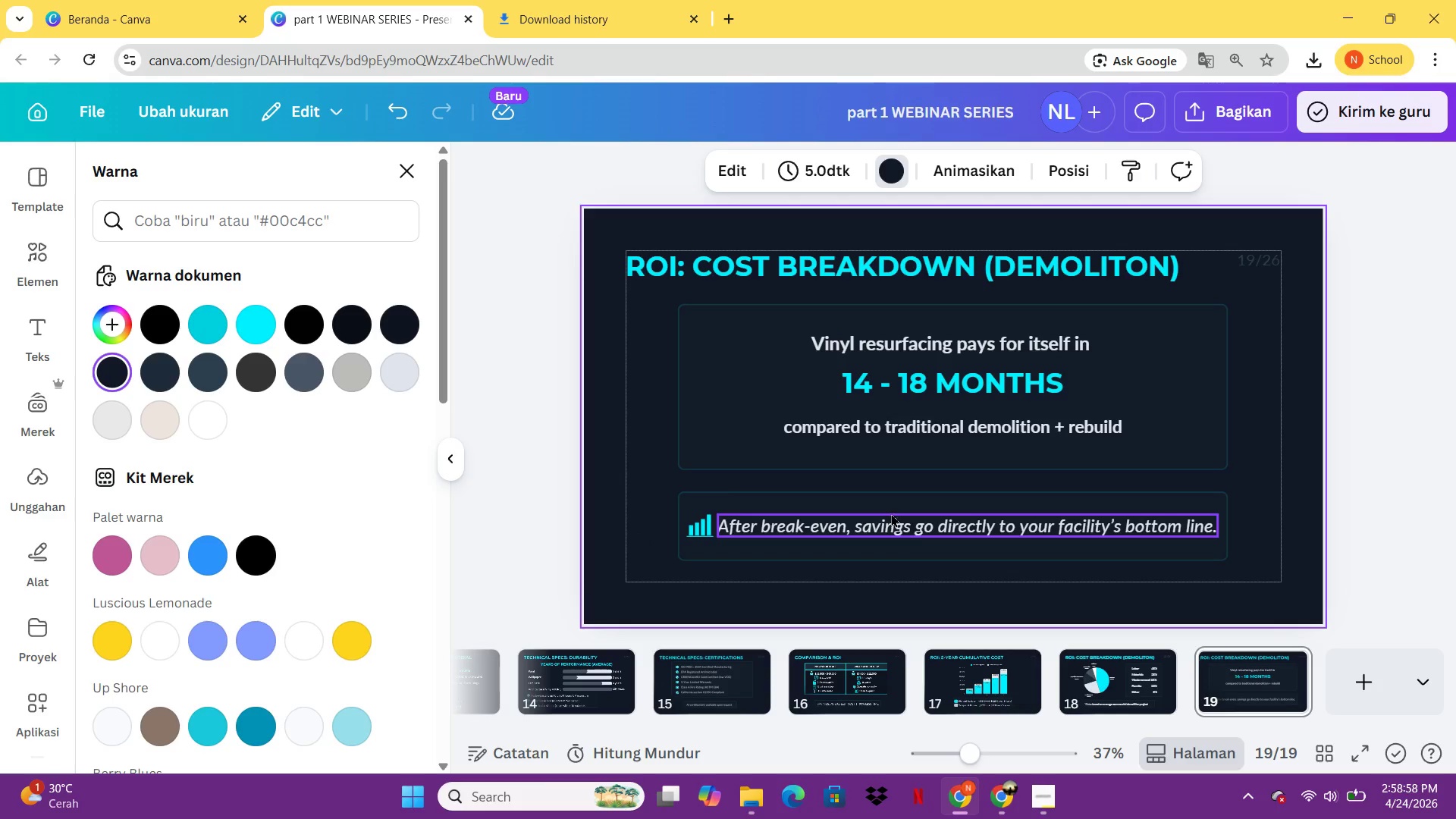 
wait(16.28)
 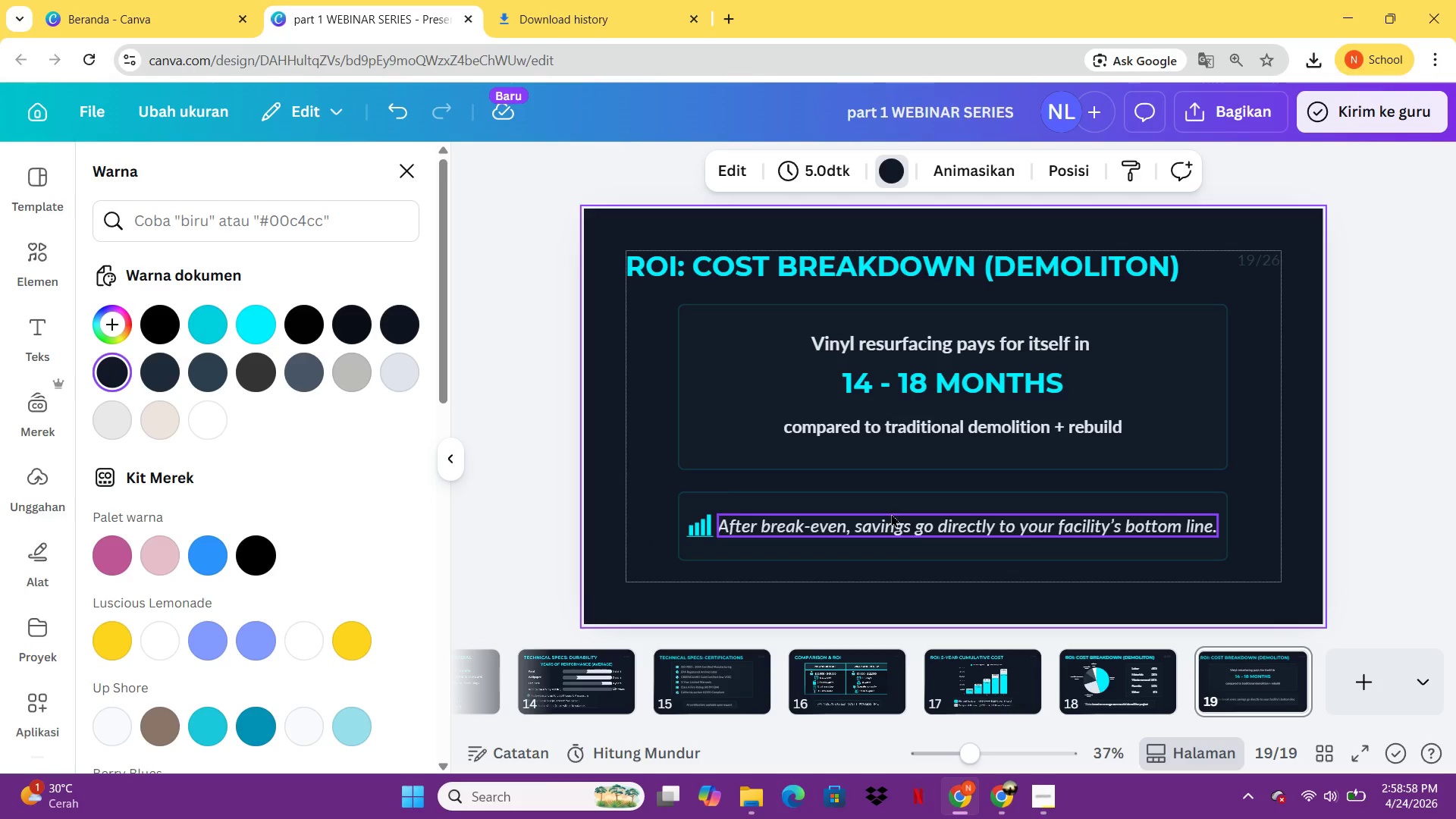 
left_click([1363, 682])
 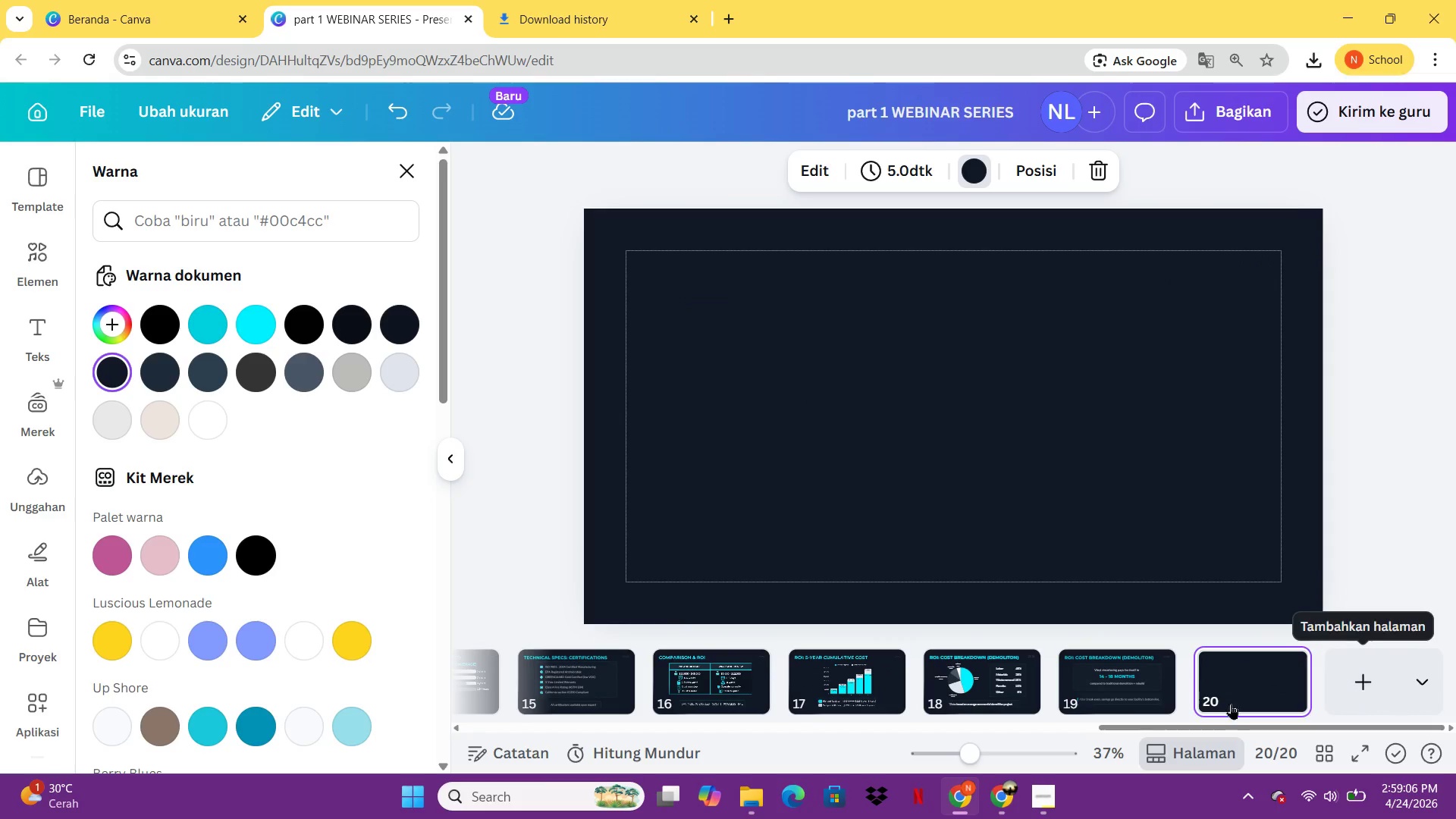 
left_click([1127, 661])
 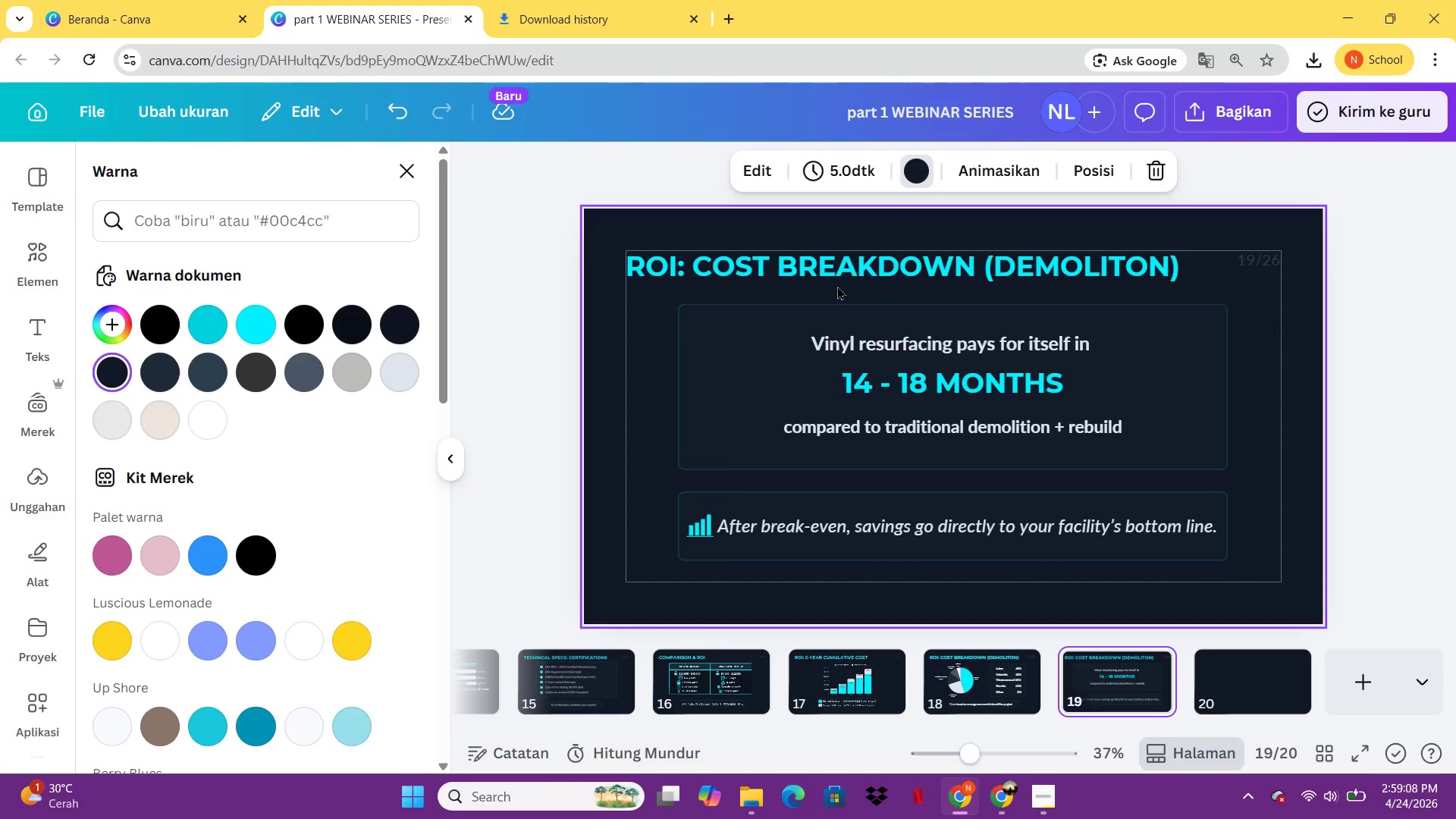 
left_click([840, 282])
 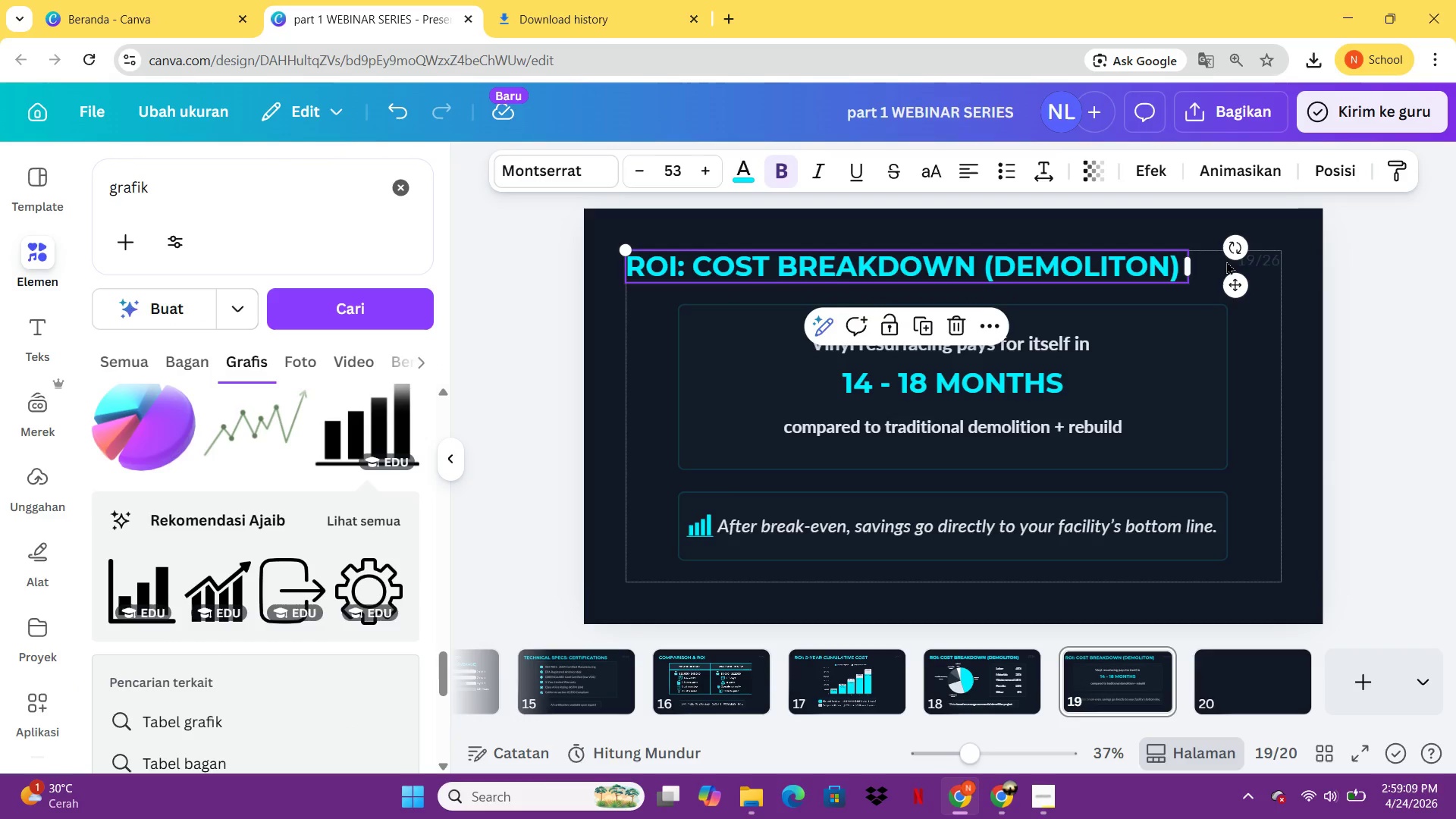 
hold_key(key=ShiftLeft, duration=0.69)
left_click([1269, 265])
 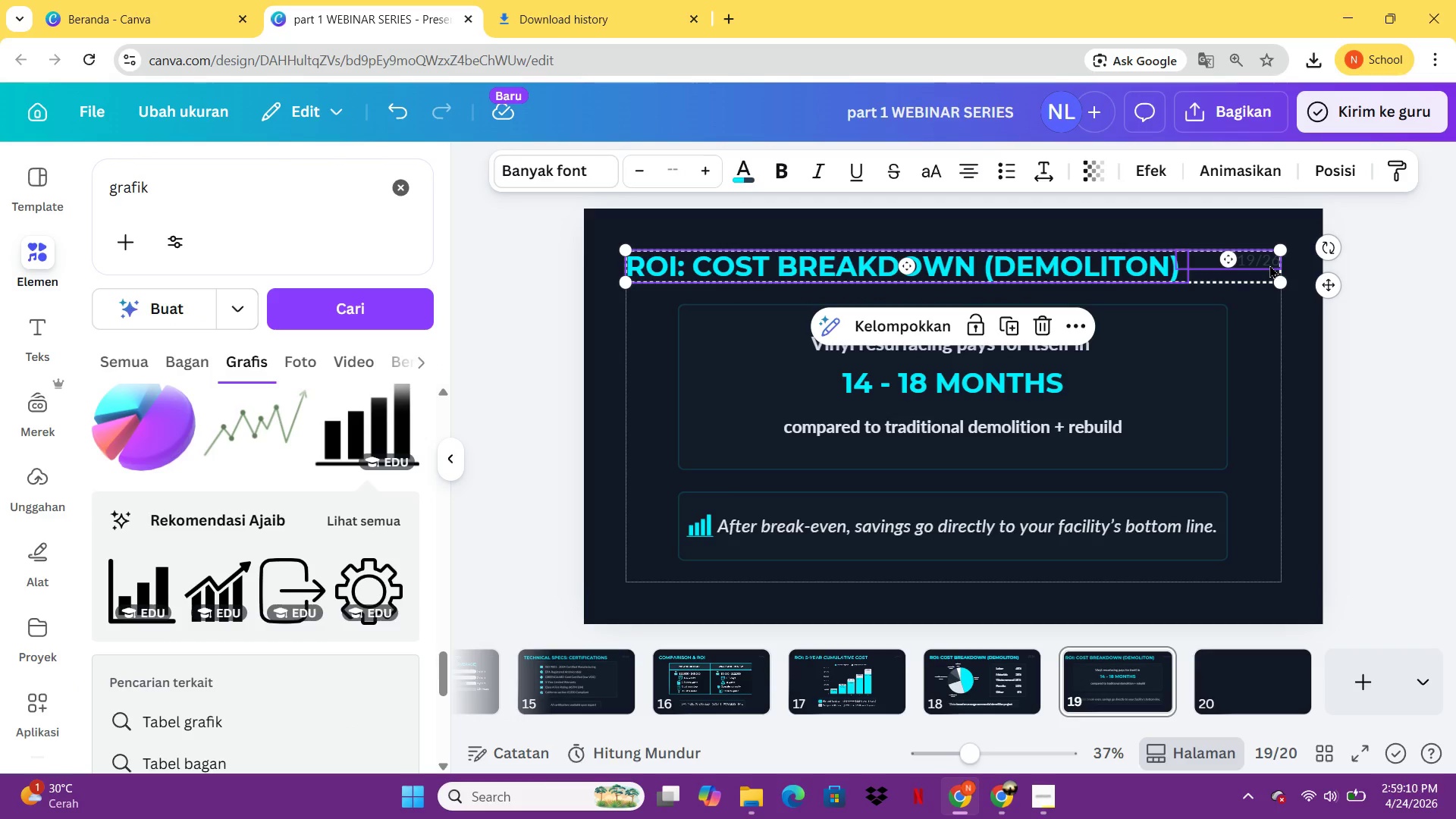 
key(Control+ControlLeft)
 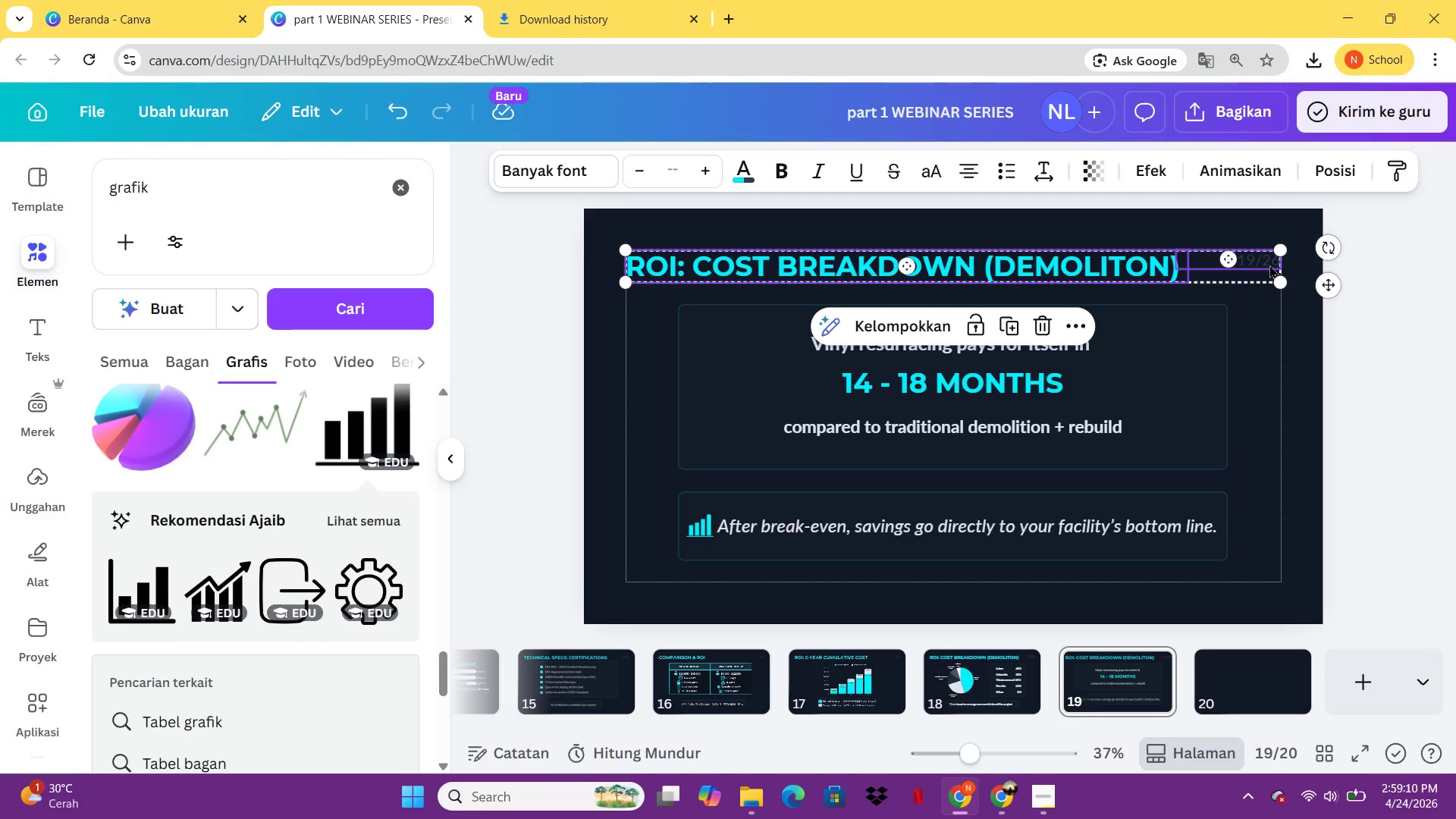 
key(Control+C)
 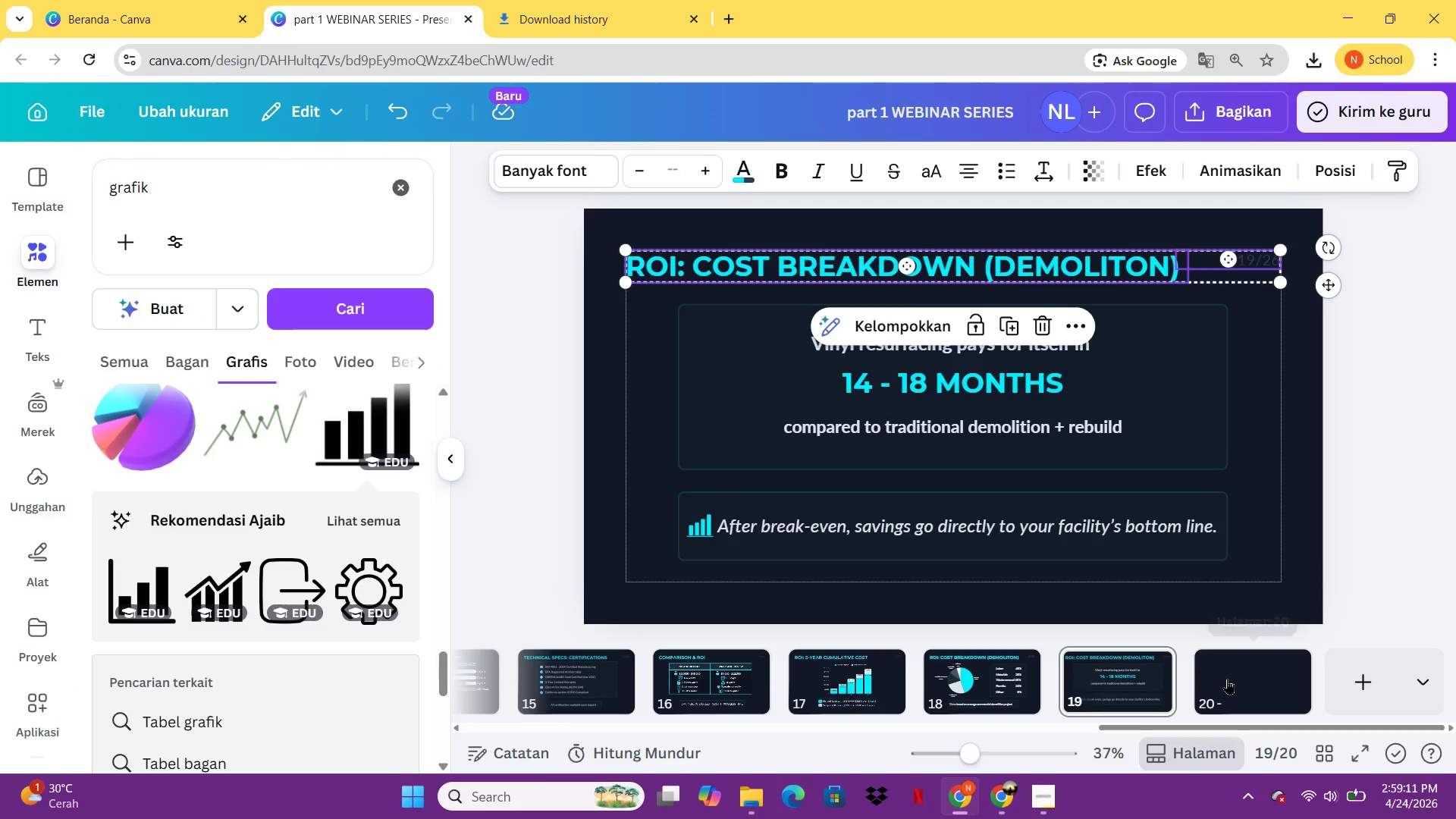 
left_click([1227, 679])
 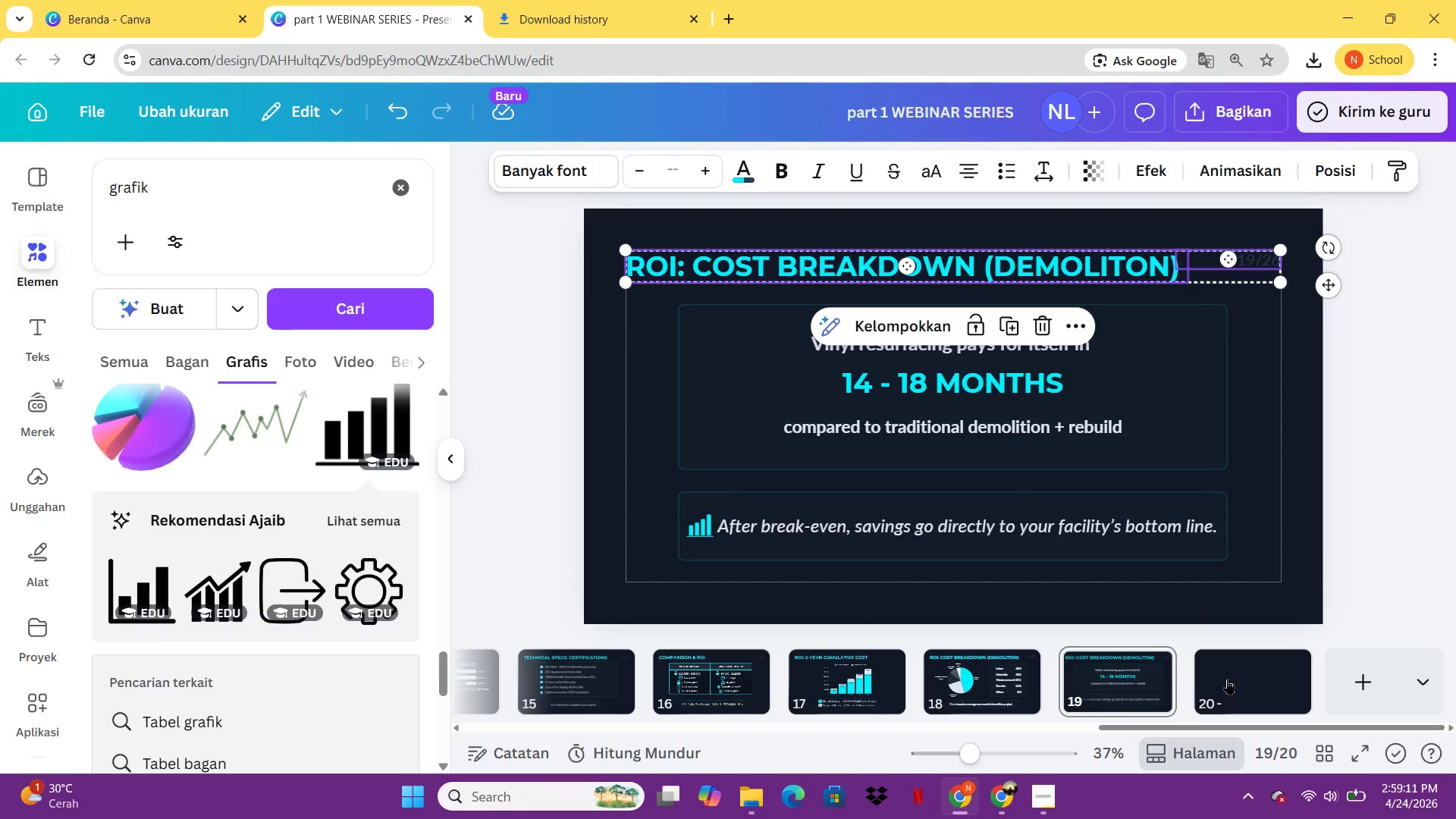 
key(Control+ControlLeft)
 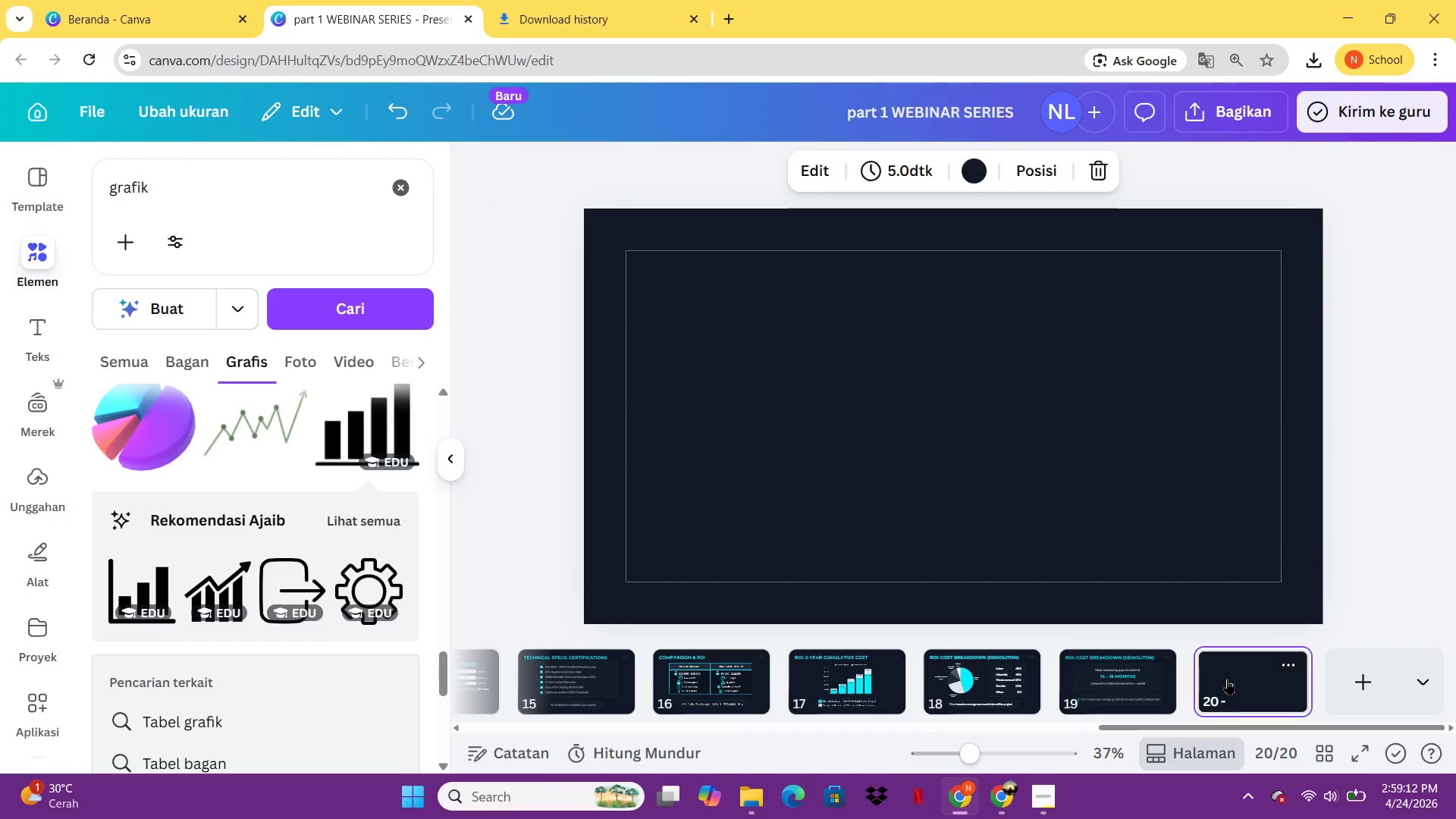 
key(Control+V)
 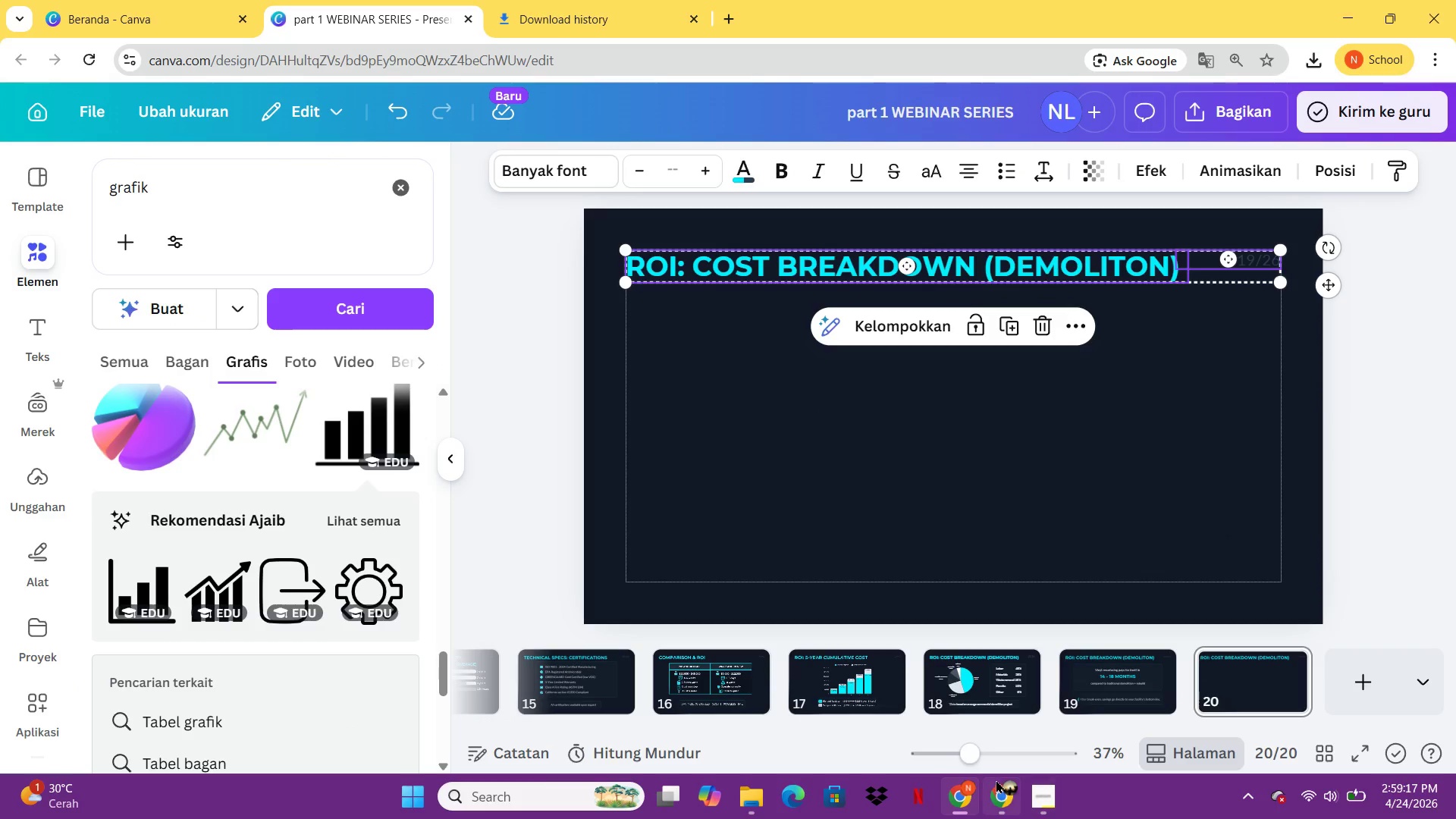 
wait(7.47)
 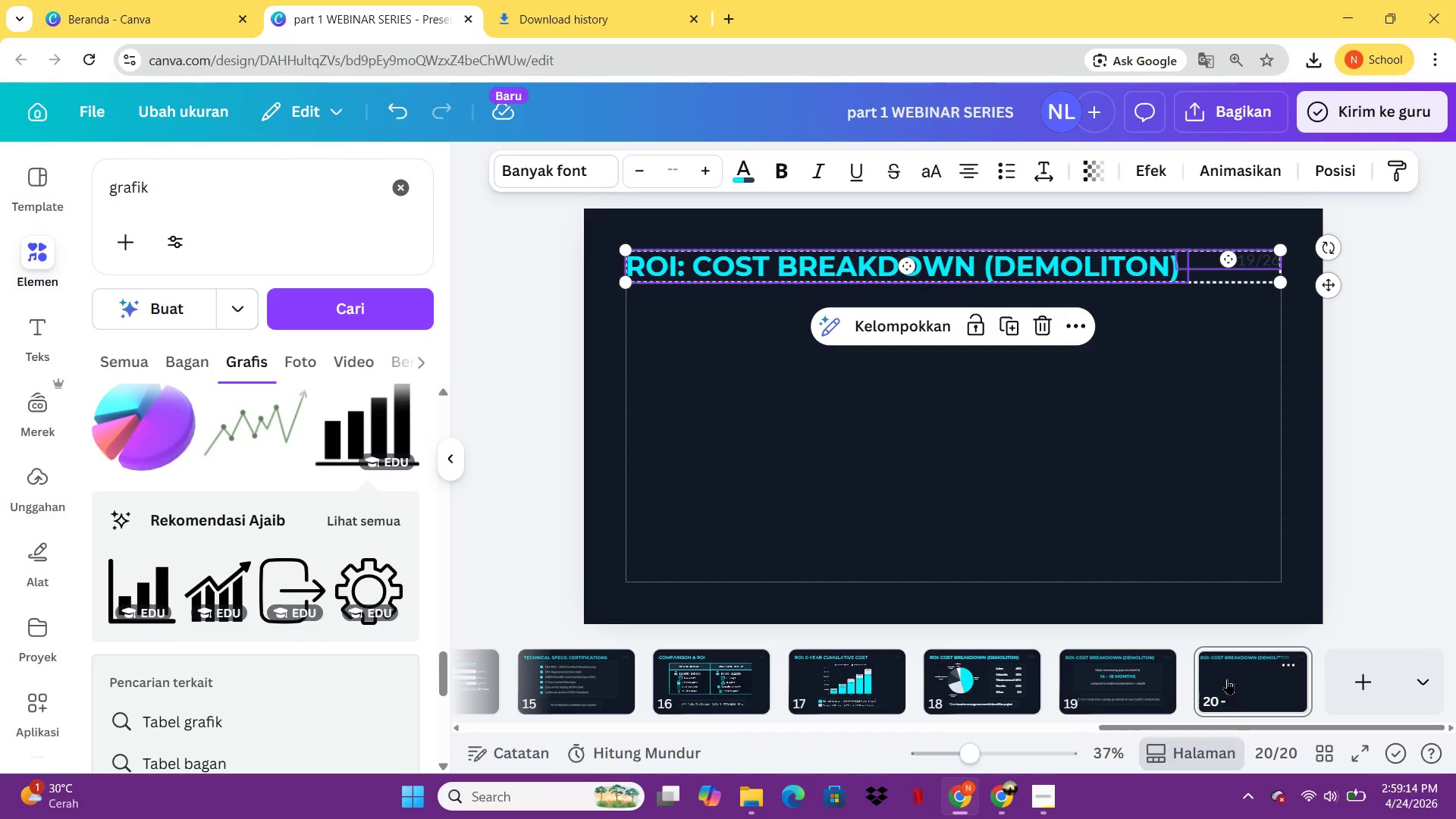 
left_click([814, 502])
 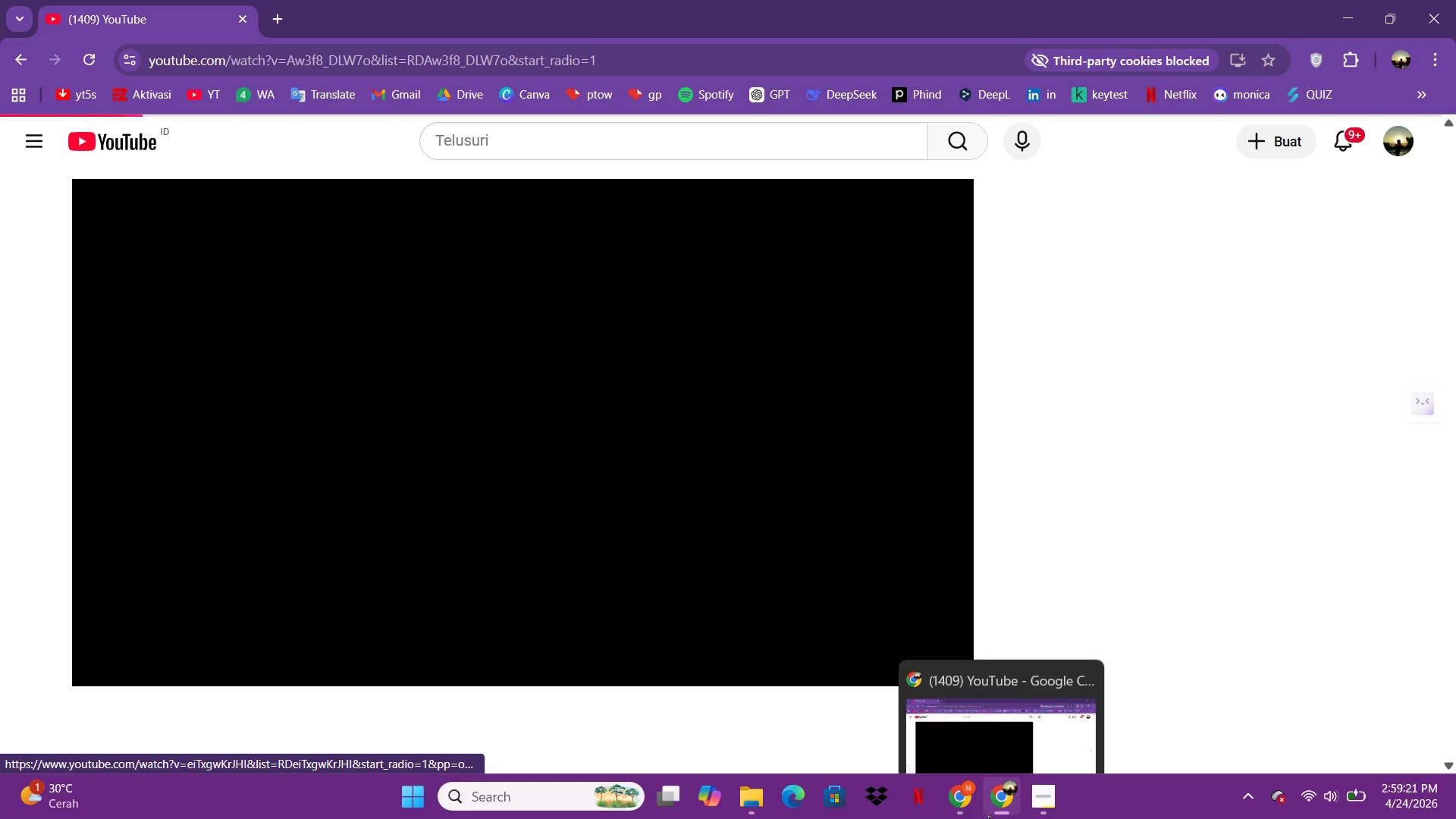 
left_click([971, 805])
 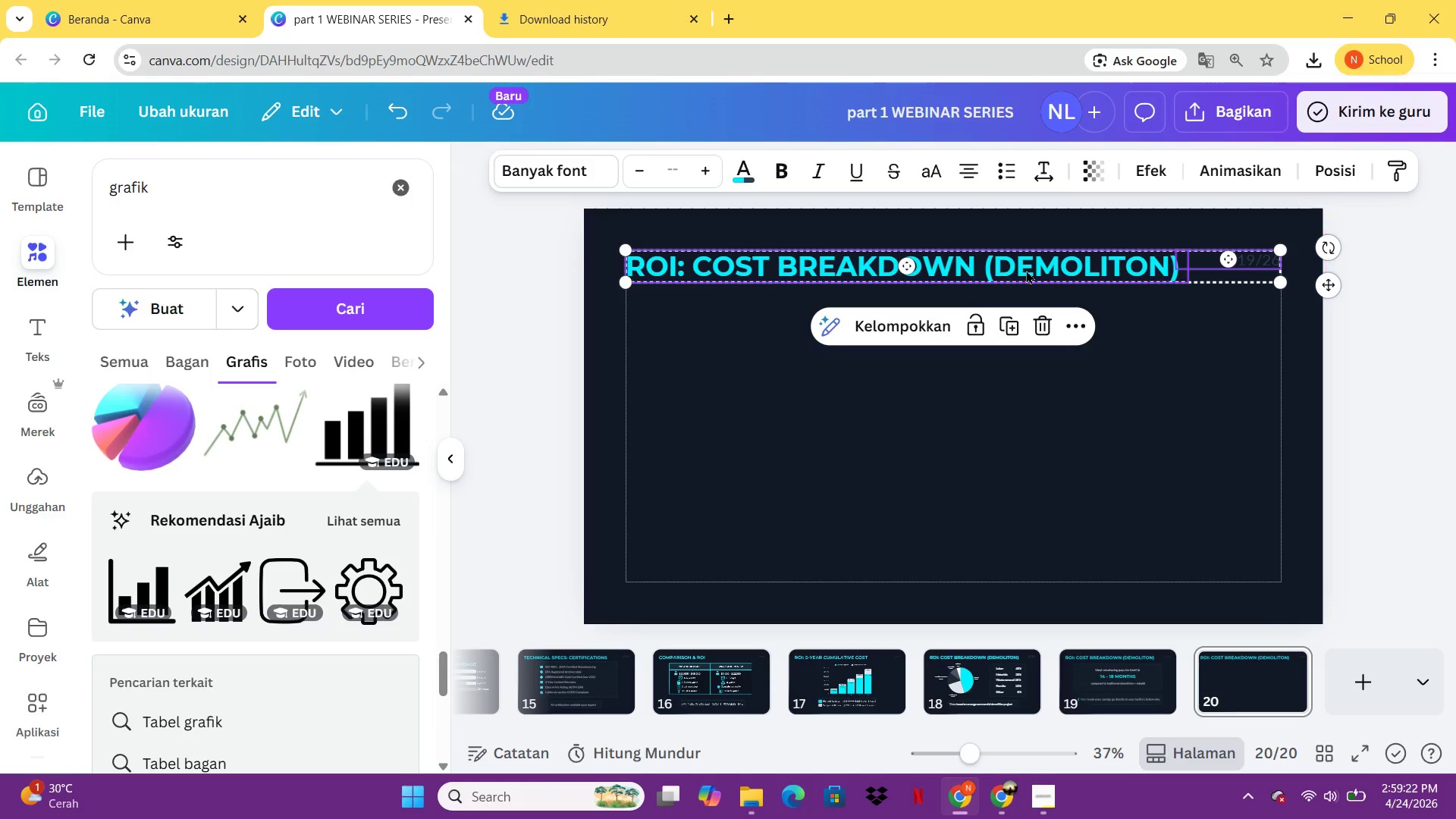 
double_click([1031, 269])
 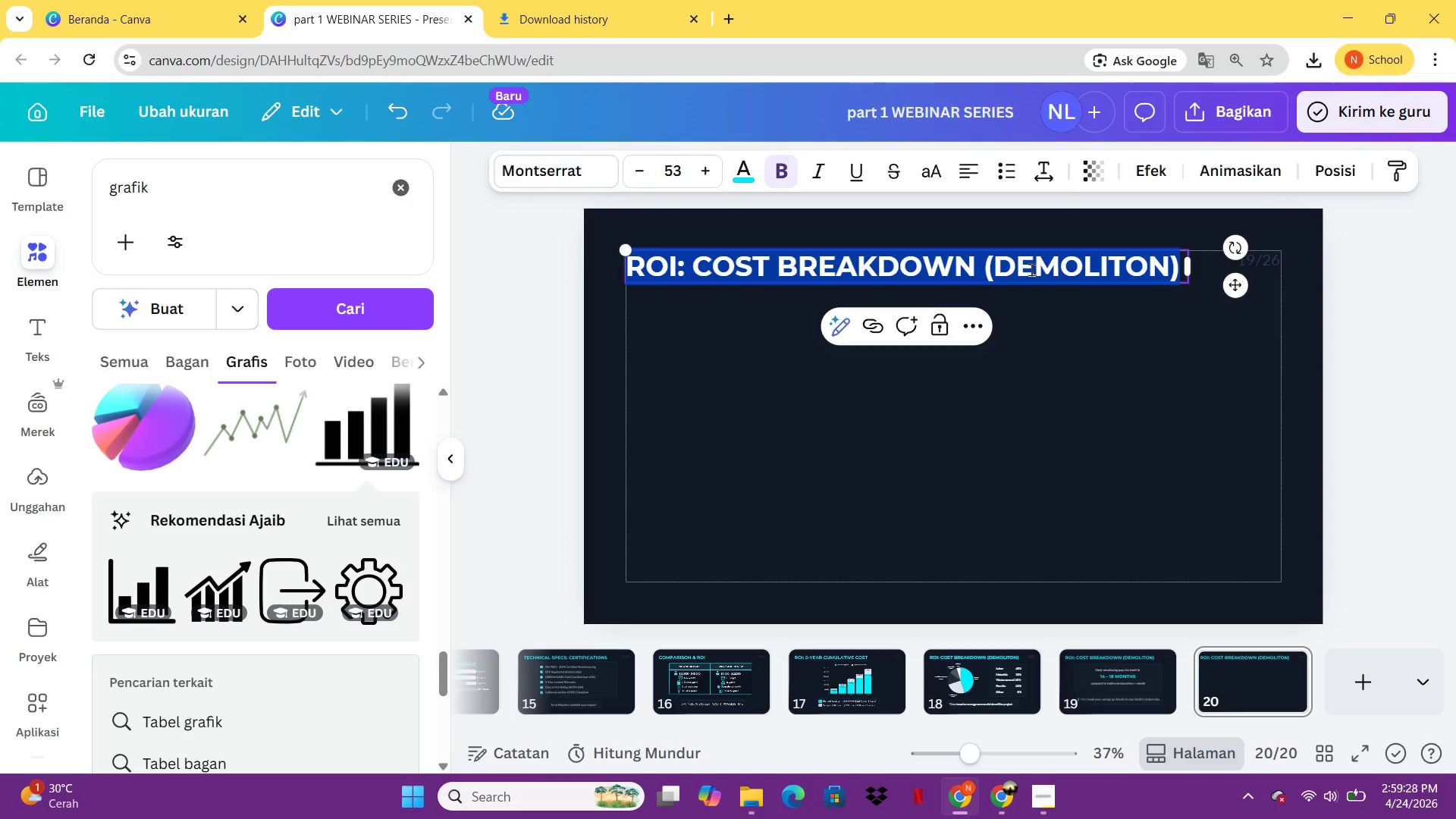 
wait(6.19)
 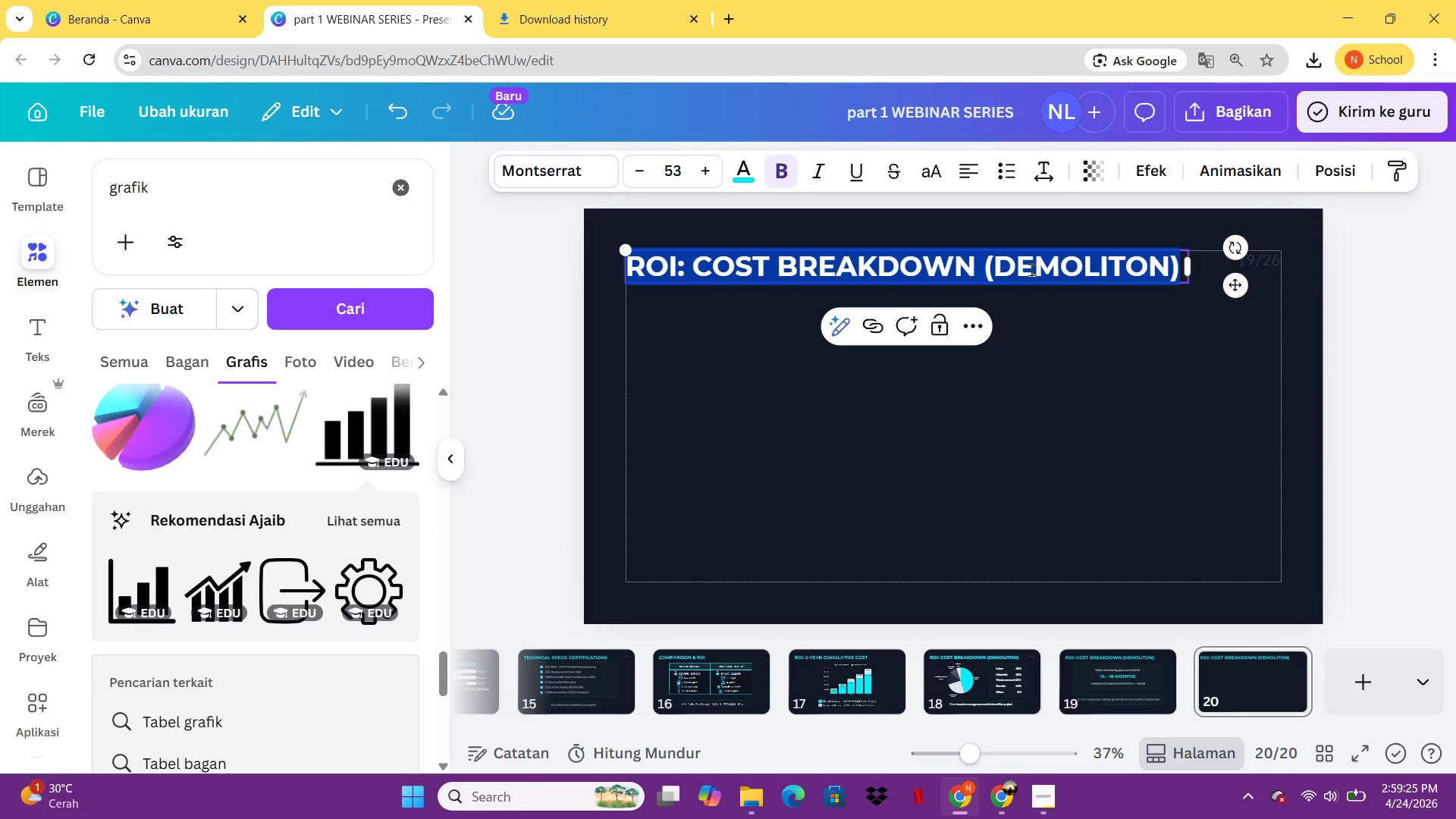 
type(CASE STUDY: DOWNTOWN LOBBY (BEFORE))
 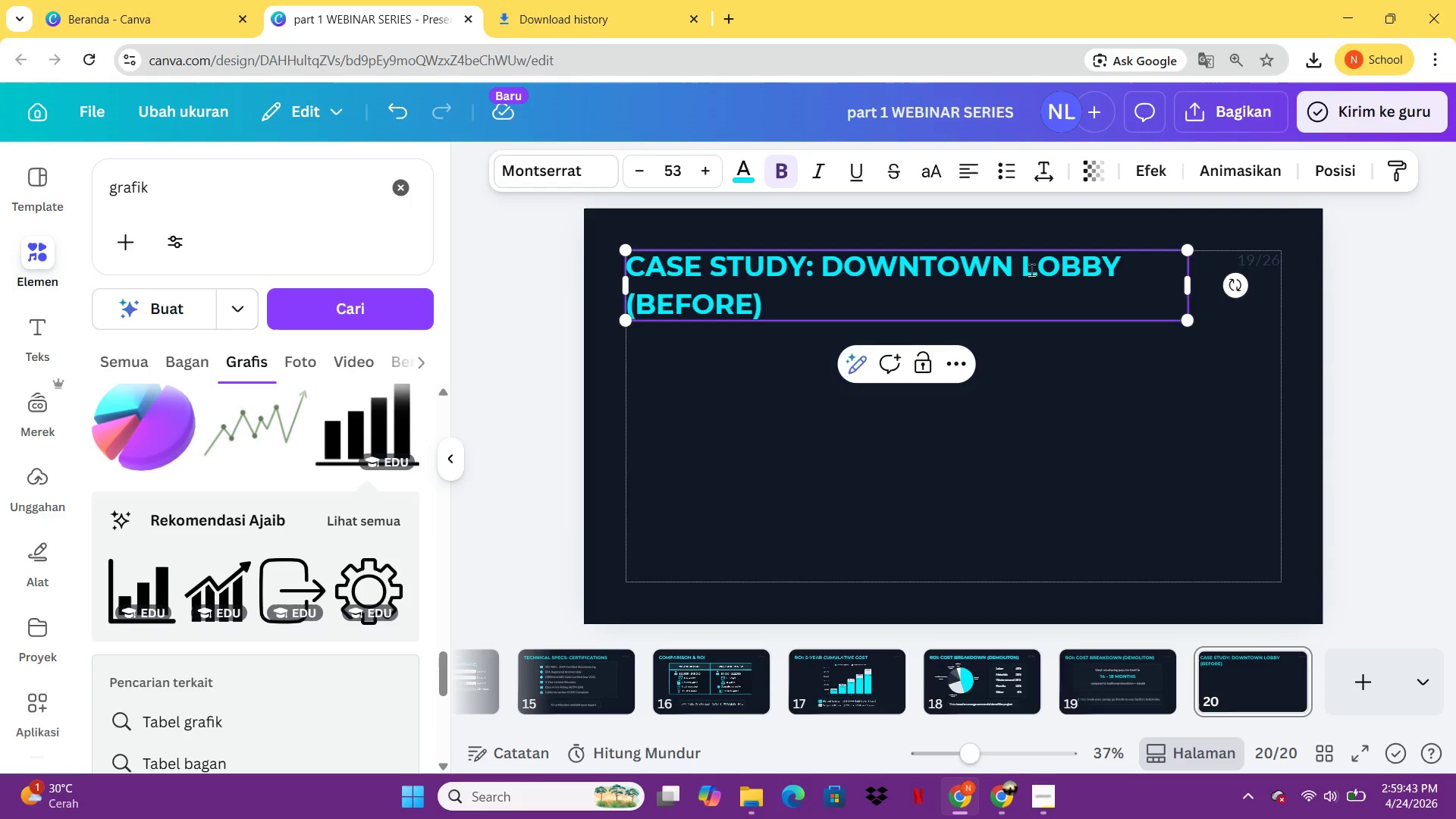 
left_click_drag(start_coordinate=[1191, 284], to_coordinate=[1289, 284])
 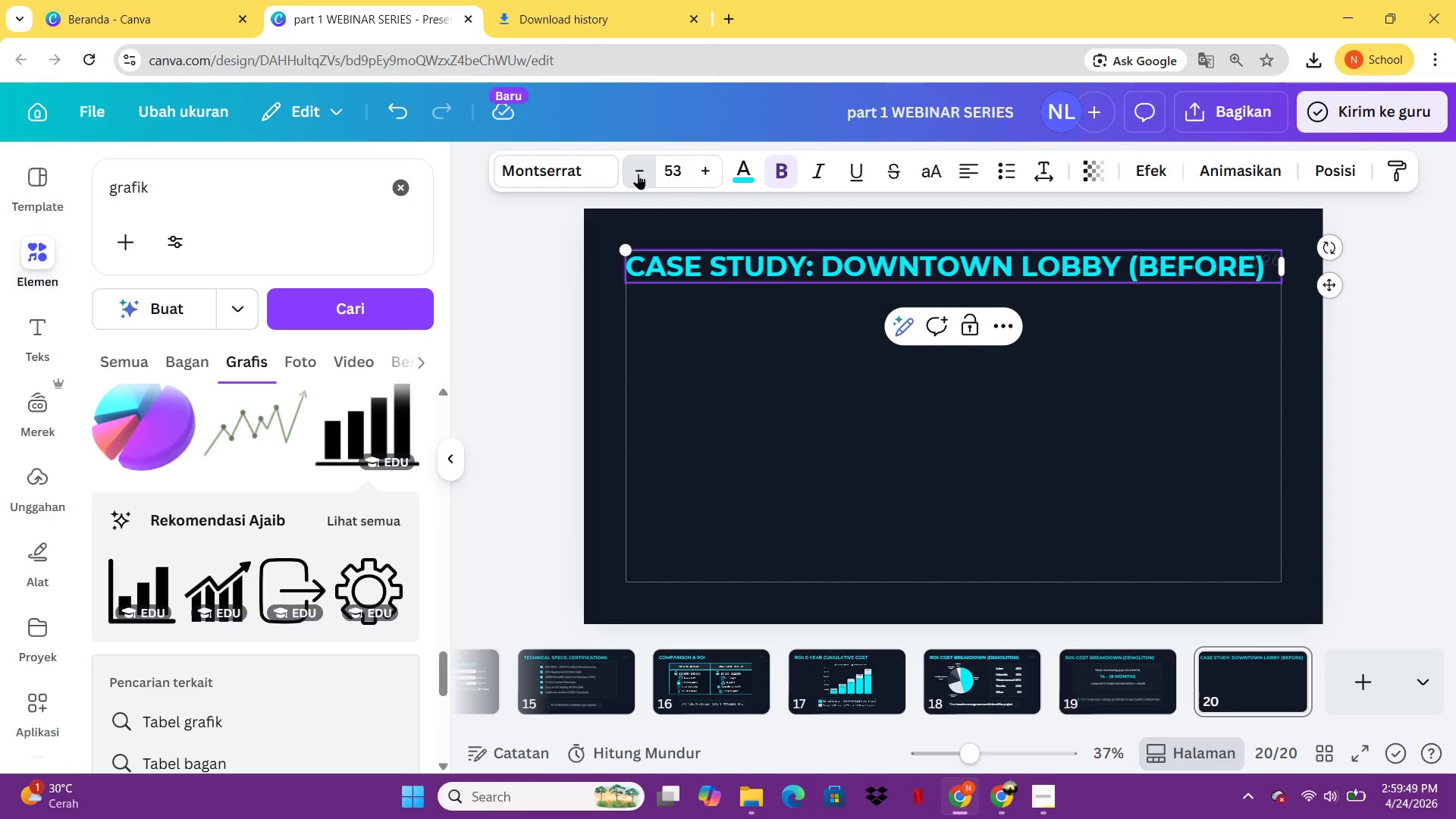 
left_click([638, 174])
 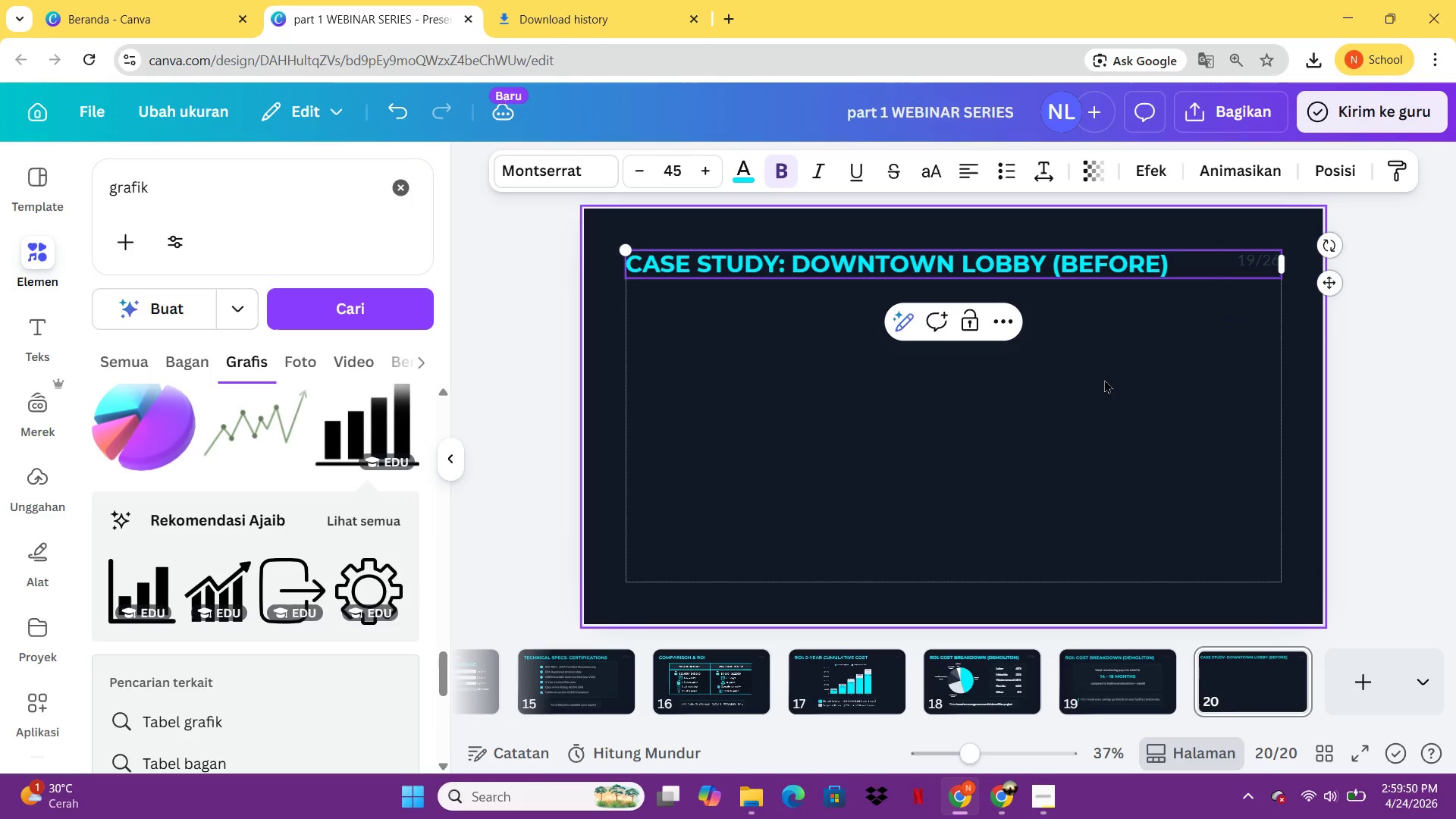 
left_click([1105, 378])
 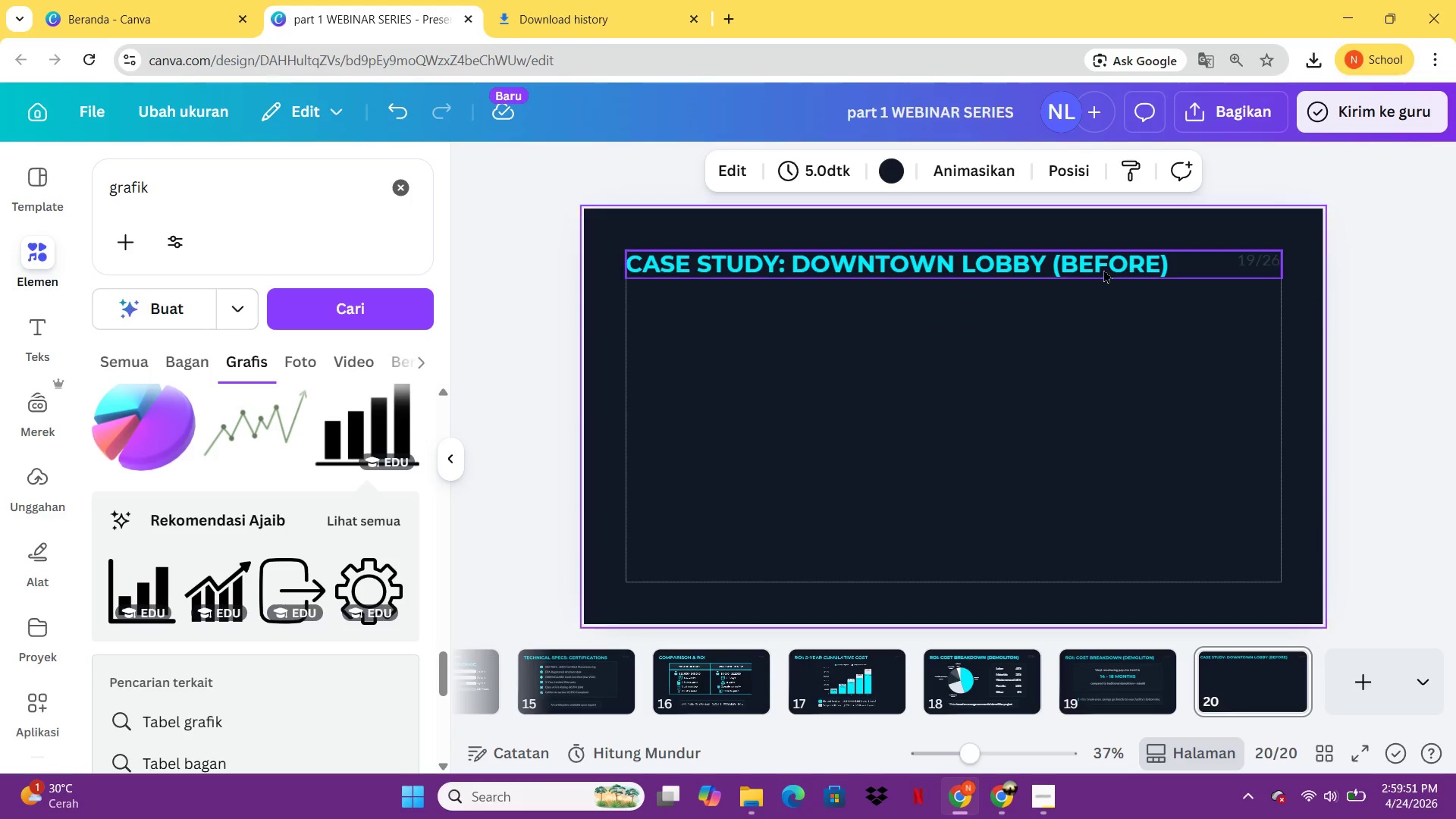 
left_click([1105, 262])
 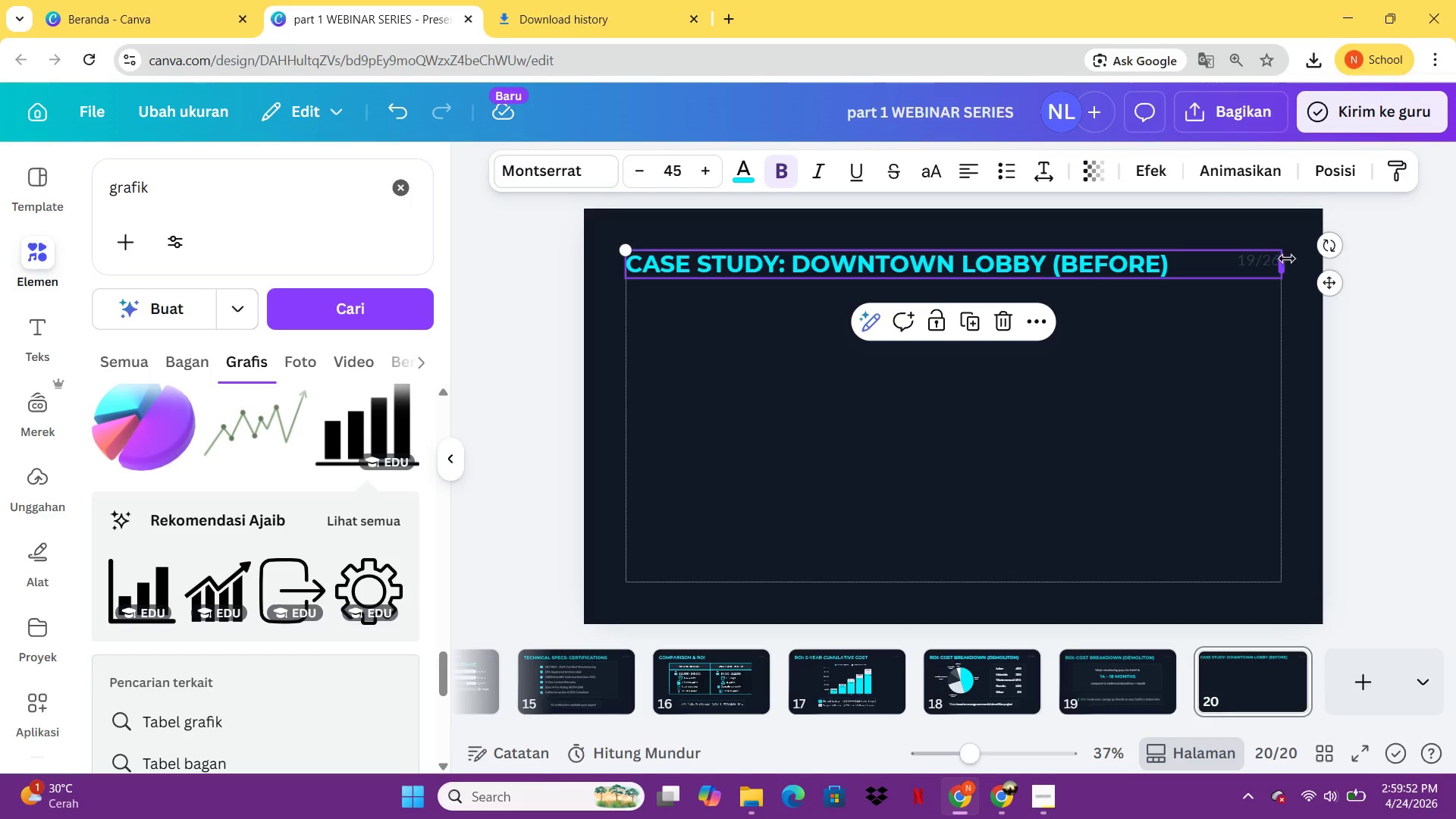 
left_click([1280, 264])
 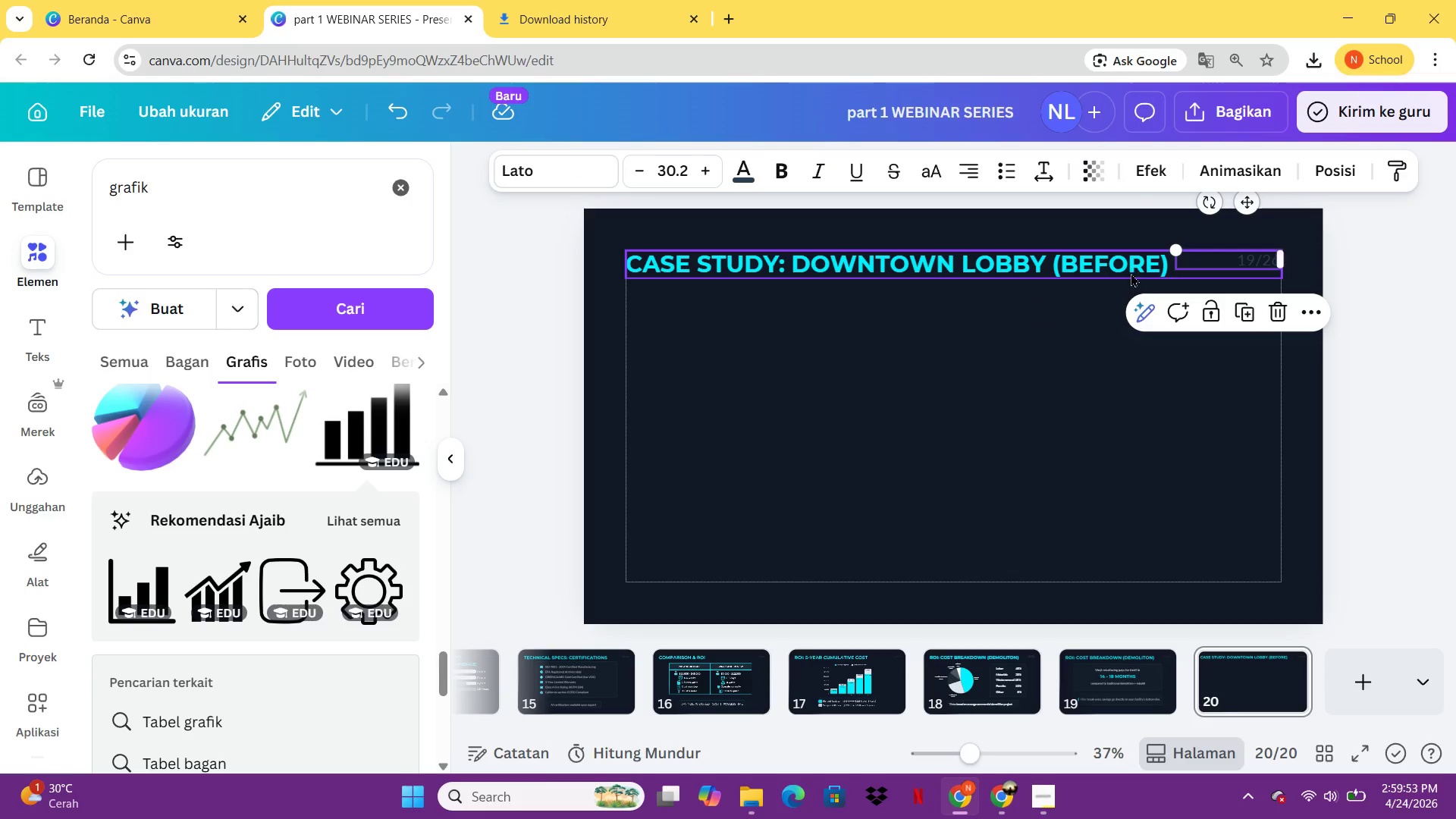 
left_click([1130, 273])
 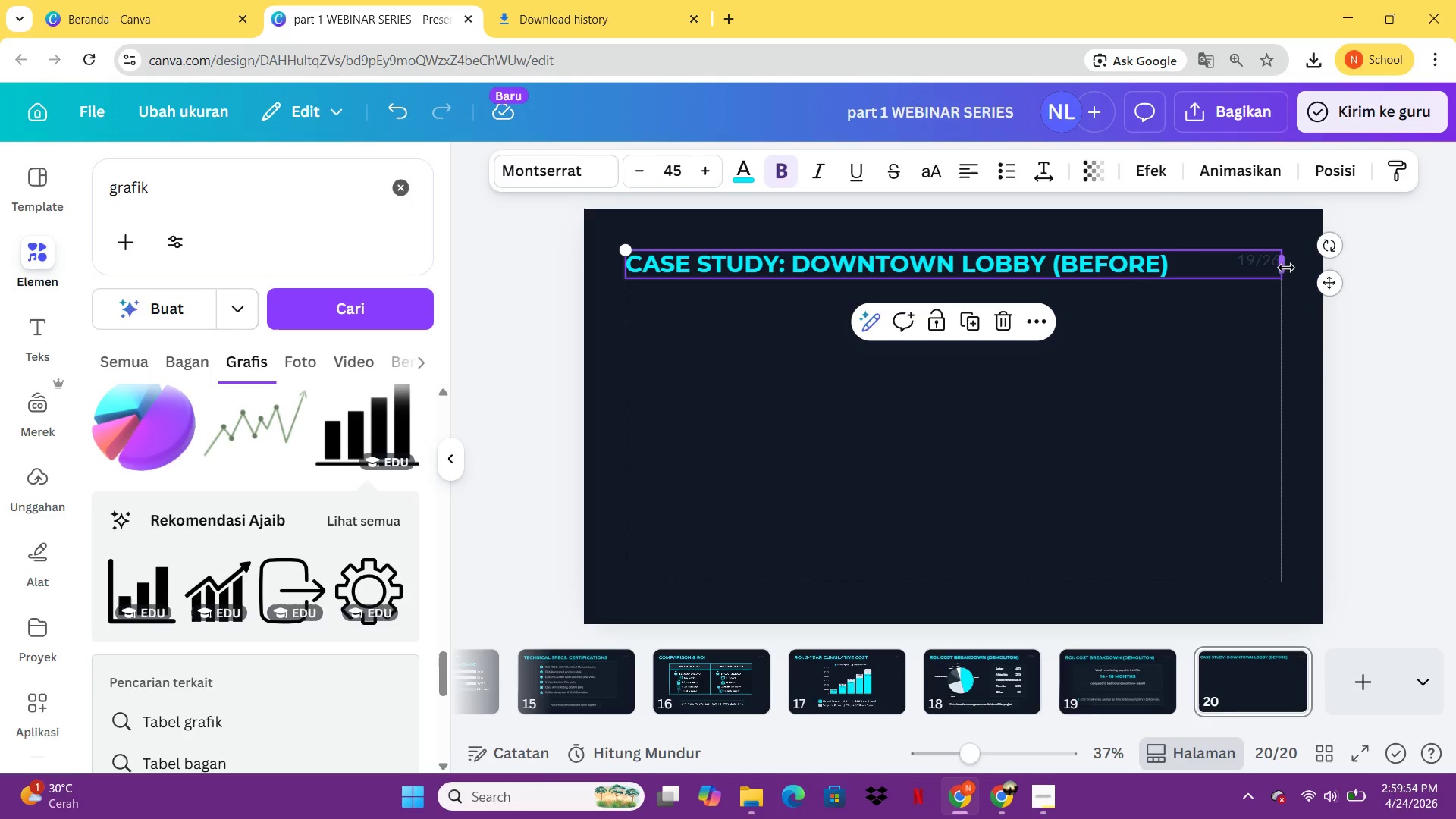 
left_click_drag(start_coordinate=[1286, 268], to_coordinate=[1187, 269])
 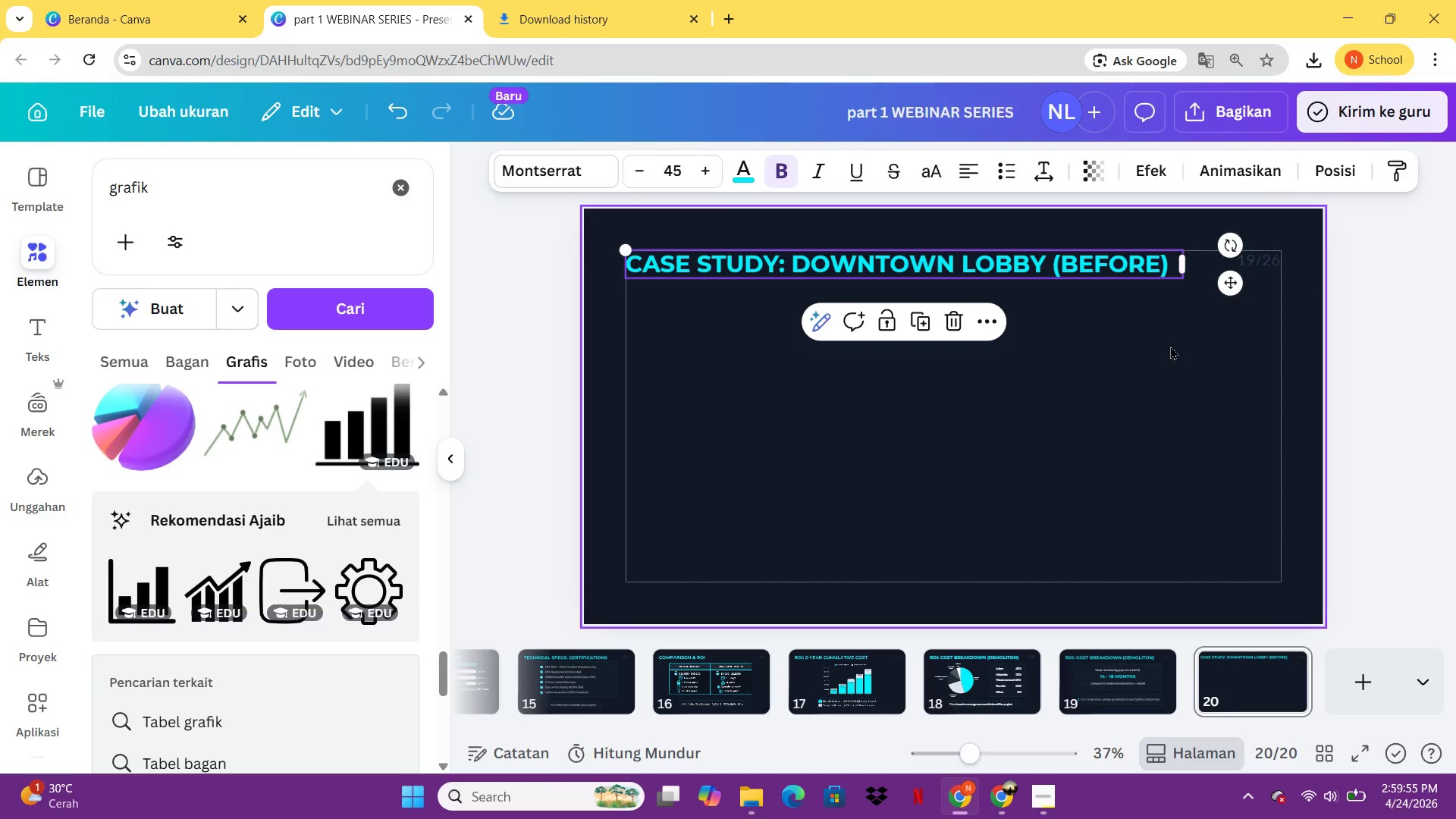 
left_click([1170, 346])
 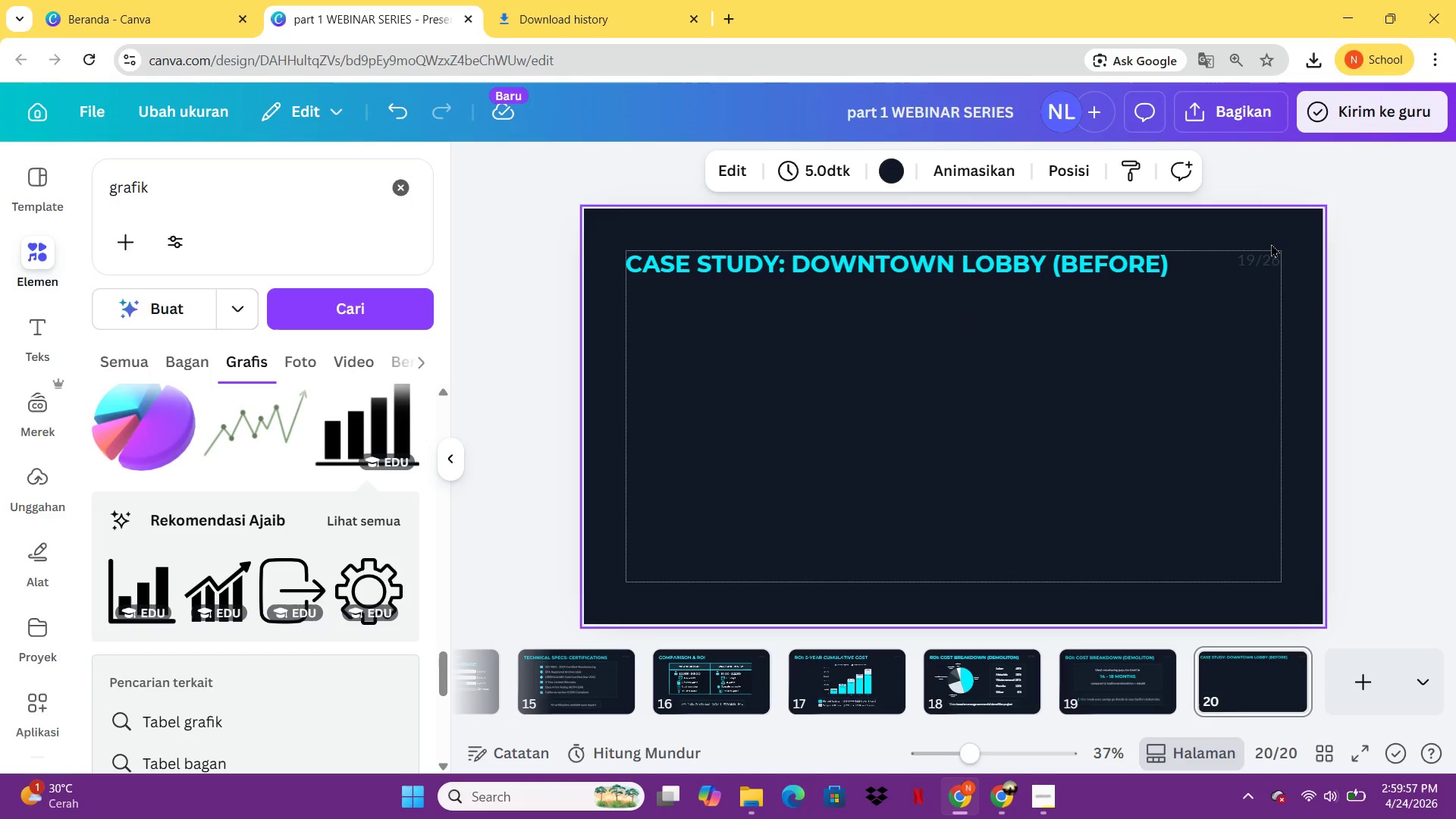 
double_click([1250, 257])
 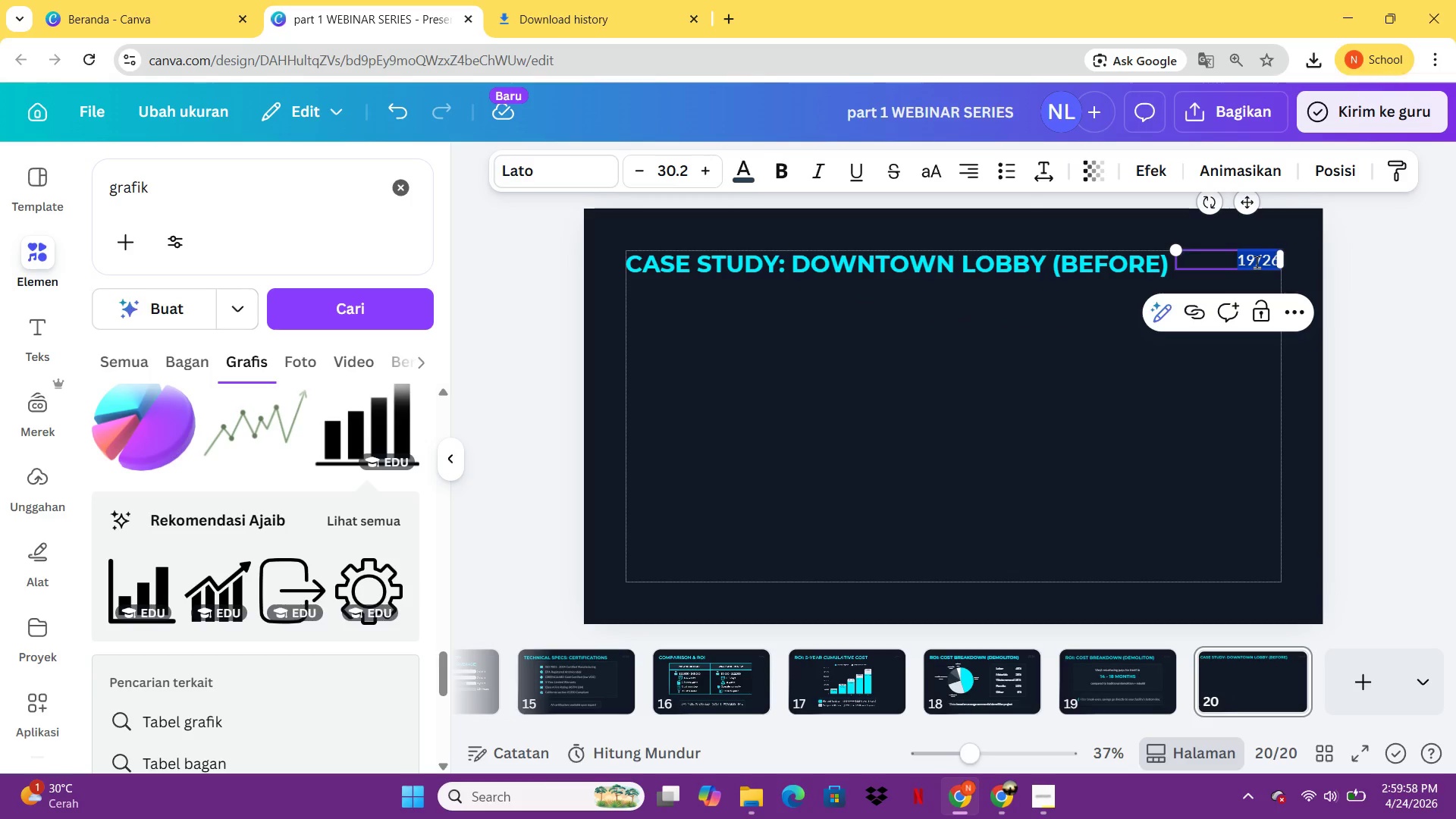 
left_click([1257, 262])
 